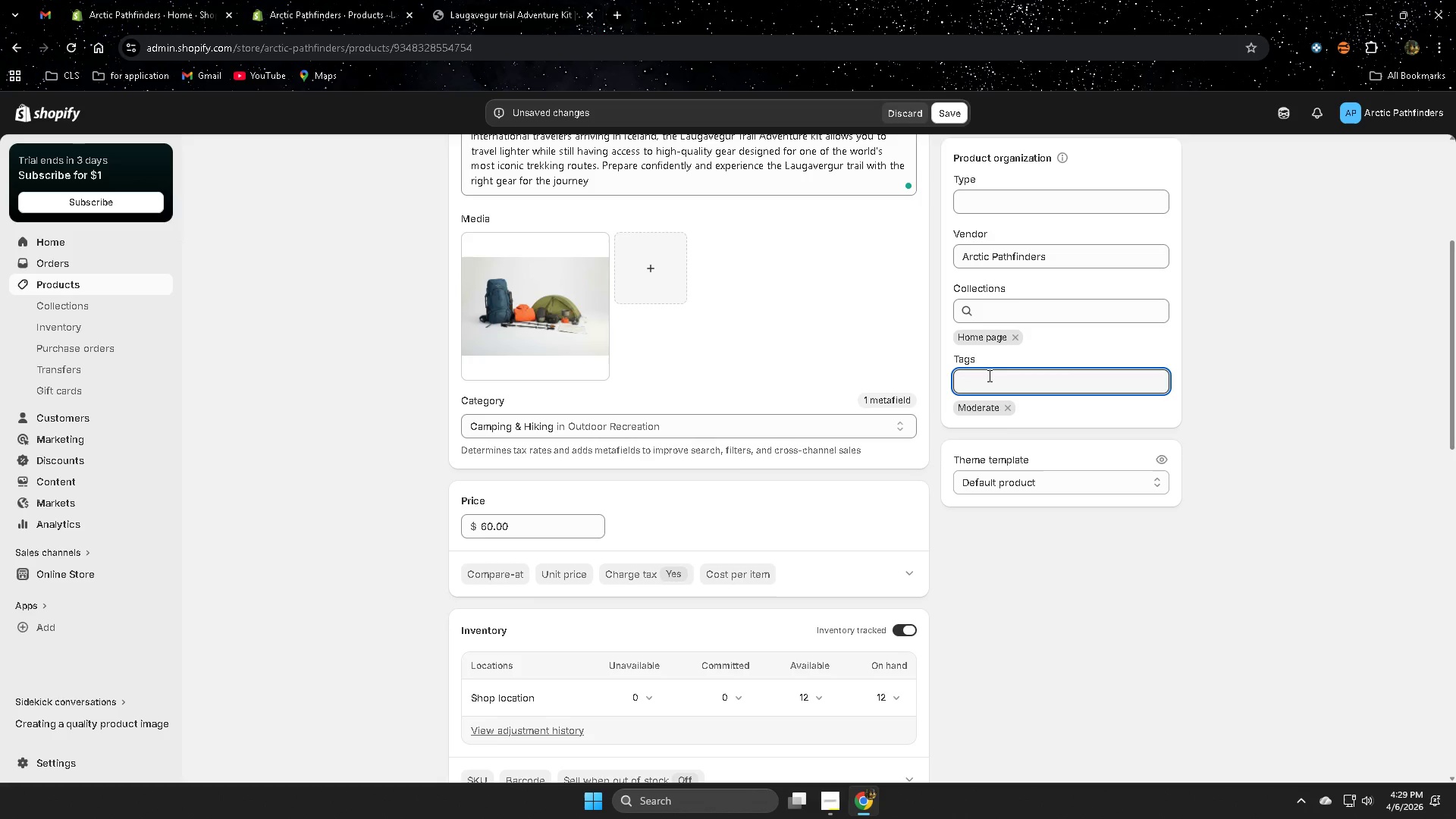 
type(summger)
key(Backspace)
key(Backspace)
type(er)
key(Backspace)
key(Backspace)
key(Backspace)
type(er )
 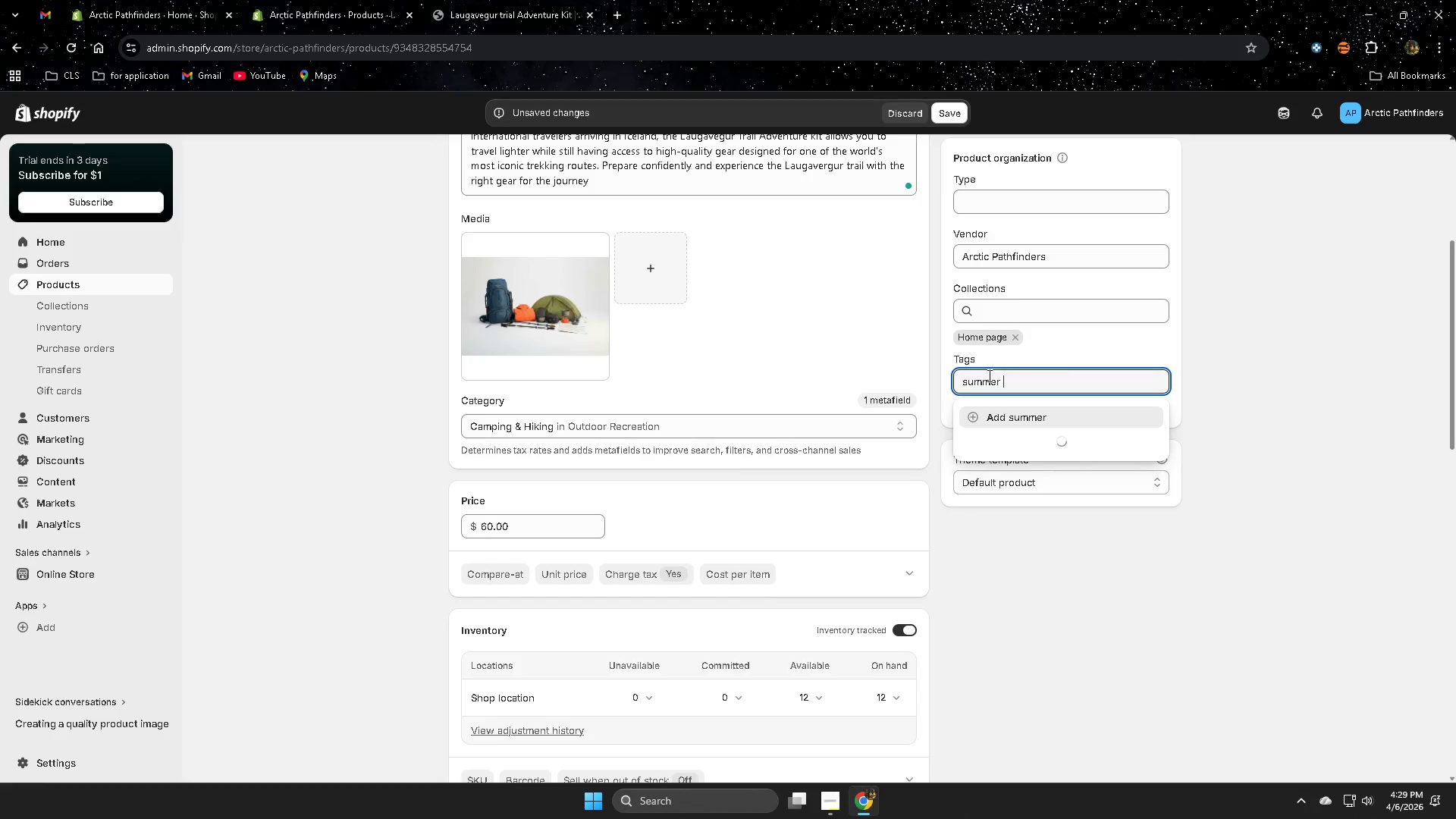 
left_click([988, 375])
 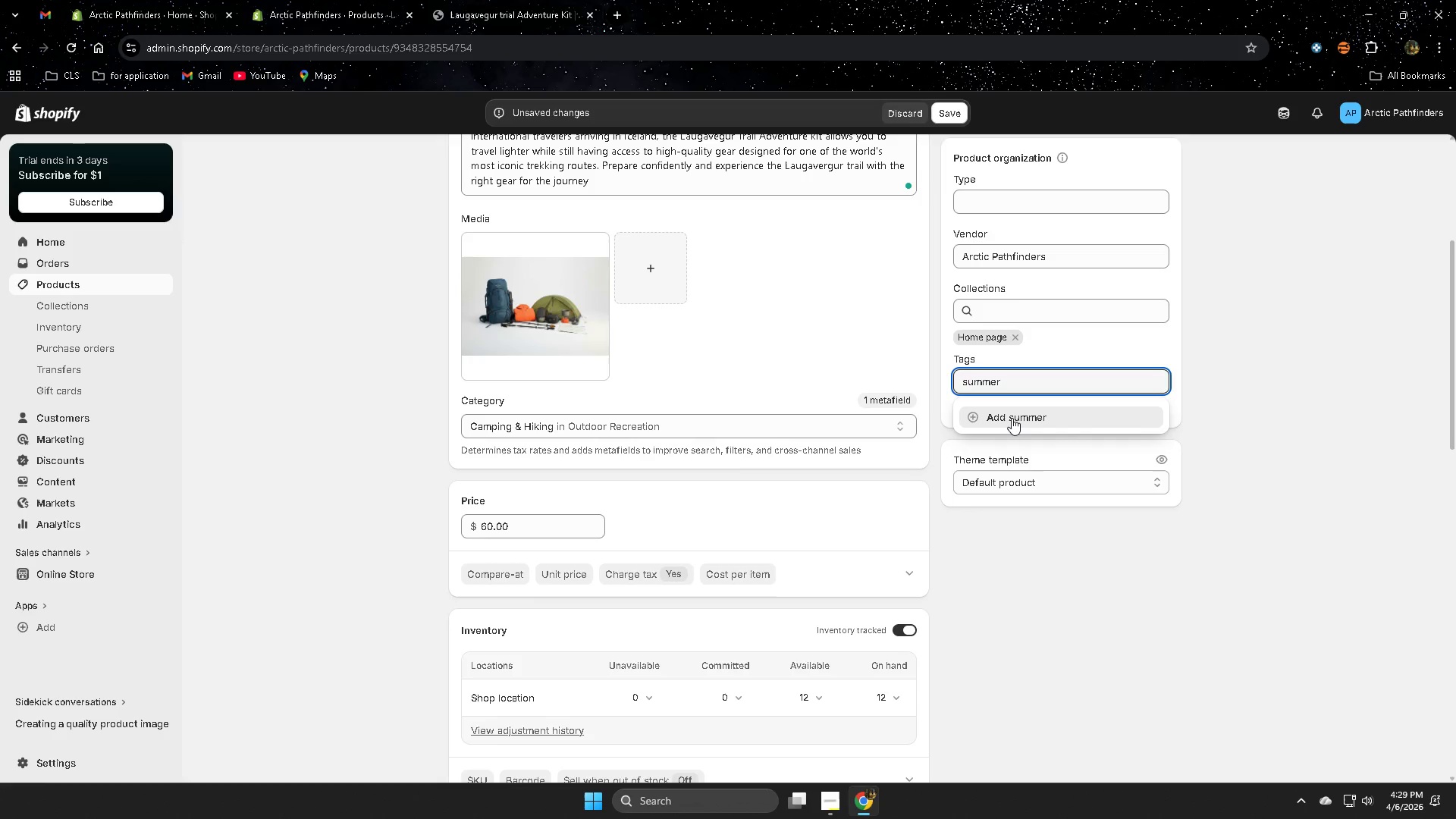 
left_click([1012, 418])
 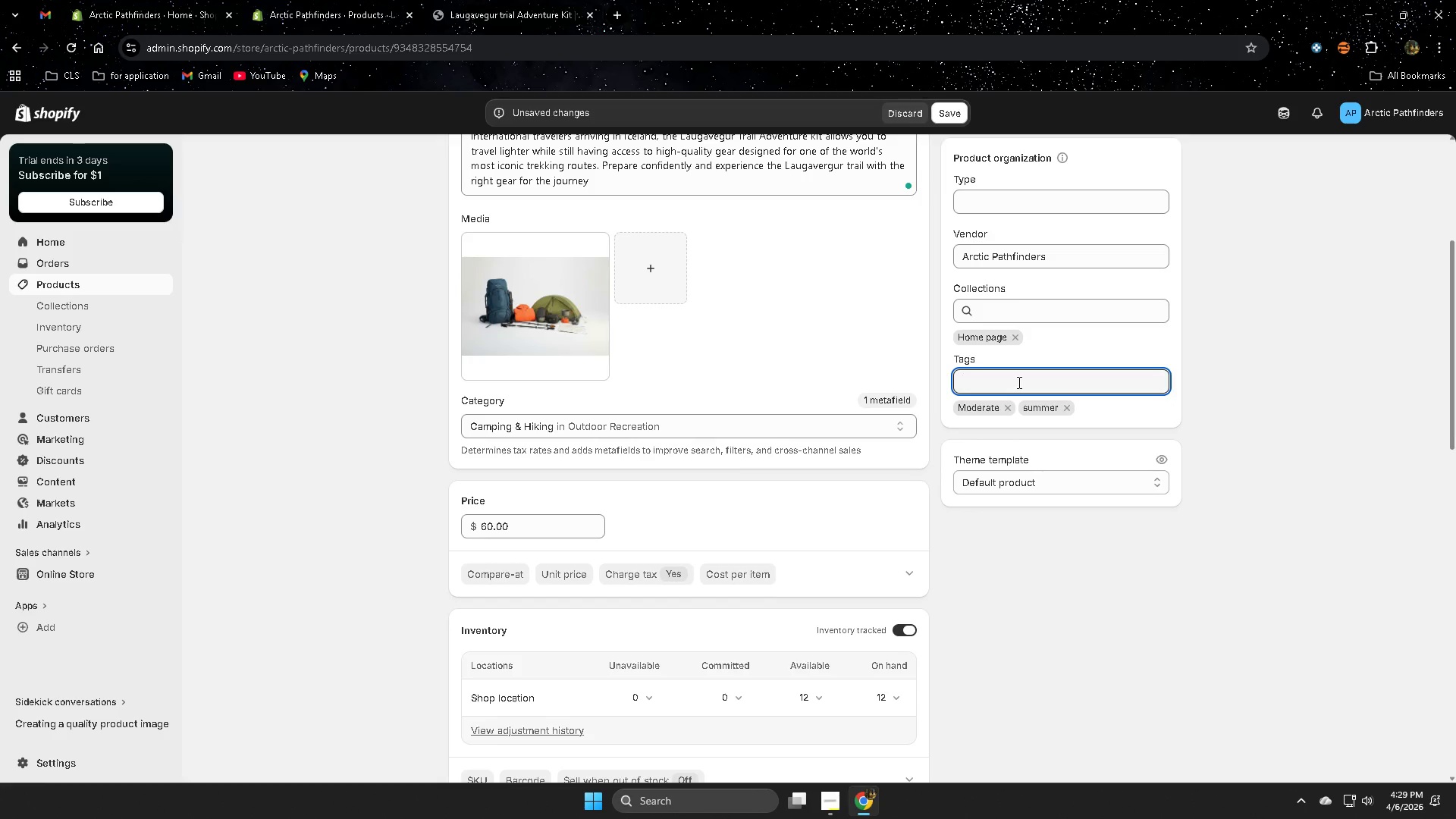 
type(te)
key(Backspace)
type(reki)
key(Backspace)
type(king )
 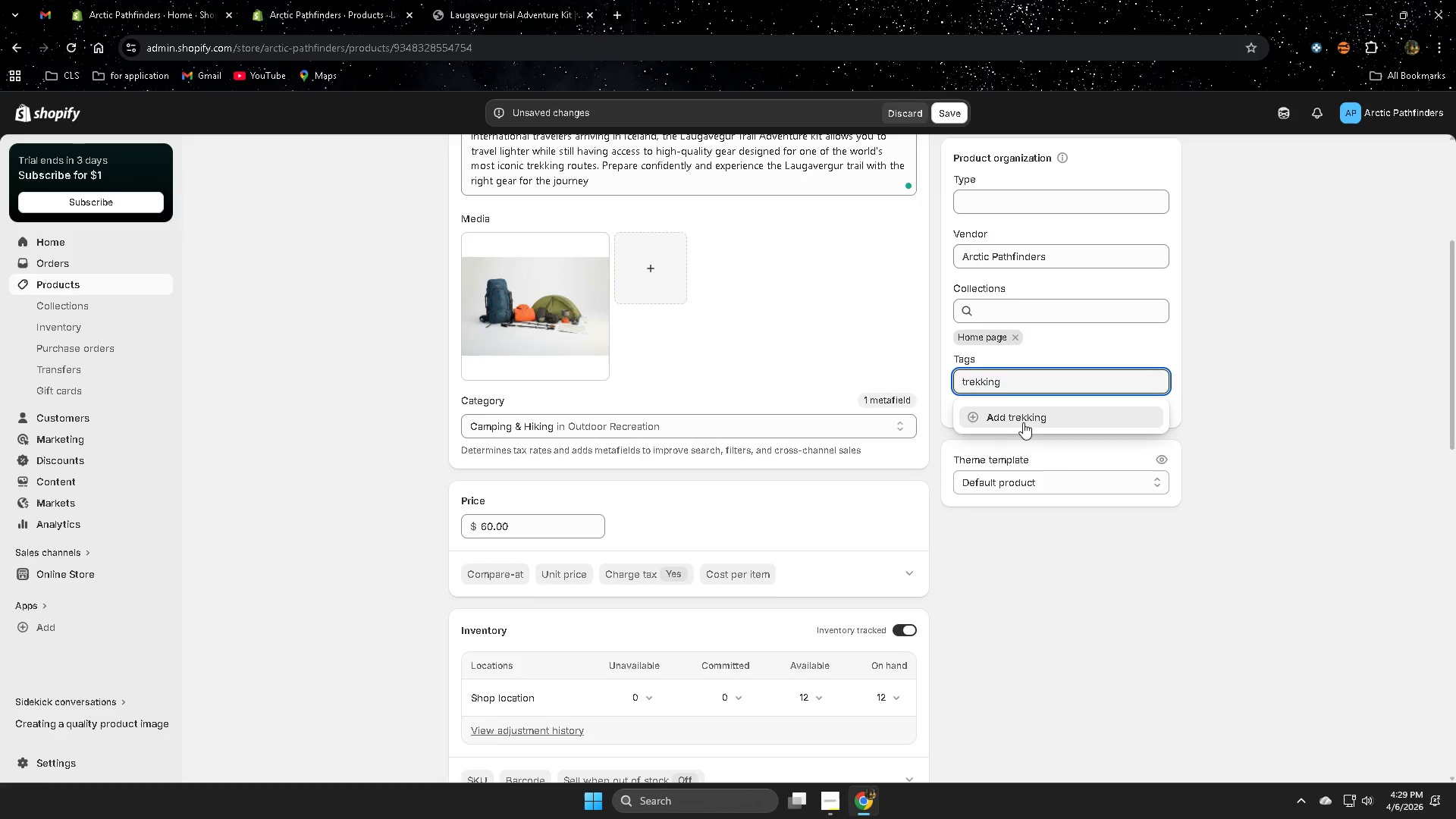 
left_click([1023, 419])
 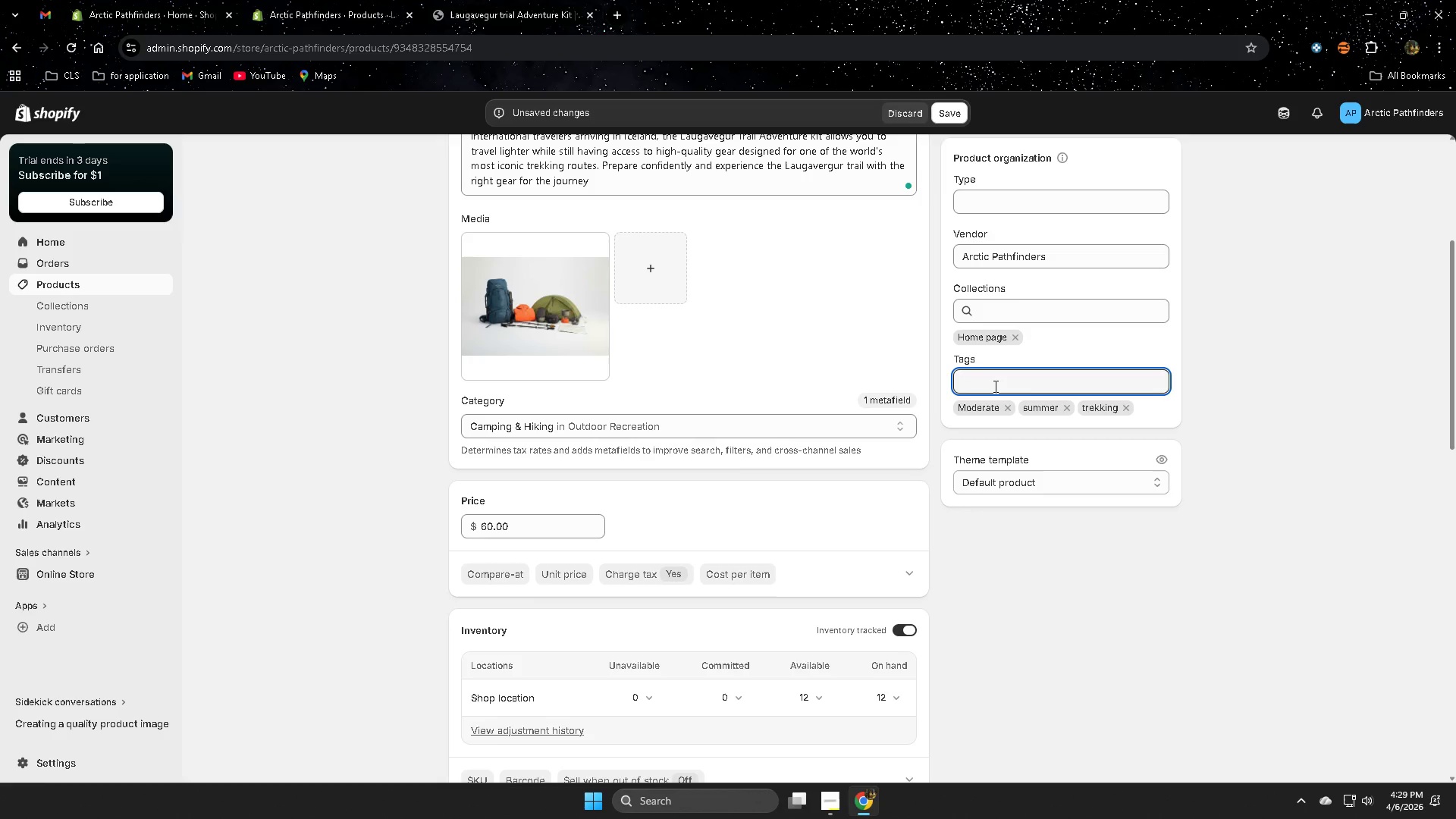 
left_click([994, 386])
 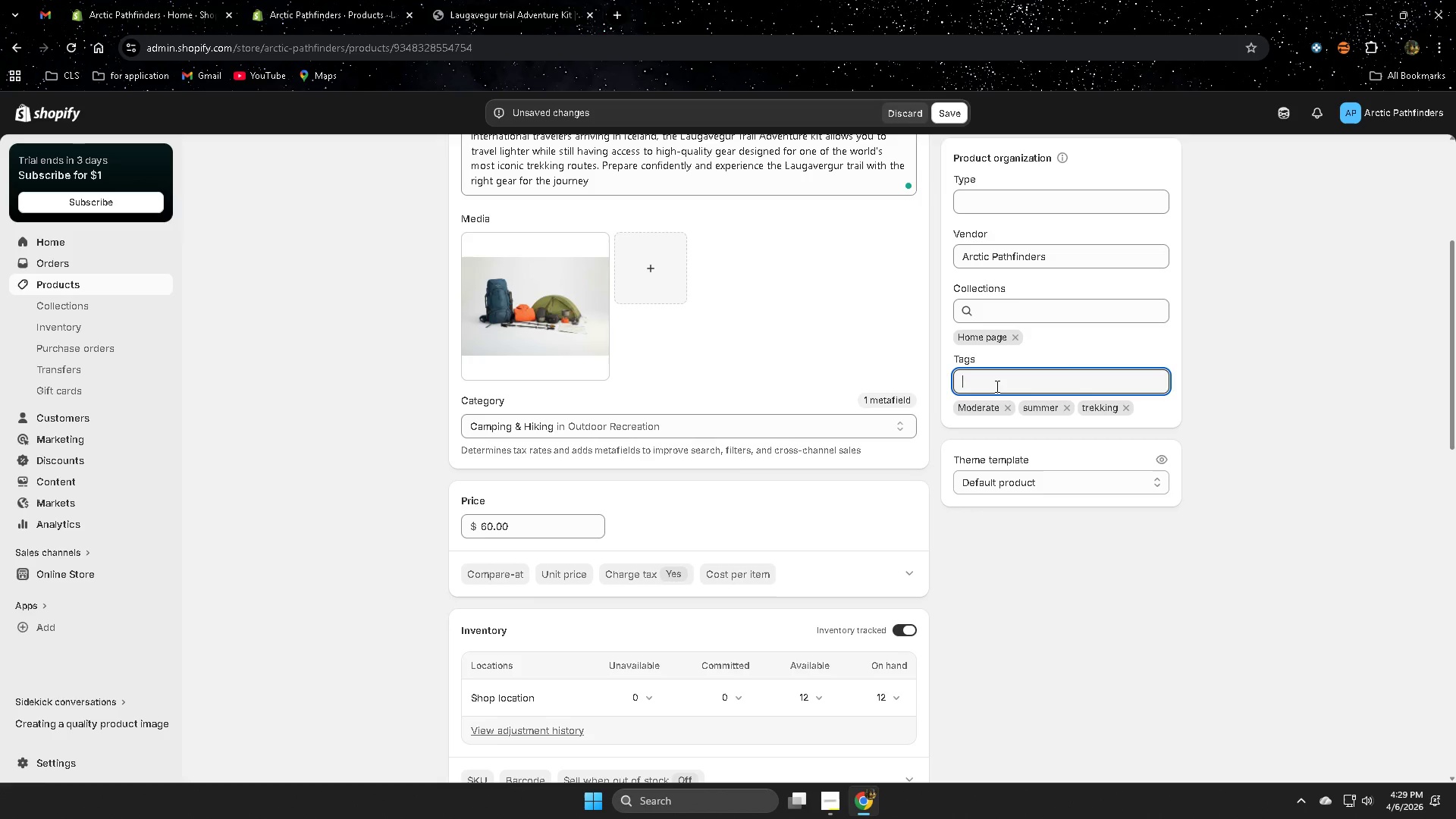 
hold_key(key=L, duration=0.31)
 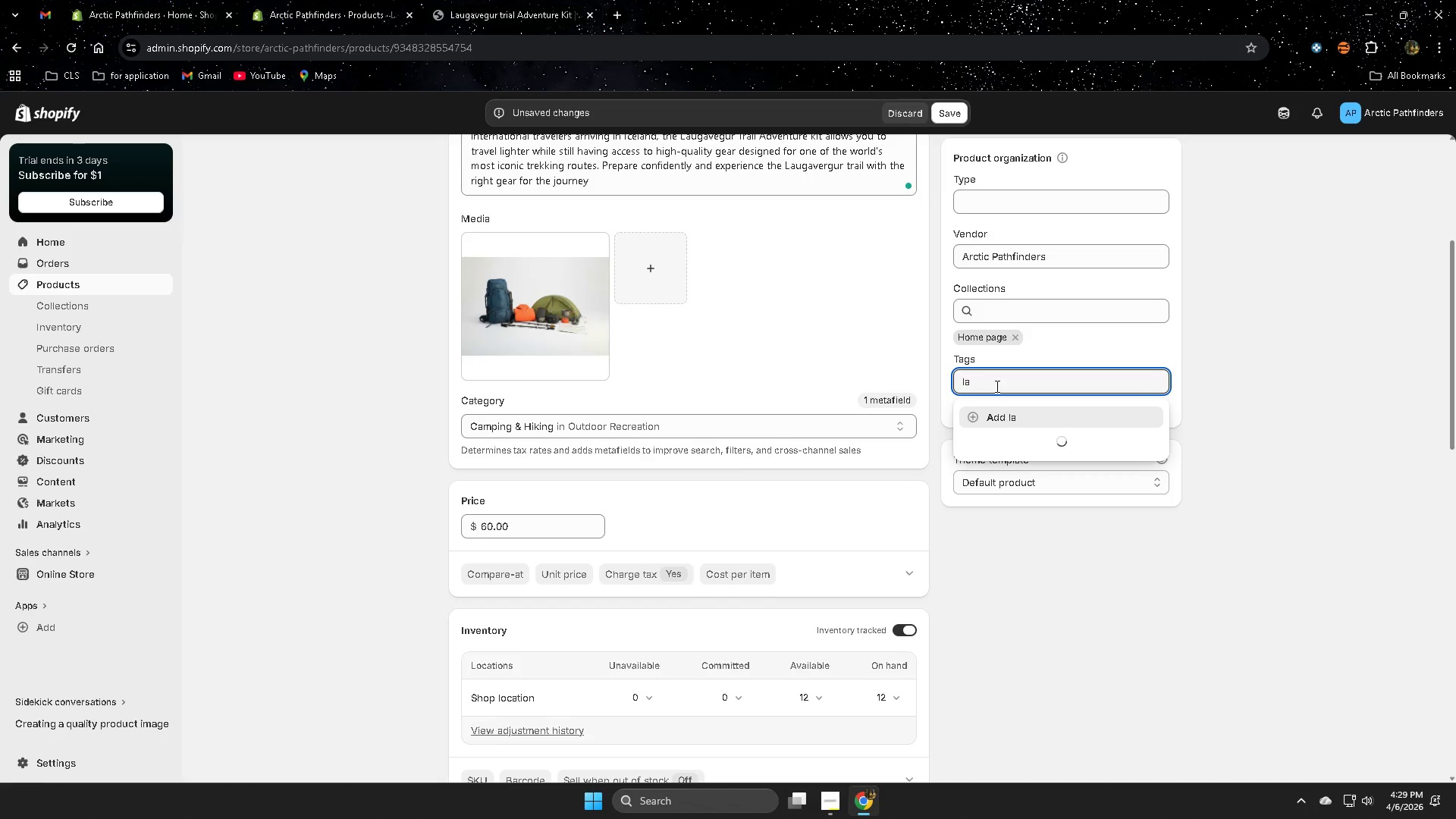 
type(aigv)
key(Backspace)
key(Backspace)
key(Backspace)
type(ugver)
key(Backspace)
key(Backspace)
key(Backspace)
type(averg)
key(Backspace)
key(Backspace)
type(gur)
 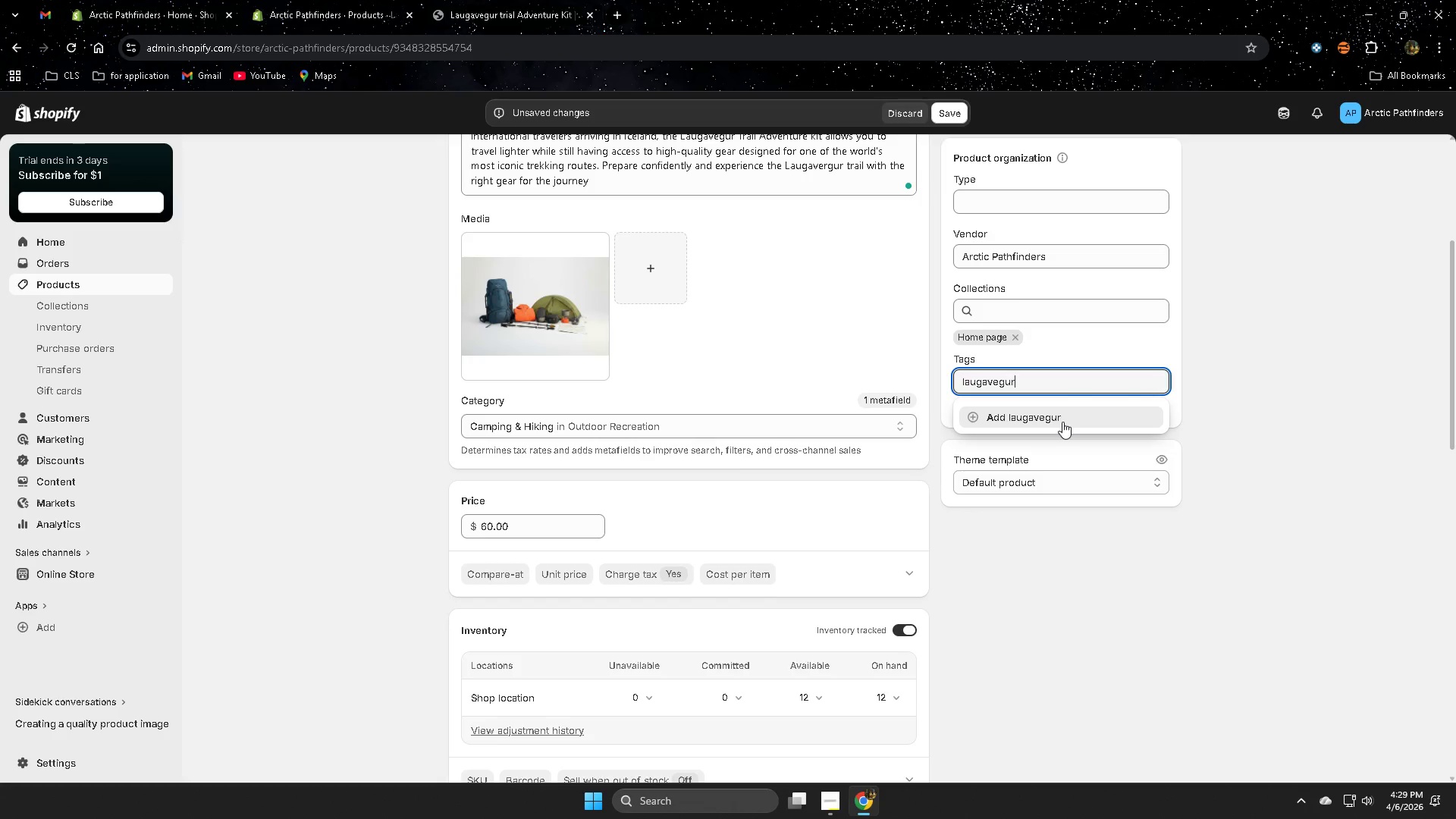 
wait(7.23)
 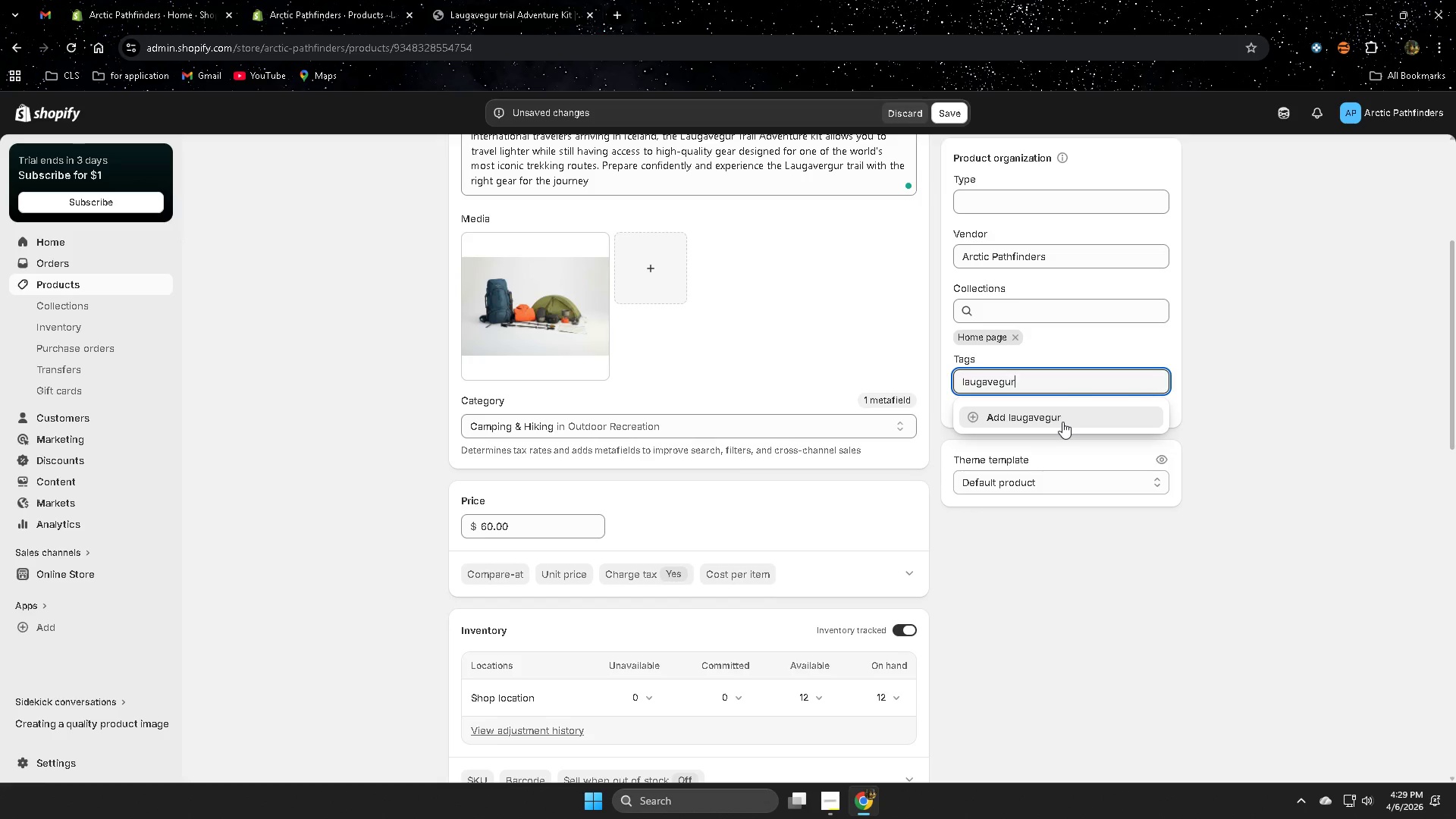 
left_click([1062, 422])
 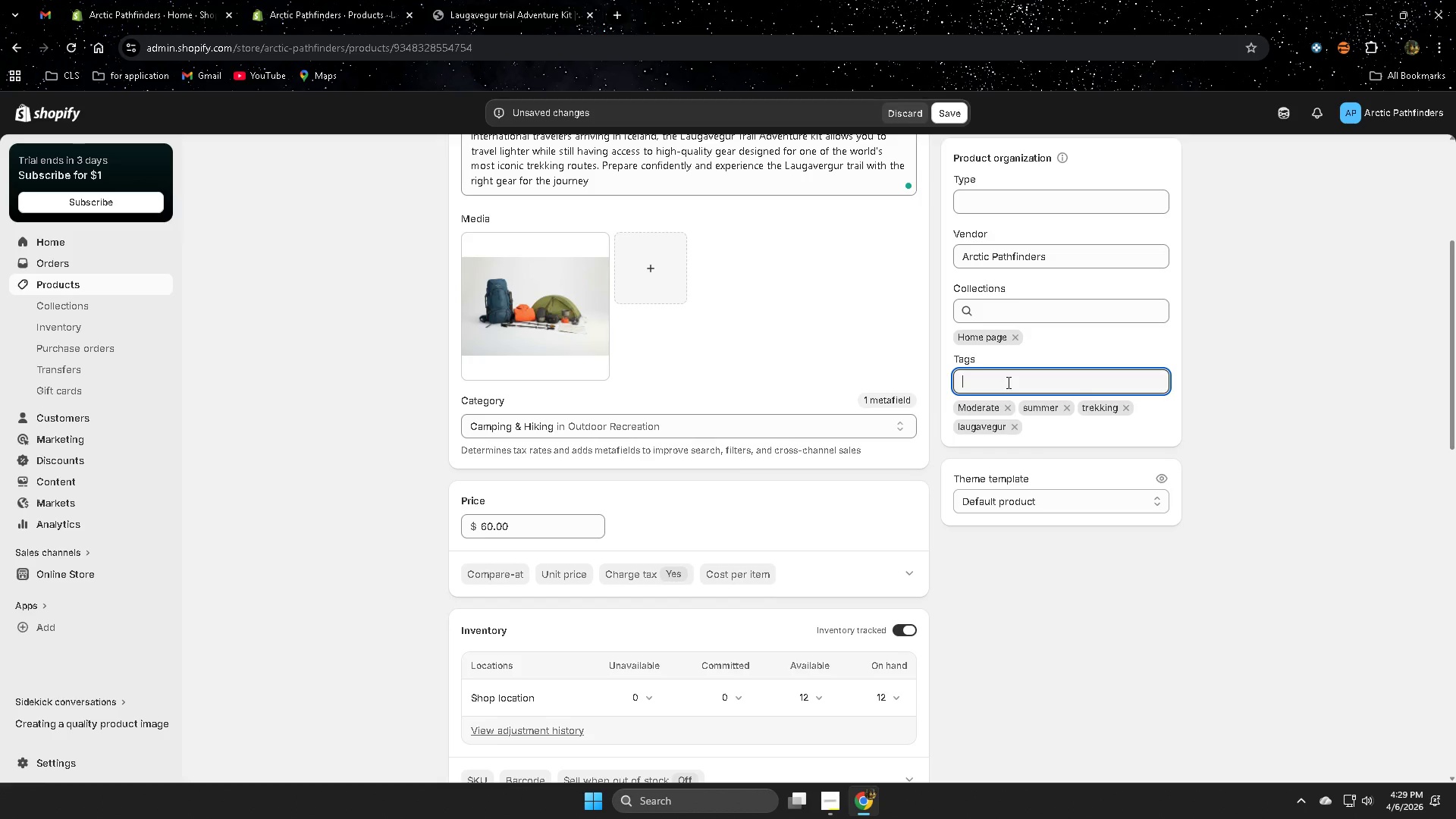 
type(,i)
key(Backspace)
key(Backspace)
type(Muli)
key(Backspace)
type(ti )
key(Backspace)
type(-day )
key(Backspace)
type(-hijke)
key(Backspace)
key(Backspace)
key(Backspace)
type(ke)
 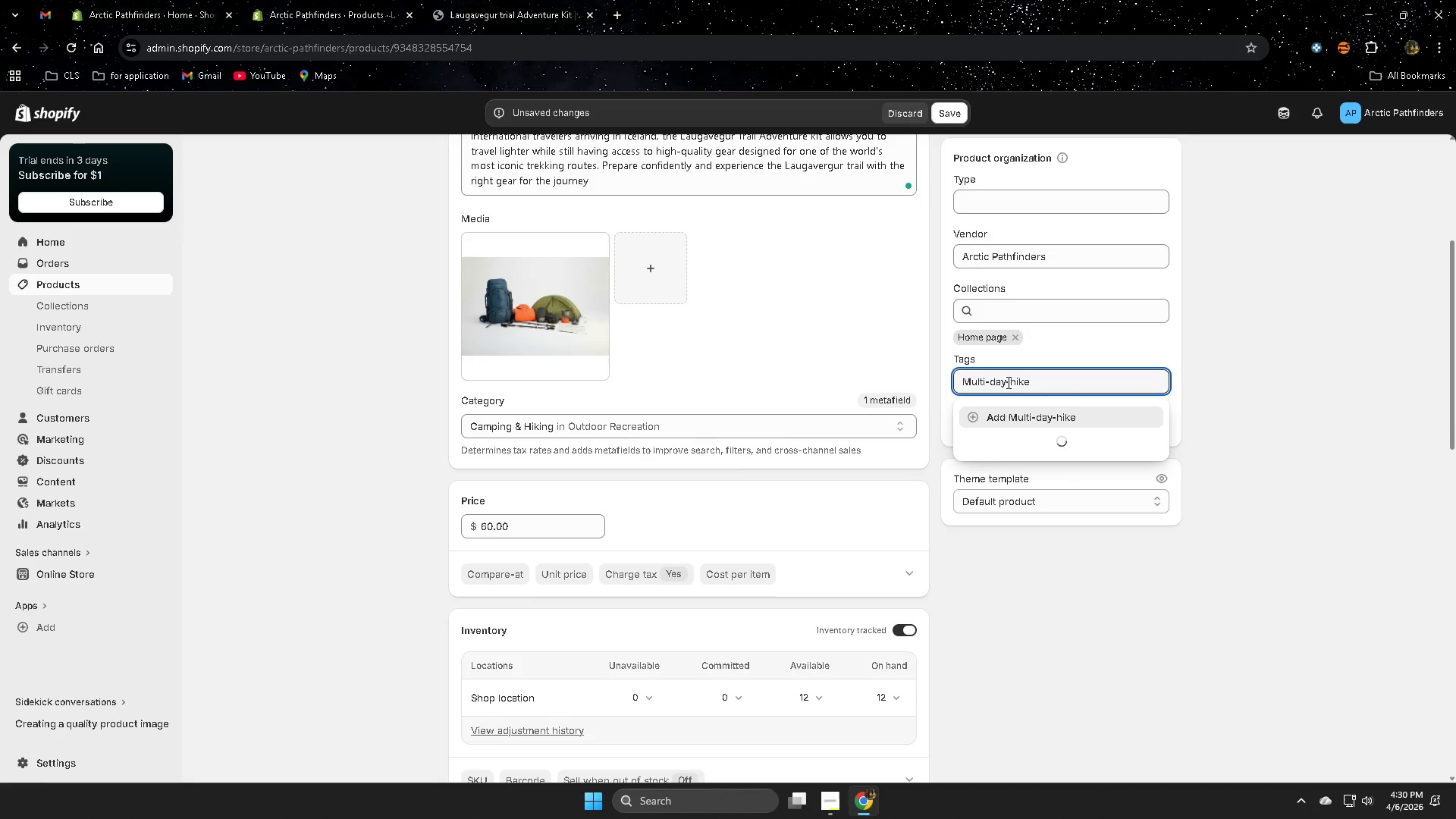 
left_click([1012, 416])
 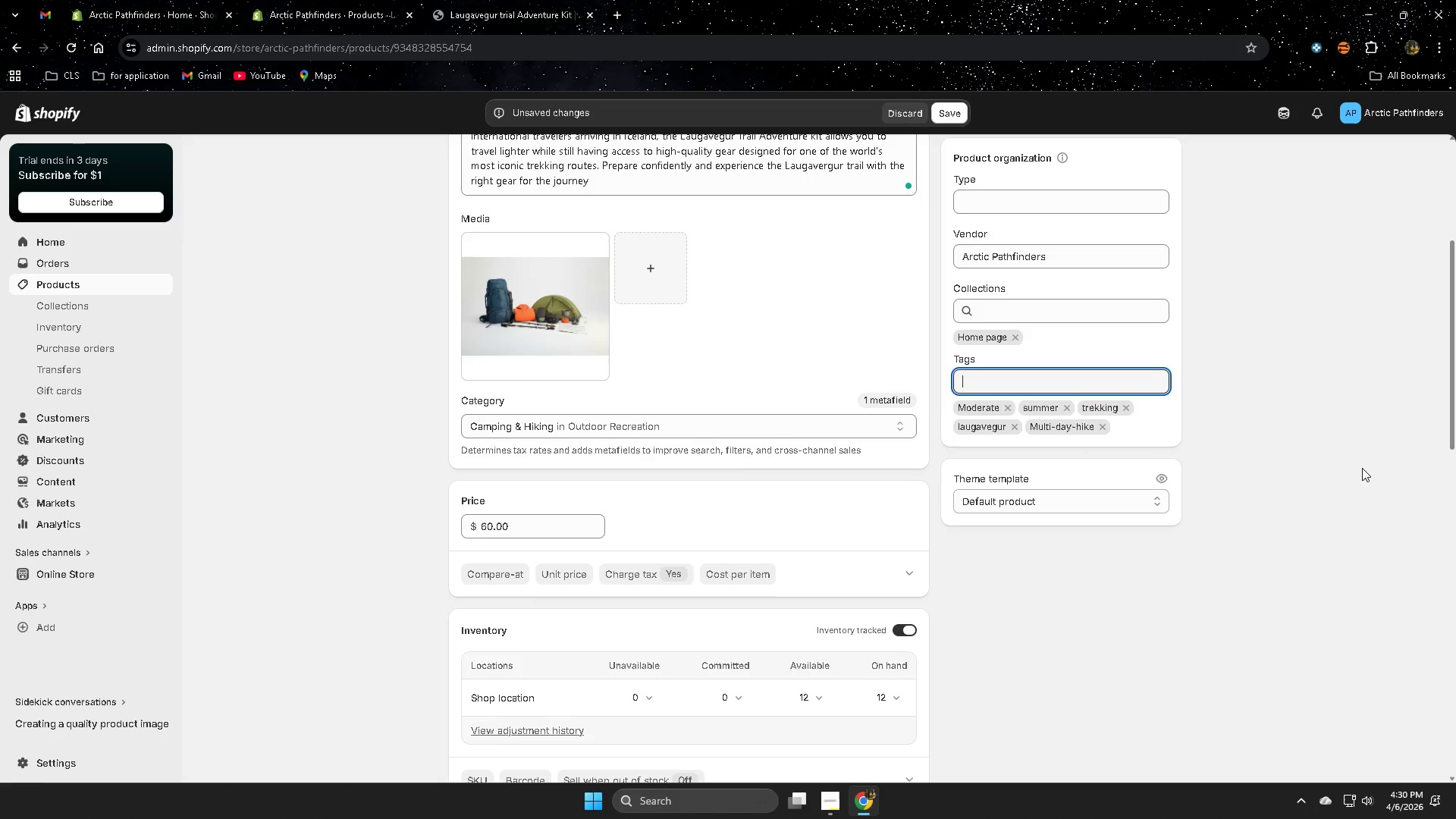 
scroll: coordinate [982, 560], scroll_direction: down, amount: 16.0
 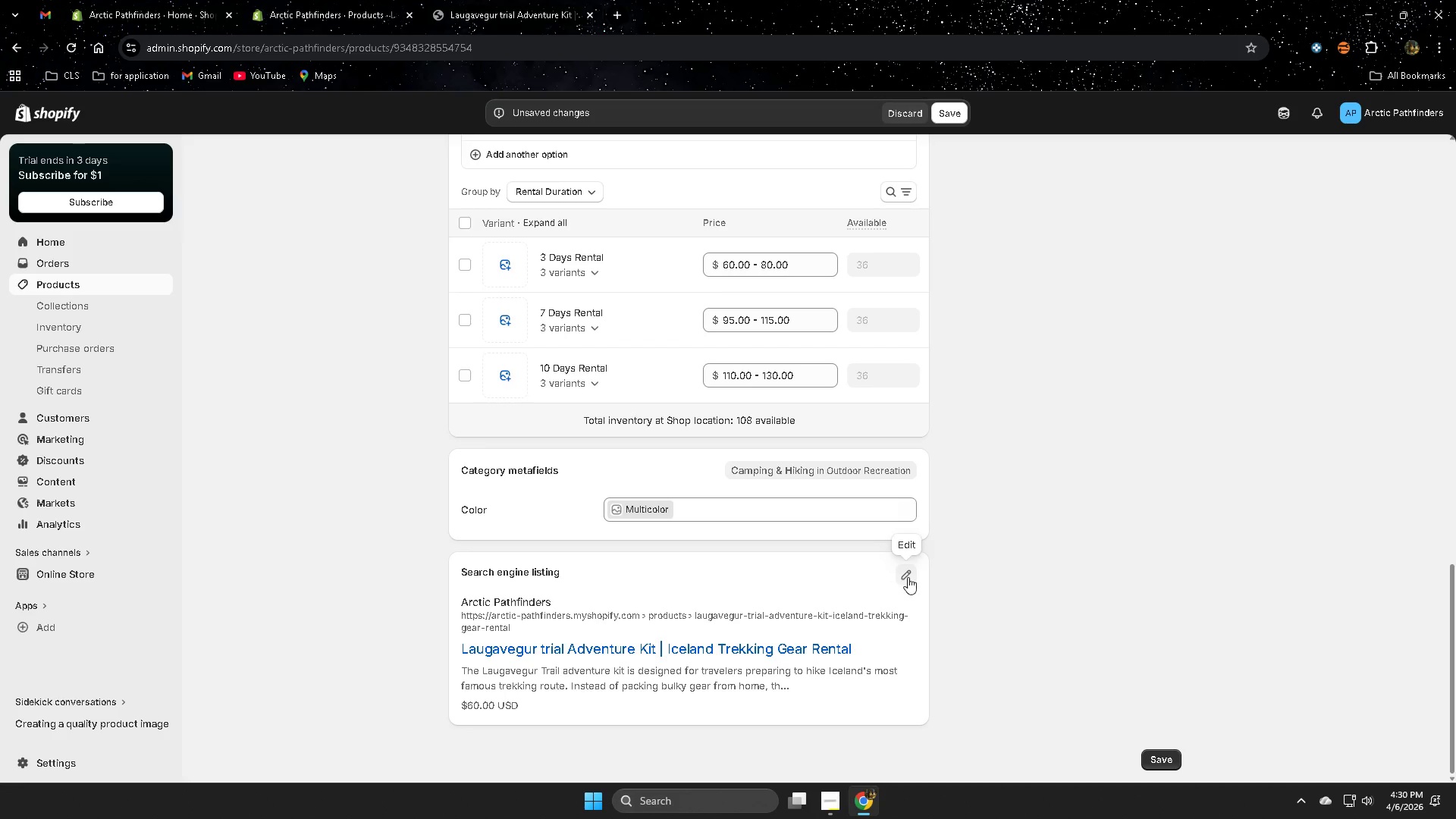 
left_click([910, 574])
 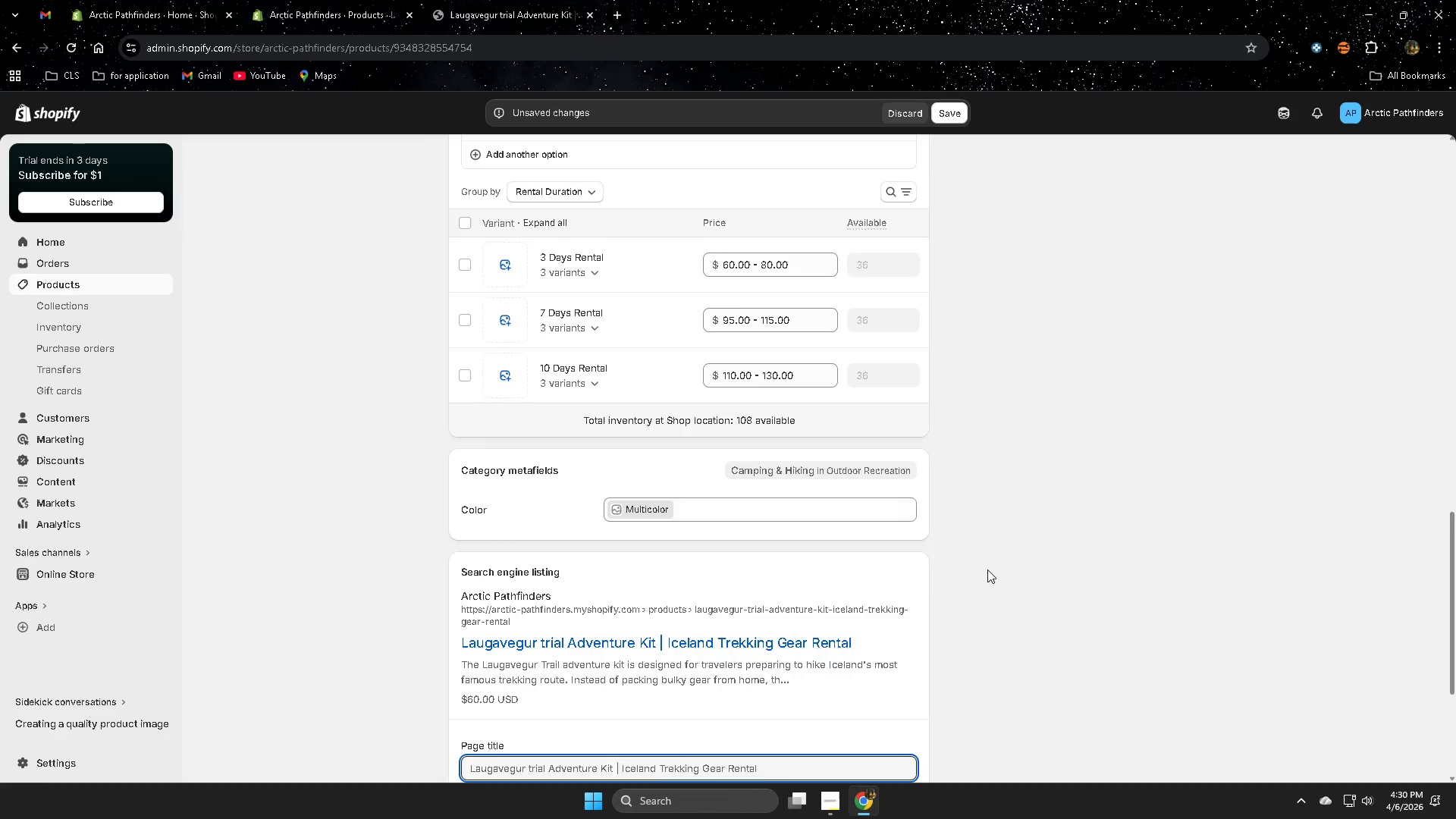 
scroll: coordinate [987, 570], scroll_direction: down, amount: 4.0
 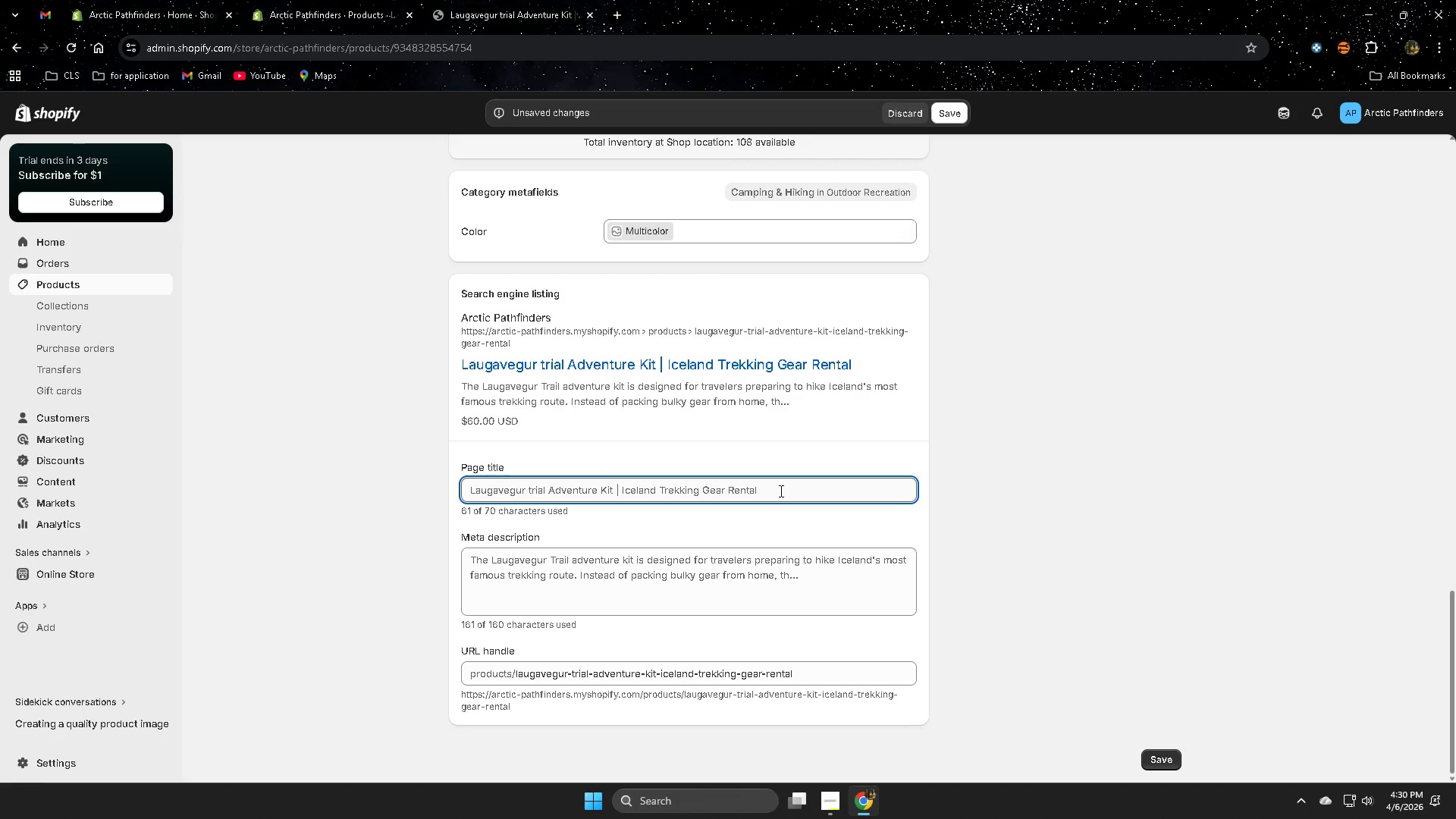 
wait(30.69)
 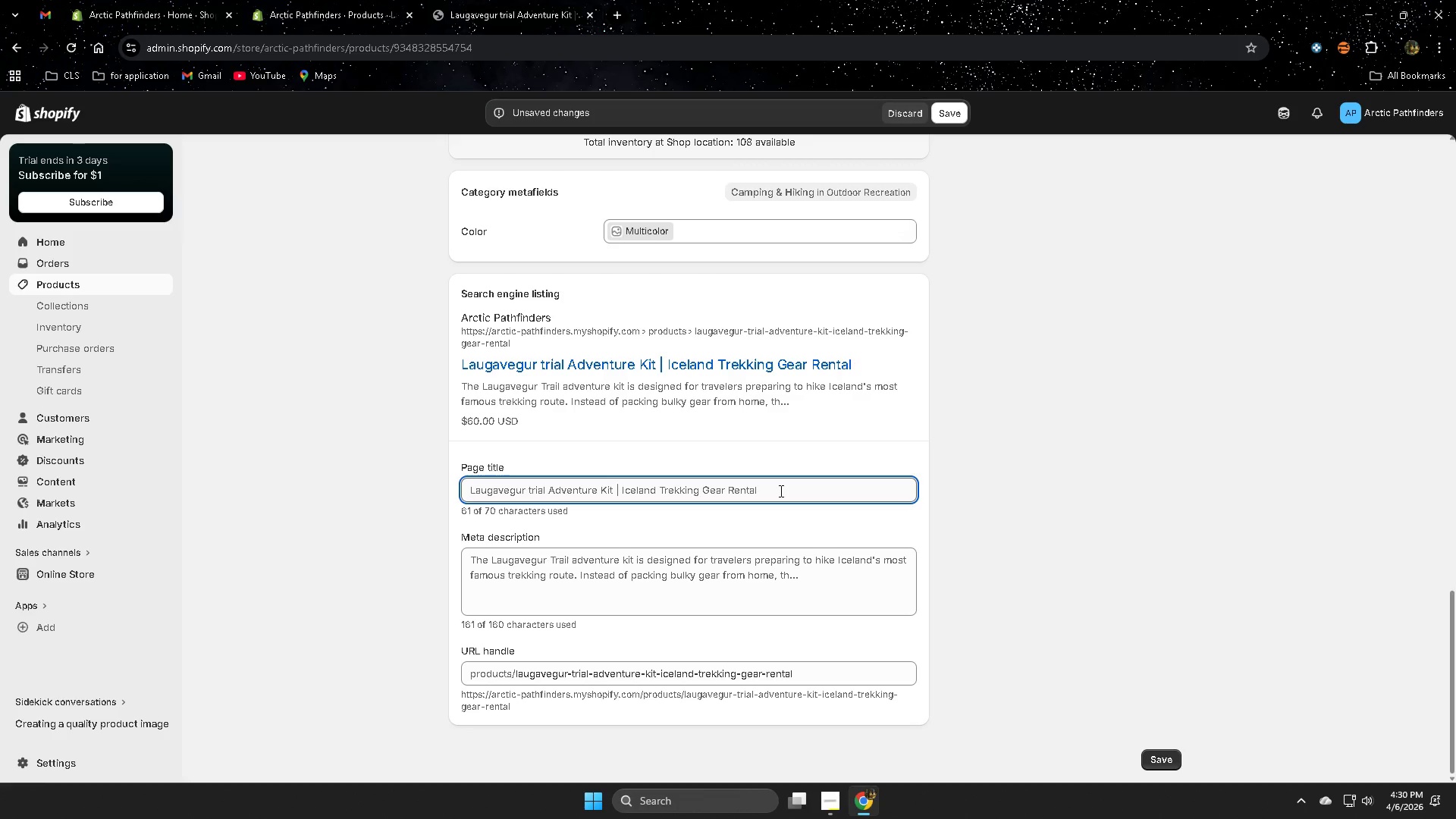 
left_click([780, 491])
 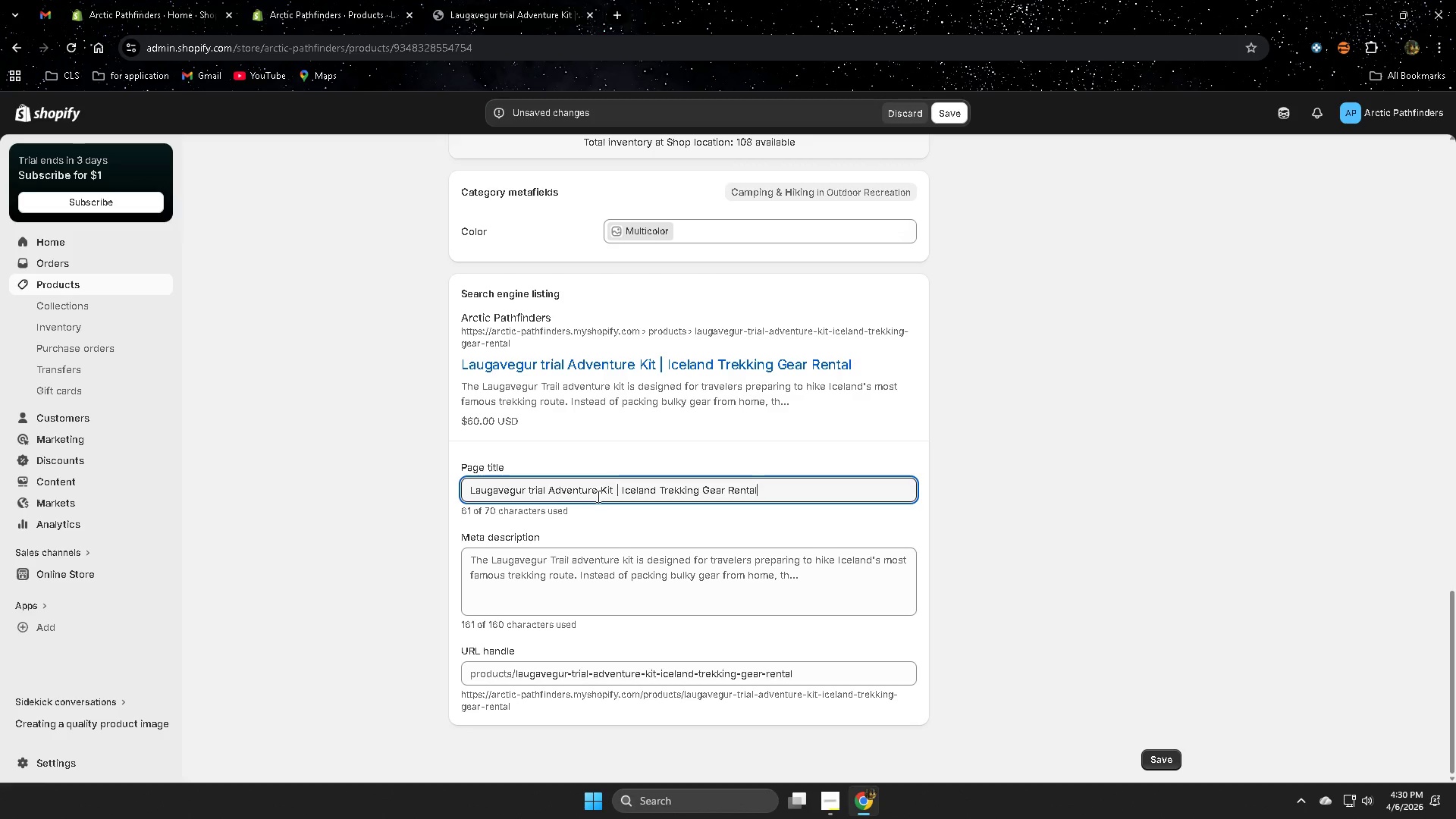 
left_click([613, 490])
 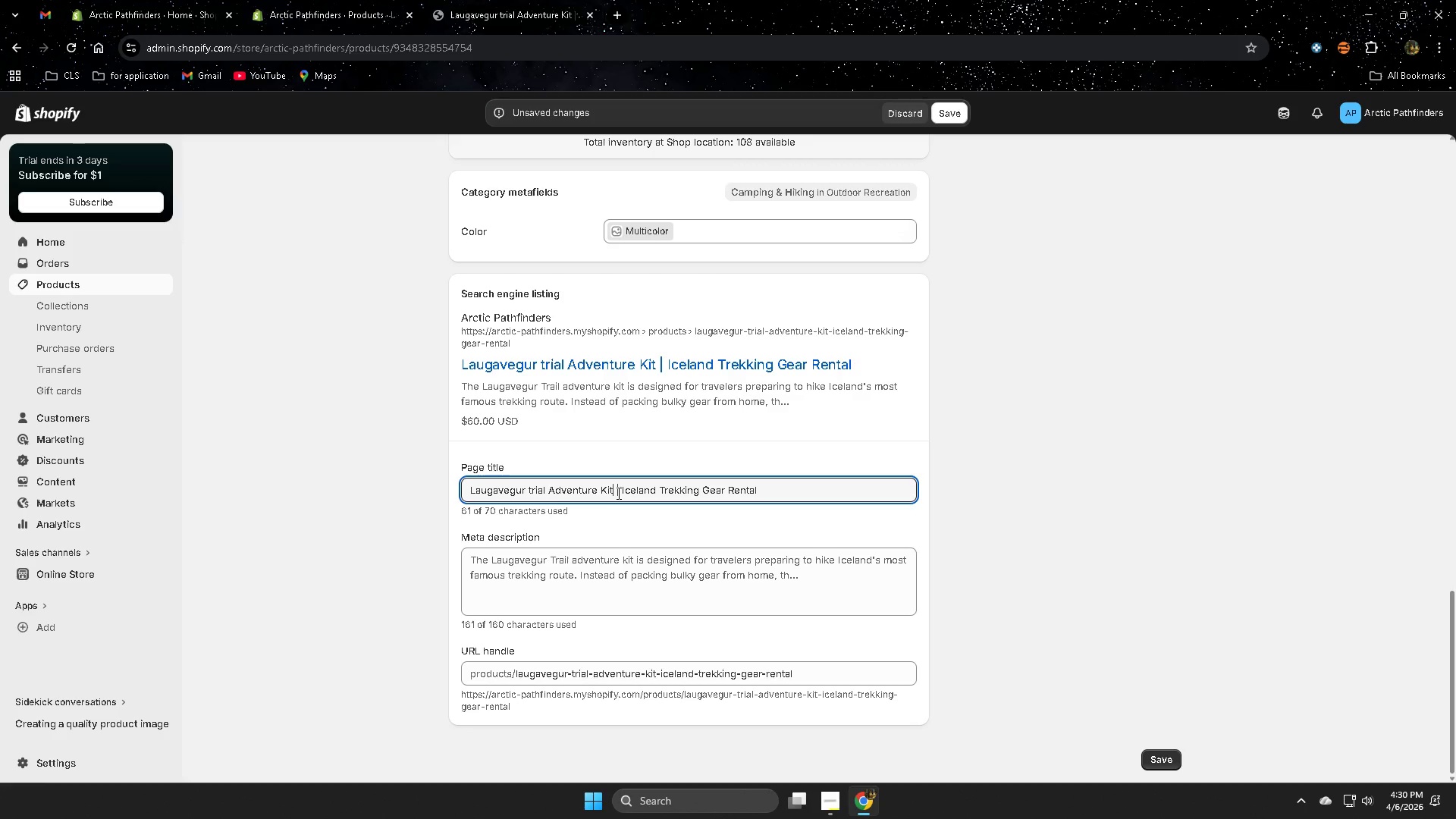 
key(Backspace)
key(Backspace)
key(Backspace)
key(Backspace)
key(Backspace)
key(Backspace)
key(Backspace)
key(Backspace)
key(Backspace)
key(Backspace)
key(Backspace)
key(Backspace)
key(Backspace)
type(gear rt\)
key(Backspace)
key(Backspace)
type(ental)
 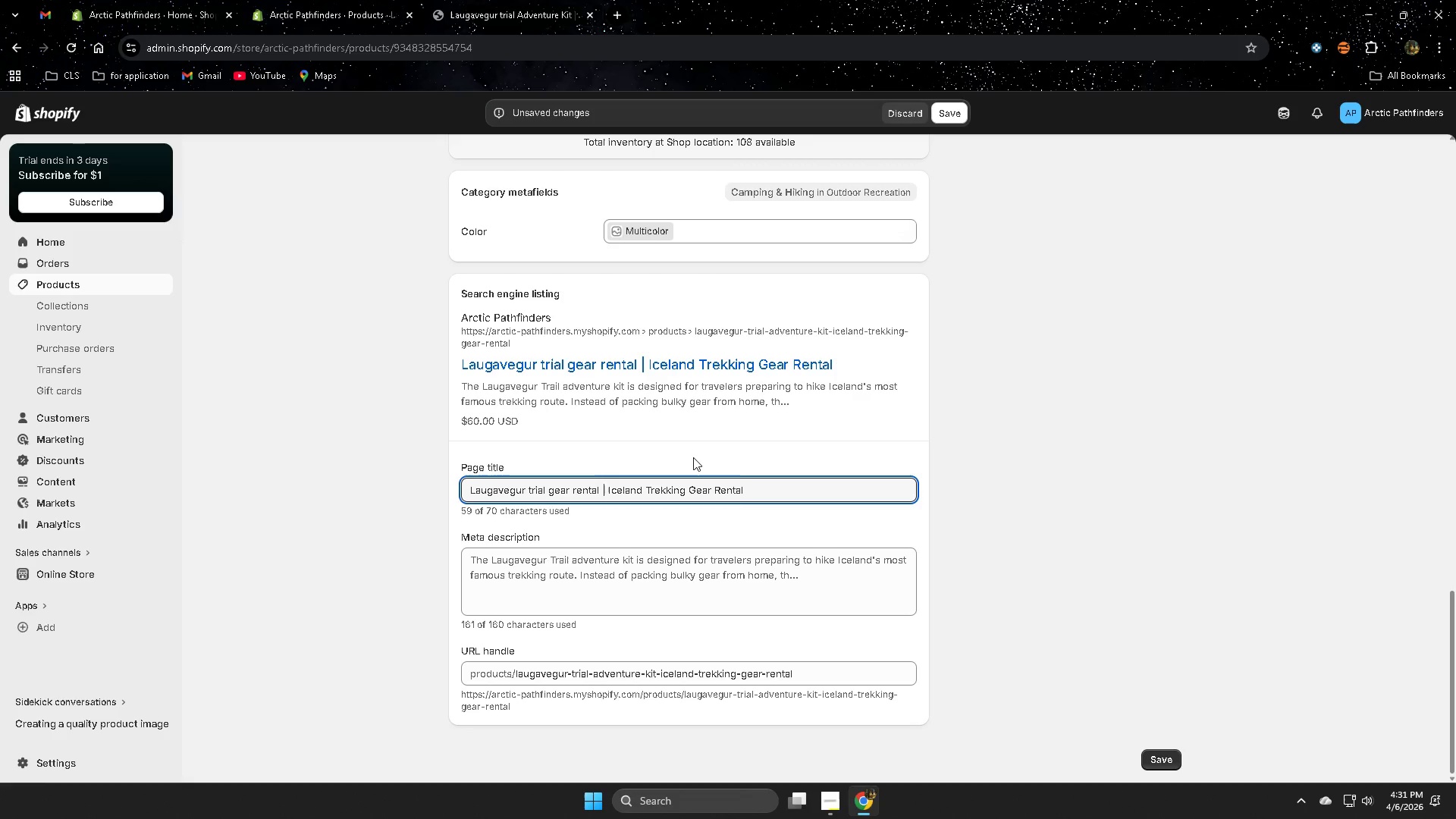 
left_click([749, 487])
 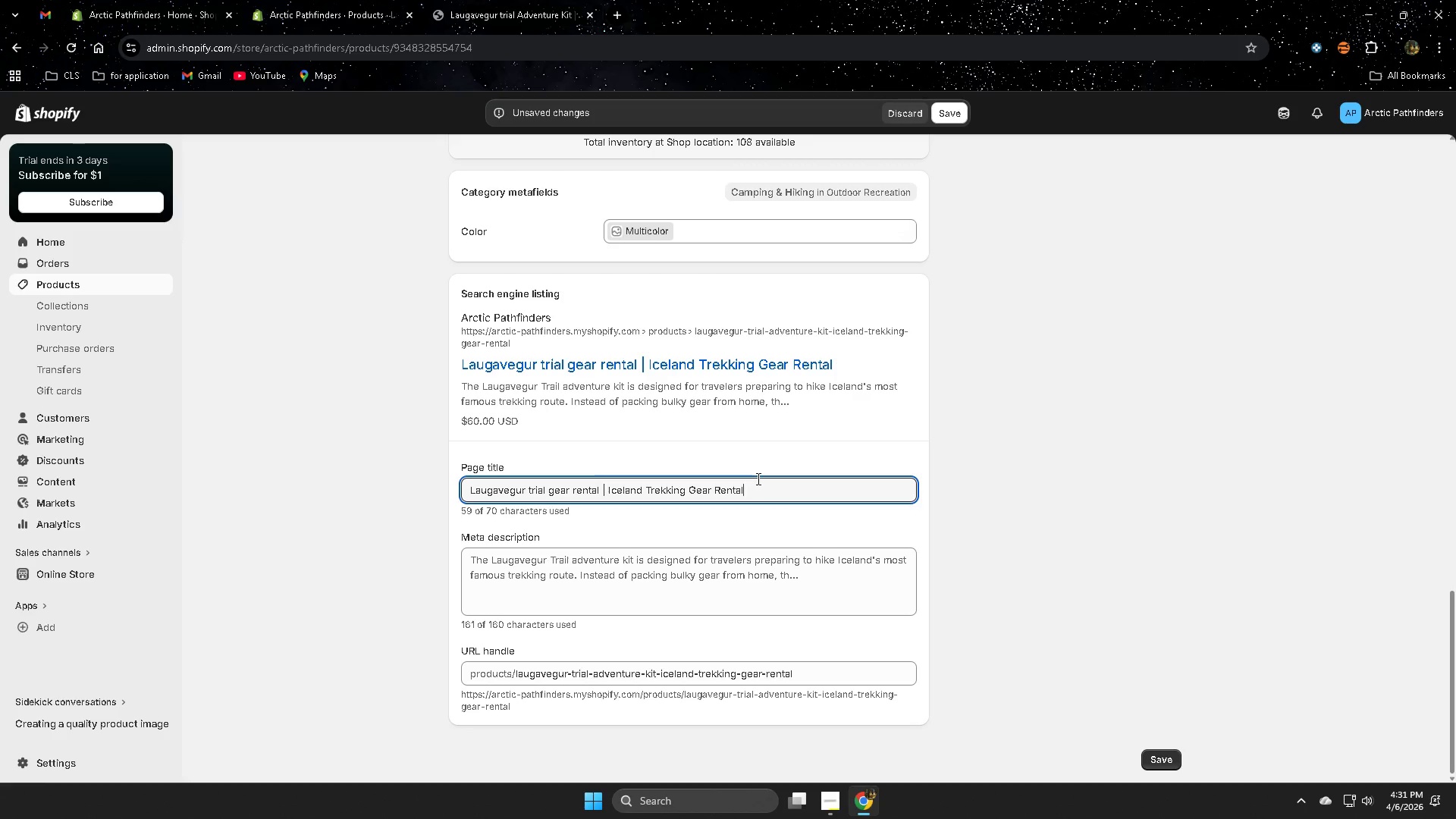 
hold_key(key=Backspace, duration=0.75)
 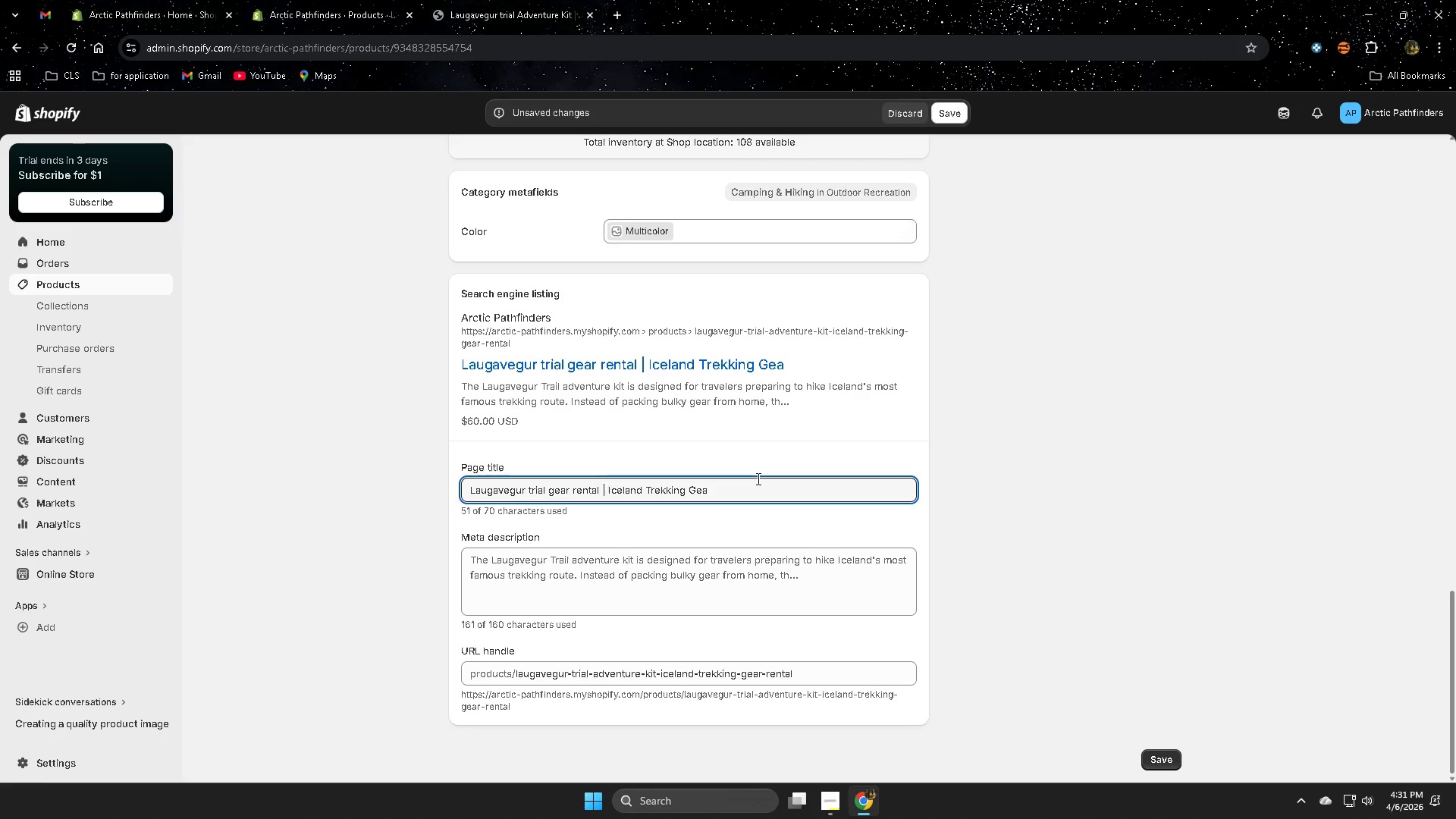 
key(Backspace)
key(Backspace)
key(Backspace)
type(adventure kit)
 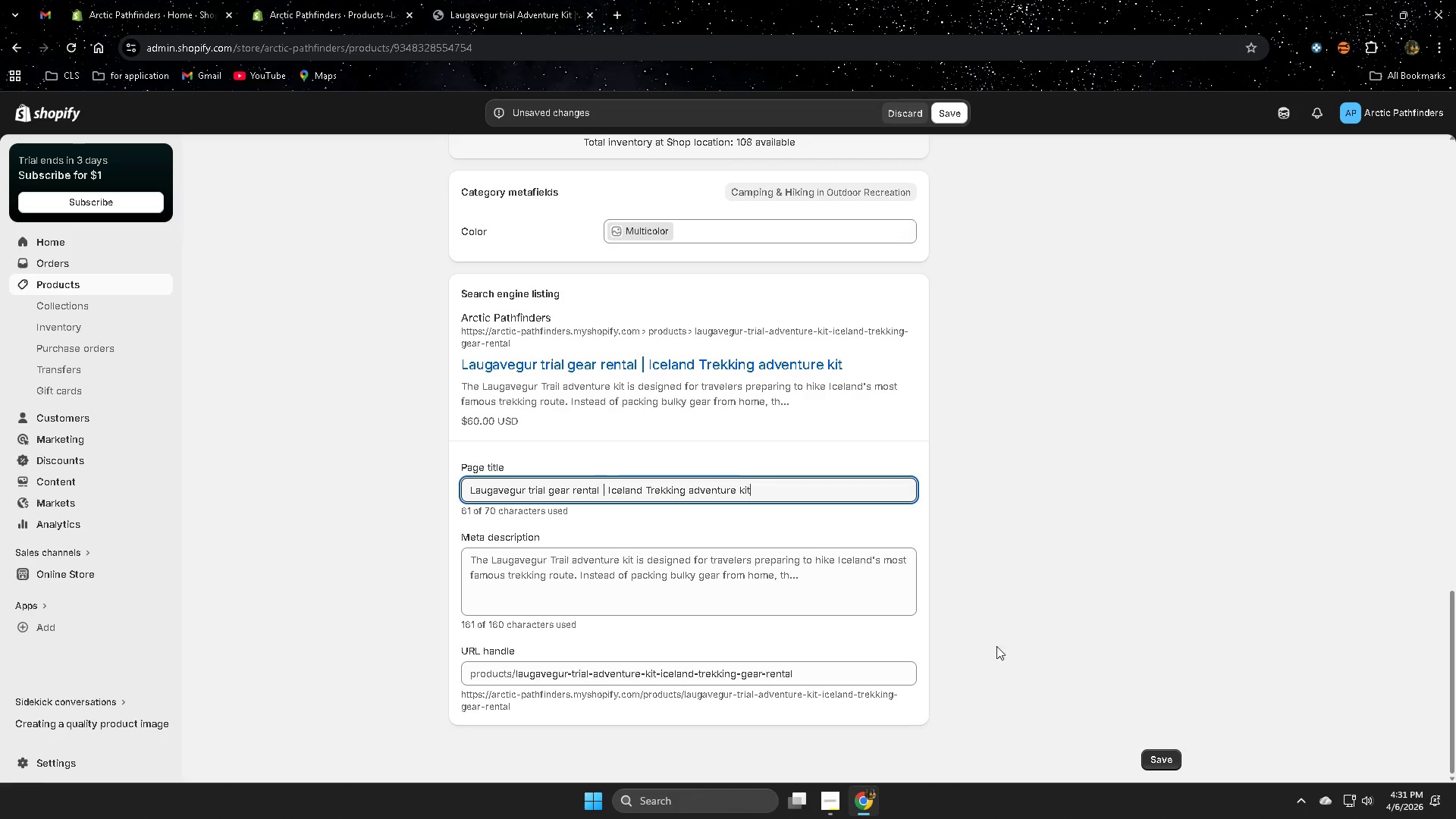 
wait(11.55)
 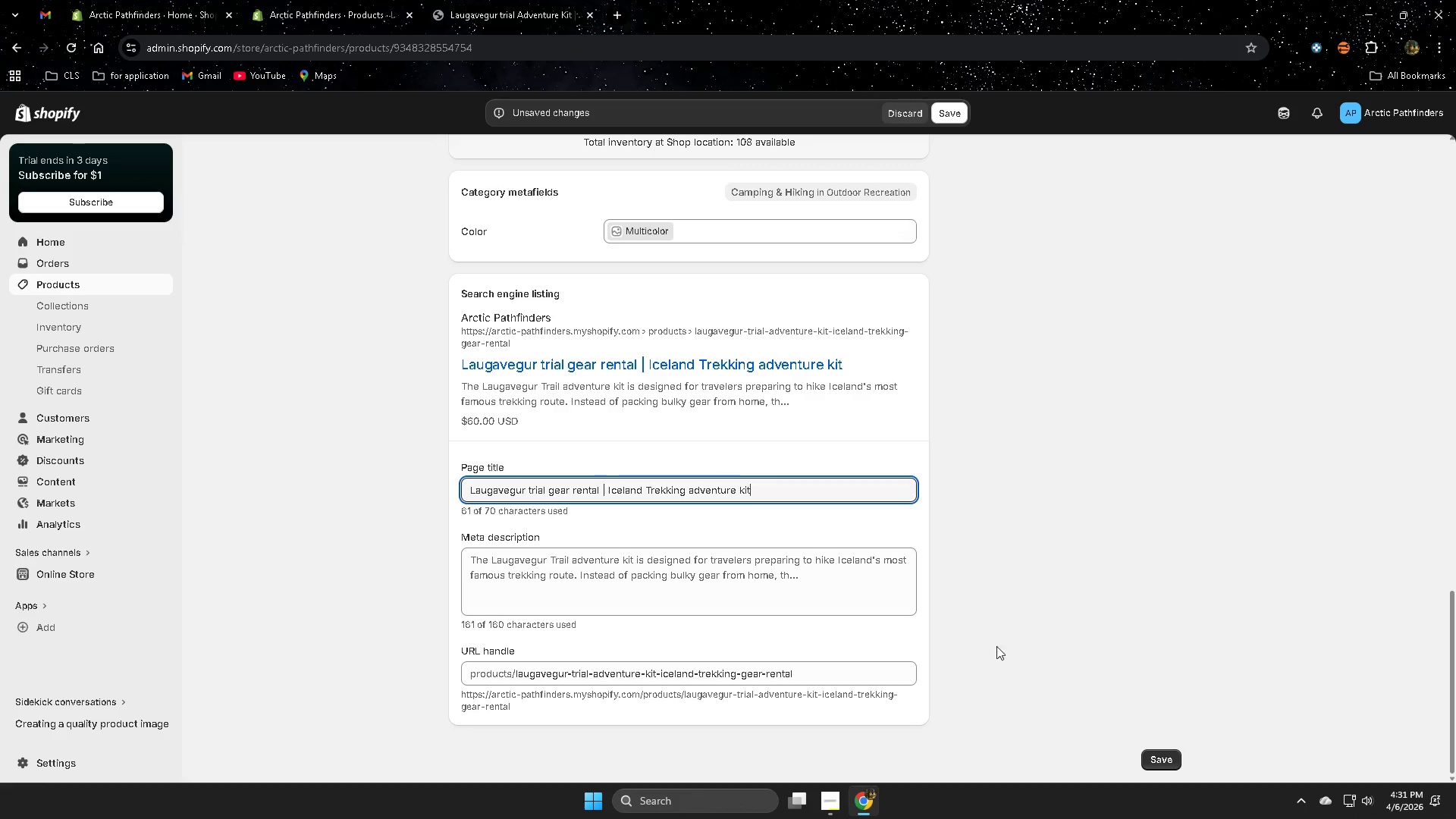 
left_click([713, 573])
 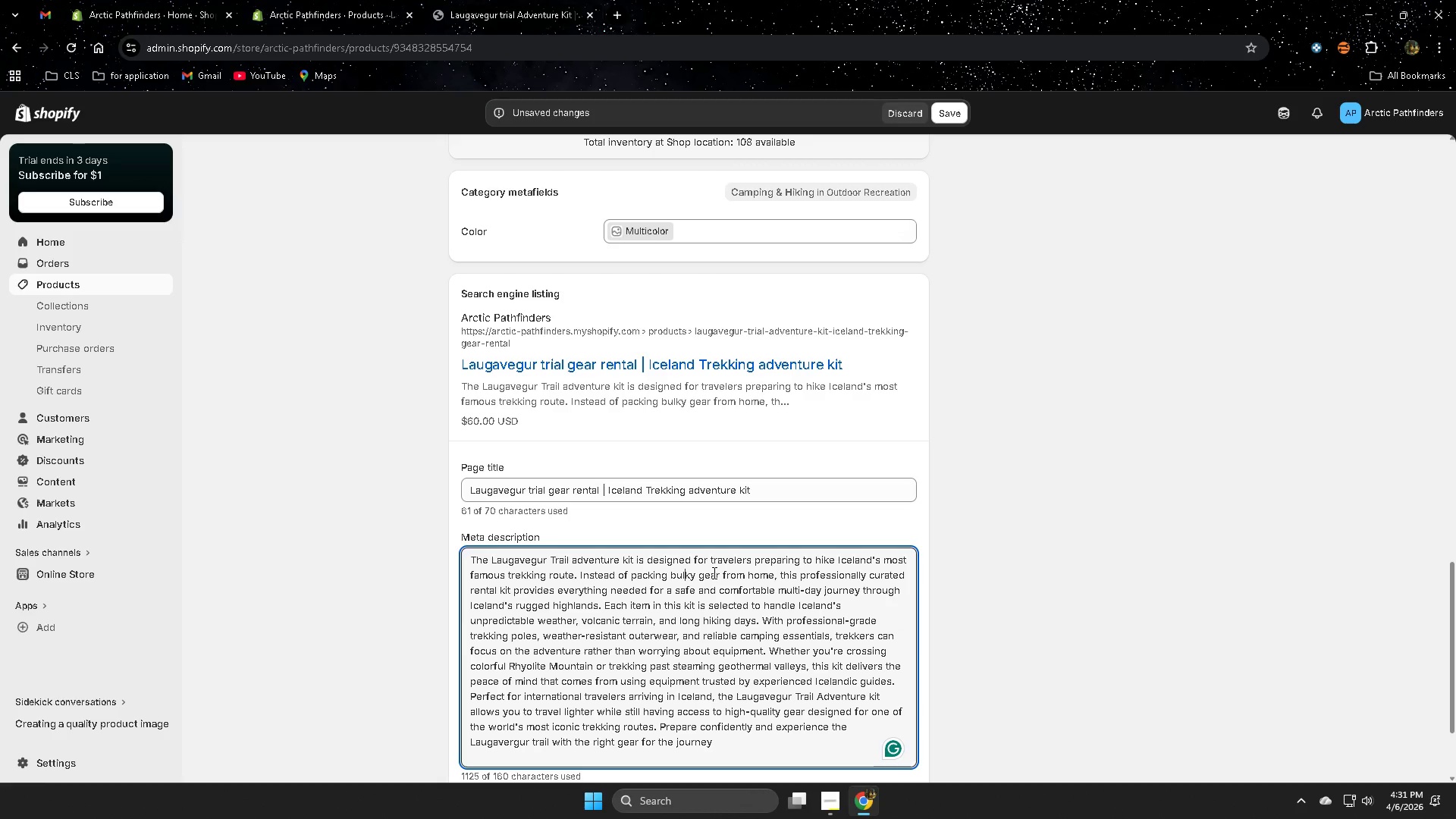 
key(Control+A)
 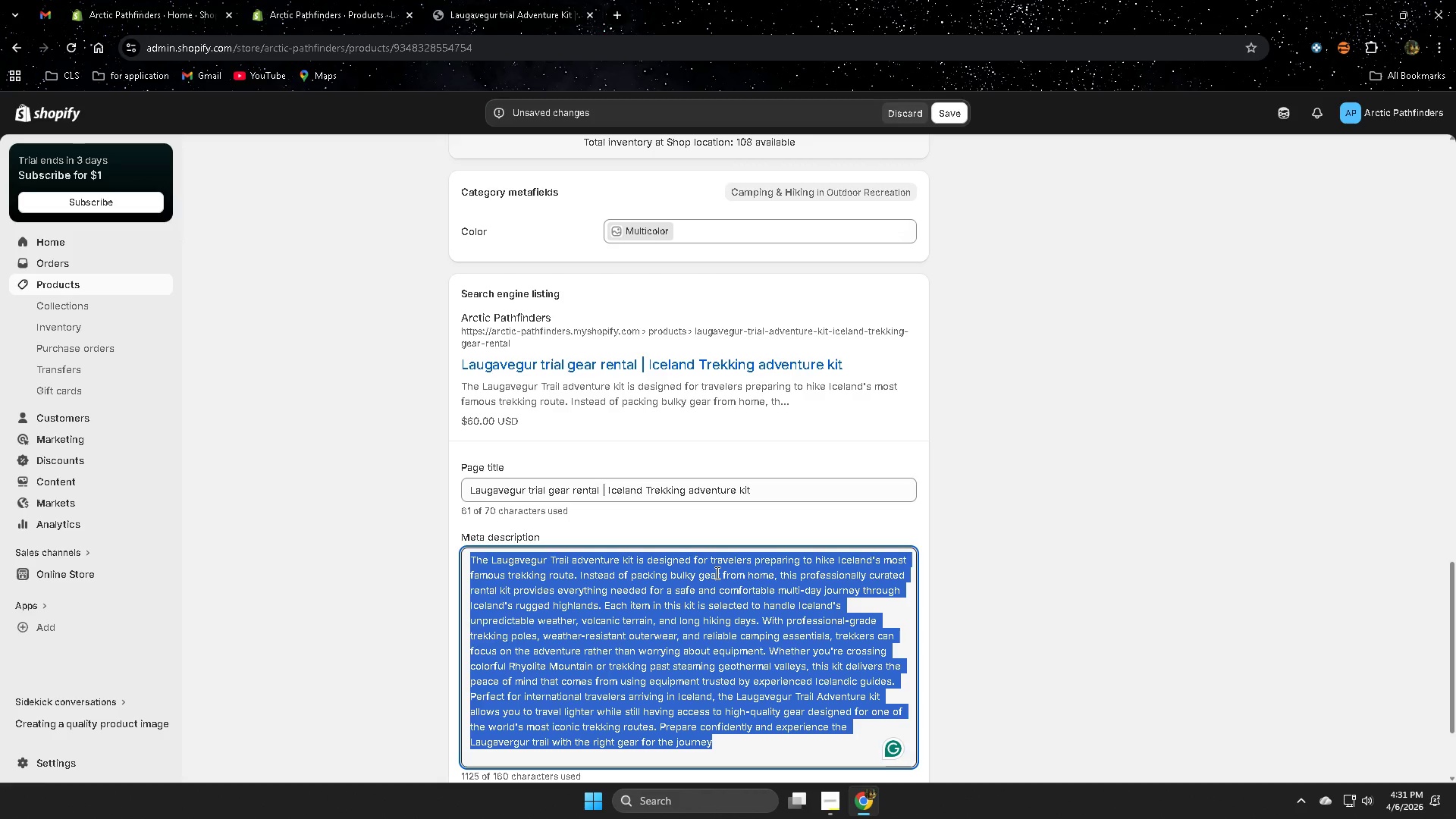 
key(Backspace)
 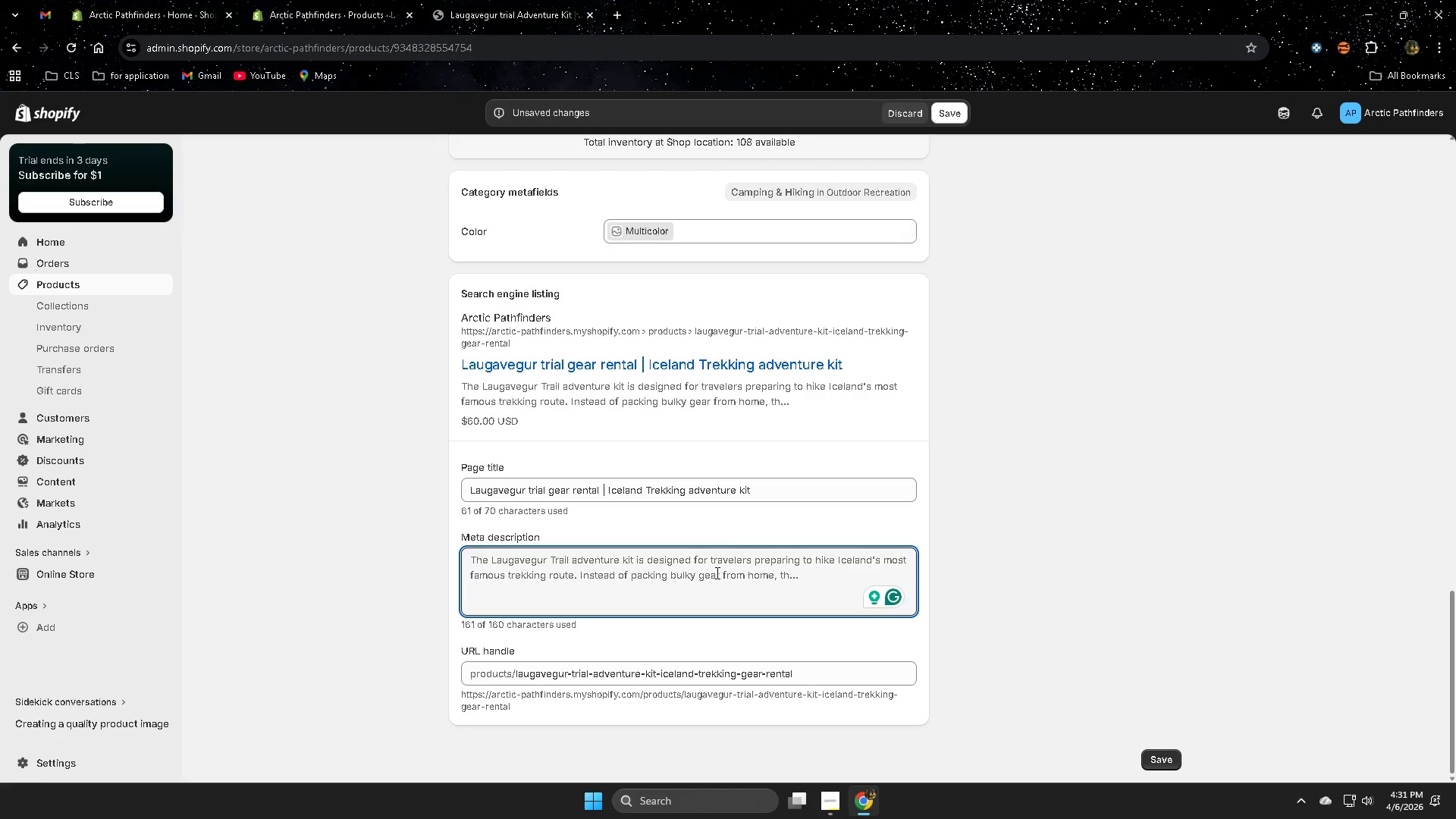 
type(Tr)
key(Backspace)
key(Backspace)
type(Rent toeh)
key(Backspace)
key(Backspace)
key(Backspace)
type(he col)
key(Backspace)
type(mpleteLa)
key(Backspace)
key(Backspace)
type( LA)
key(Backspace)
type(augavergur )
 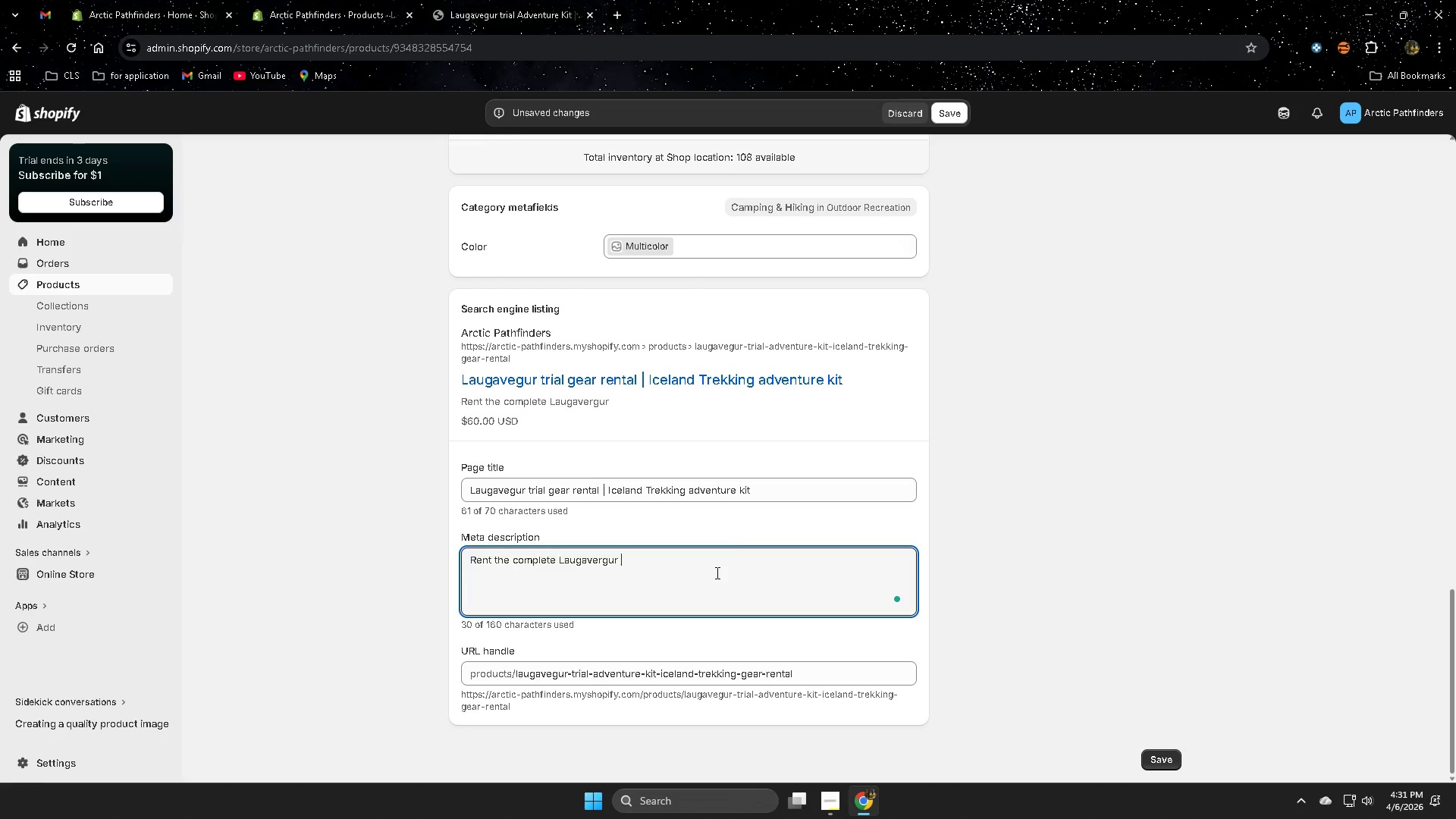 
type(tra)
key(Backspace)
type(ail kin)
key(Backspace)
type(t in Icen)
key(Backspace)
type(land. F)
key(Backspace)
type(Professional trekking gear desinged for safetry )
key(Backspace)
key(Backspace)
key(Backspace)
type(y)
 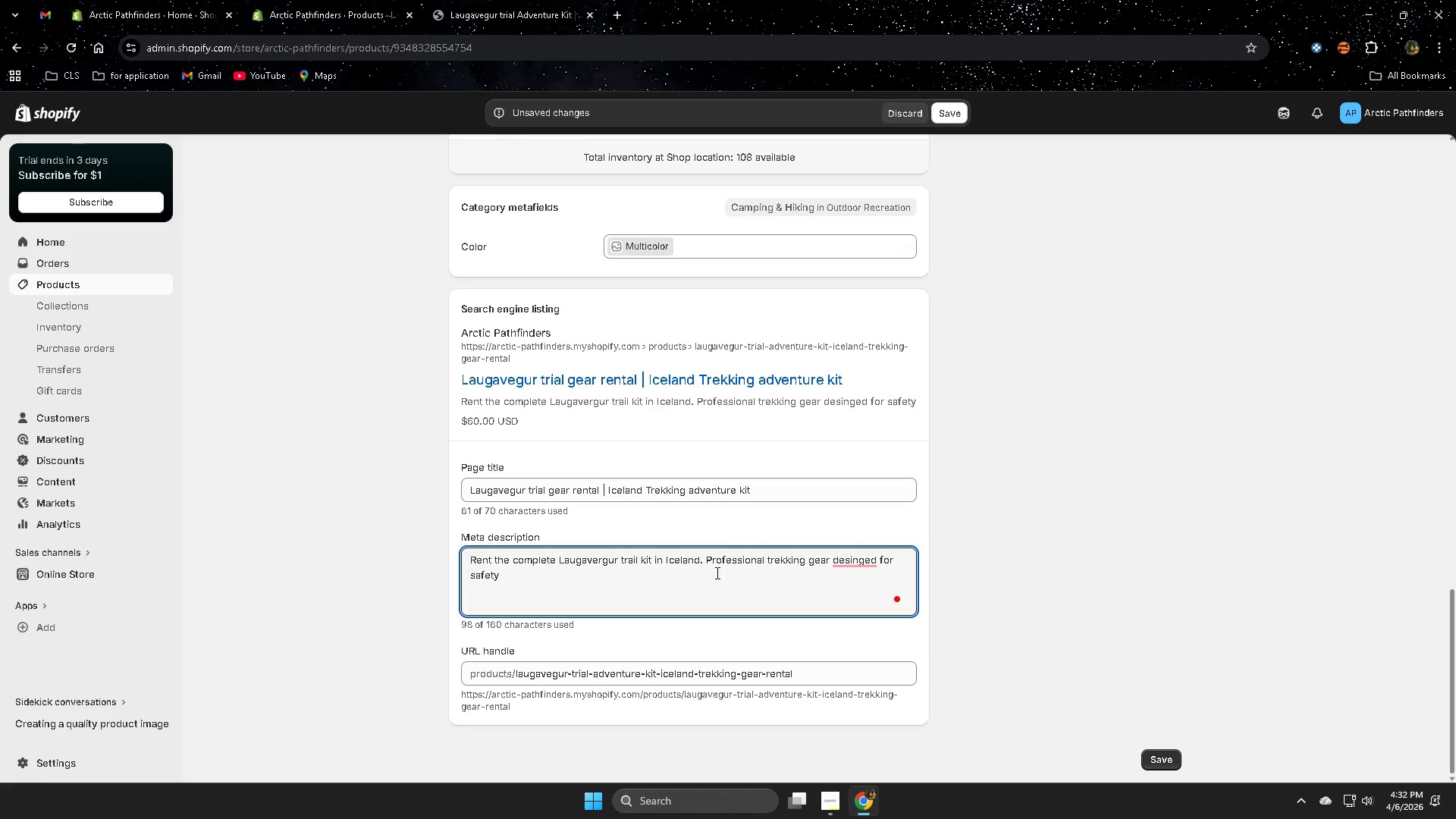 
left_click([852, 595])
 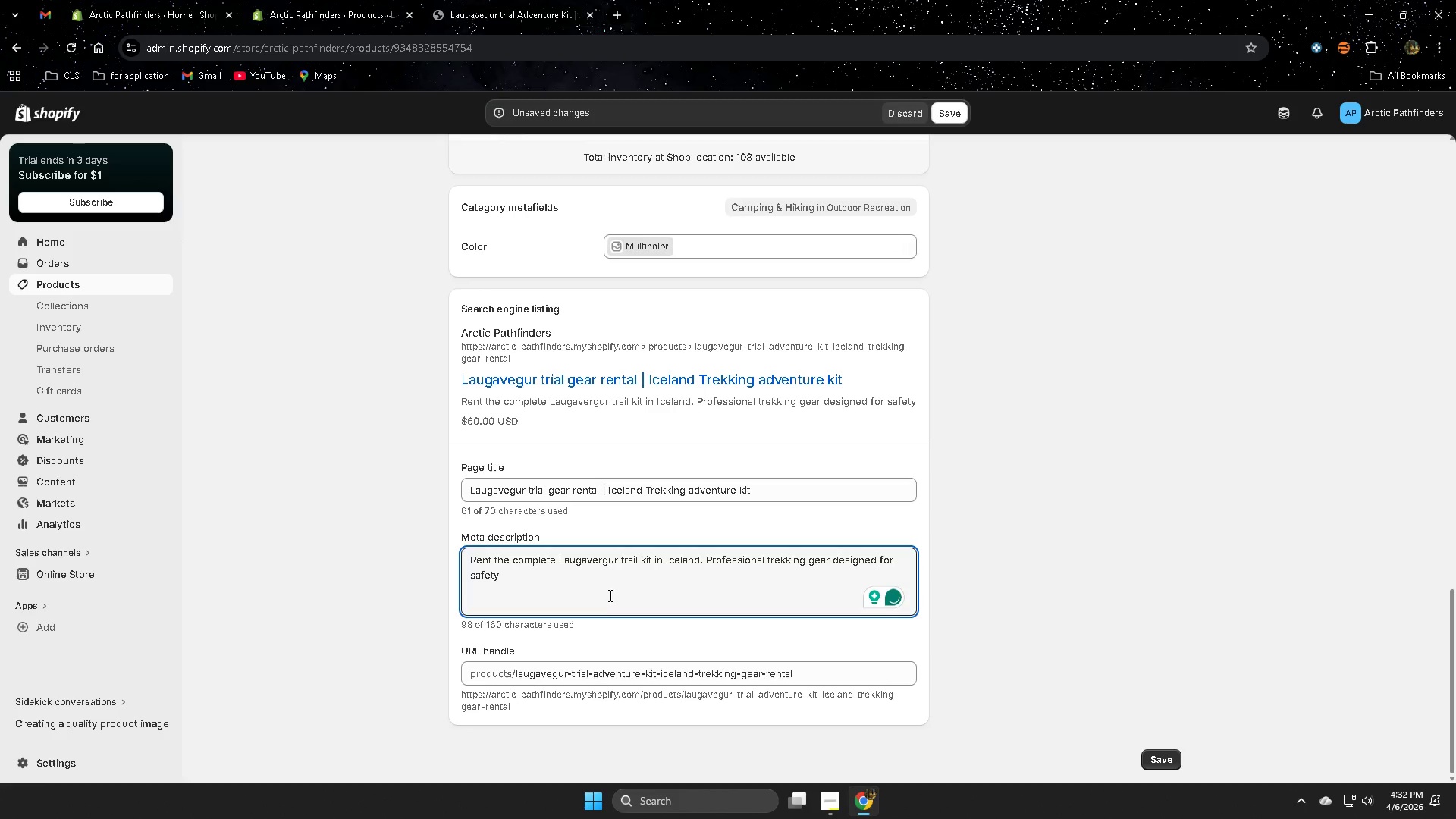 
left_click([607, 591])
 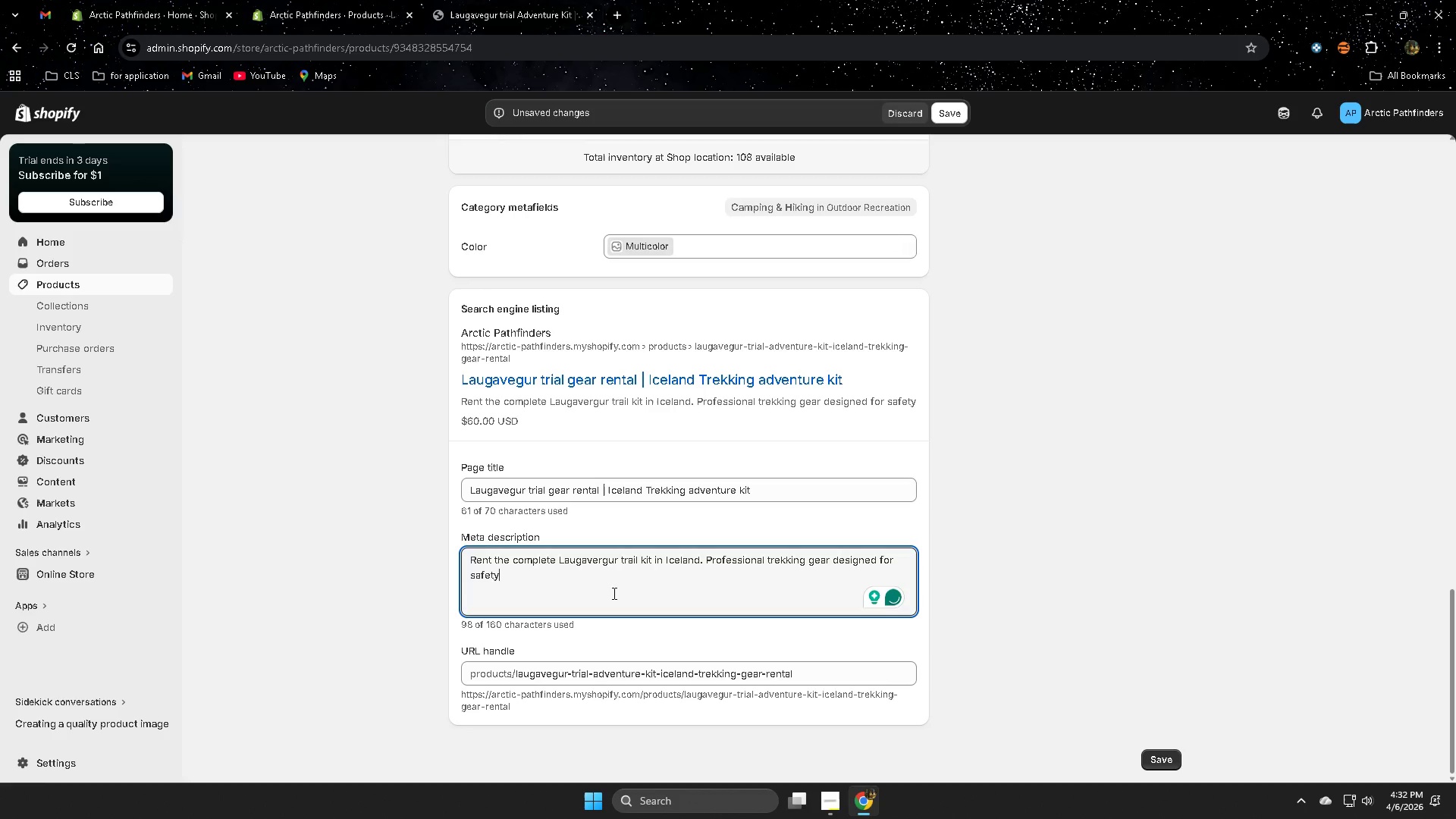 
type(. com)
key(Backspace)
key(Backspace)
key(Backspace)
key(Backspace)
key(Backspace)
type(')
key(Backspace)
type(;)
key(Backspace)
type(, comfort)
 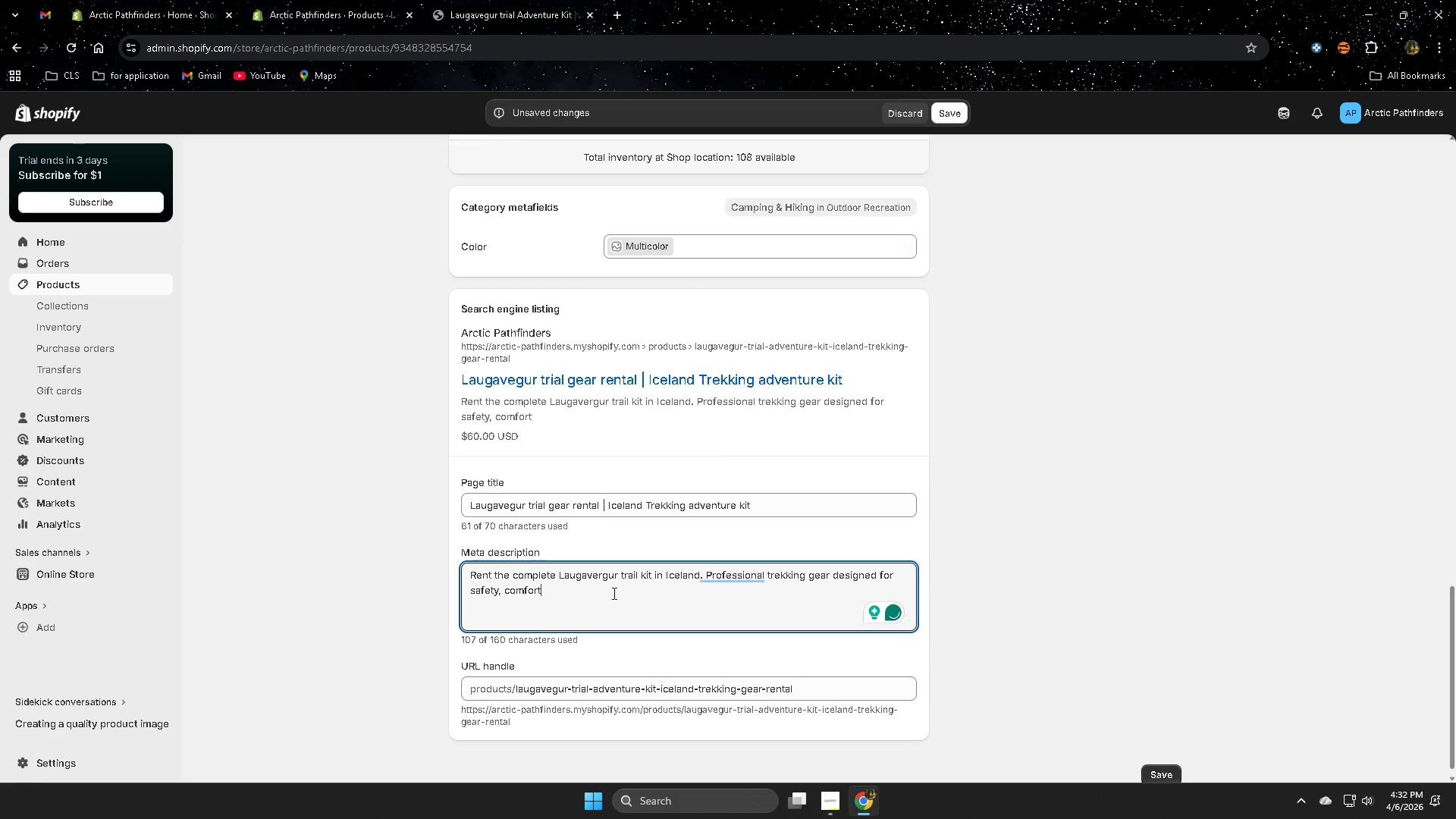 
wait(5.61)
 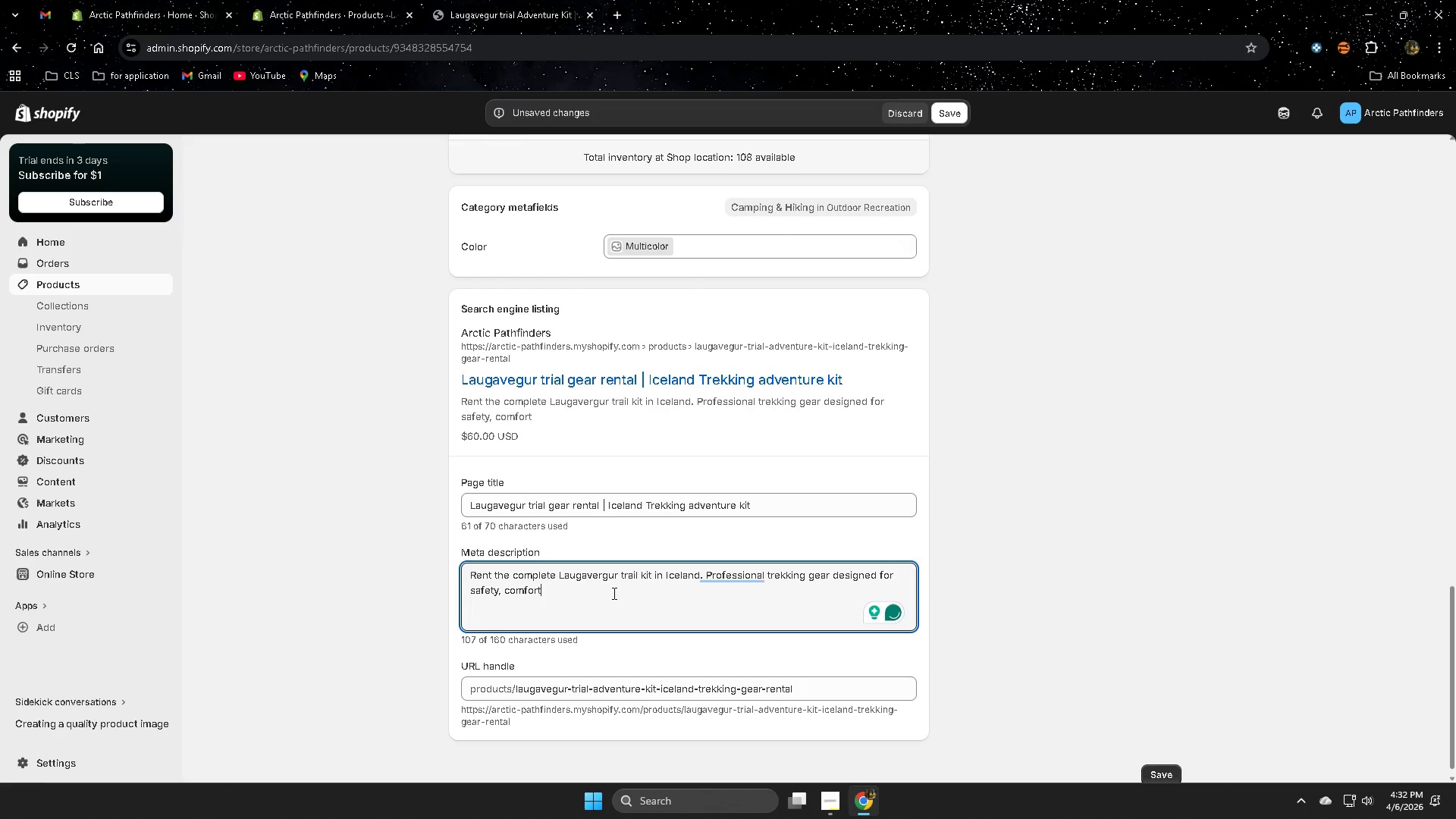 
type(, and )
 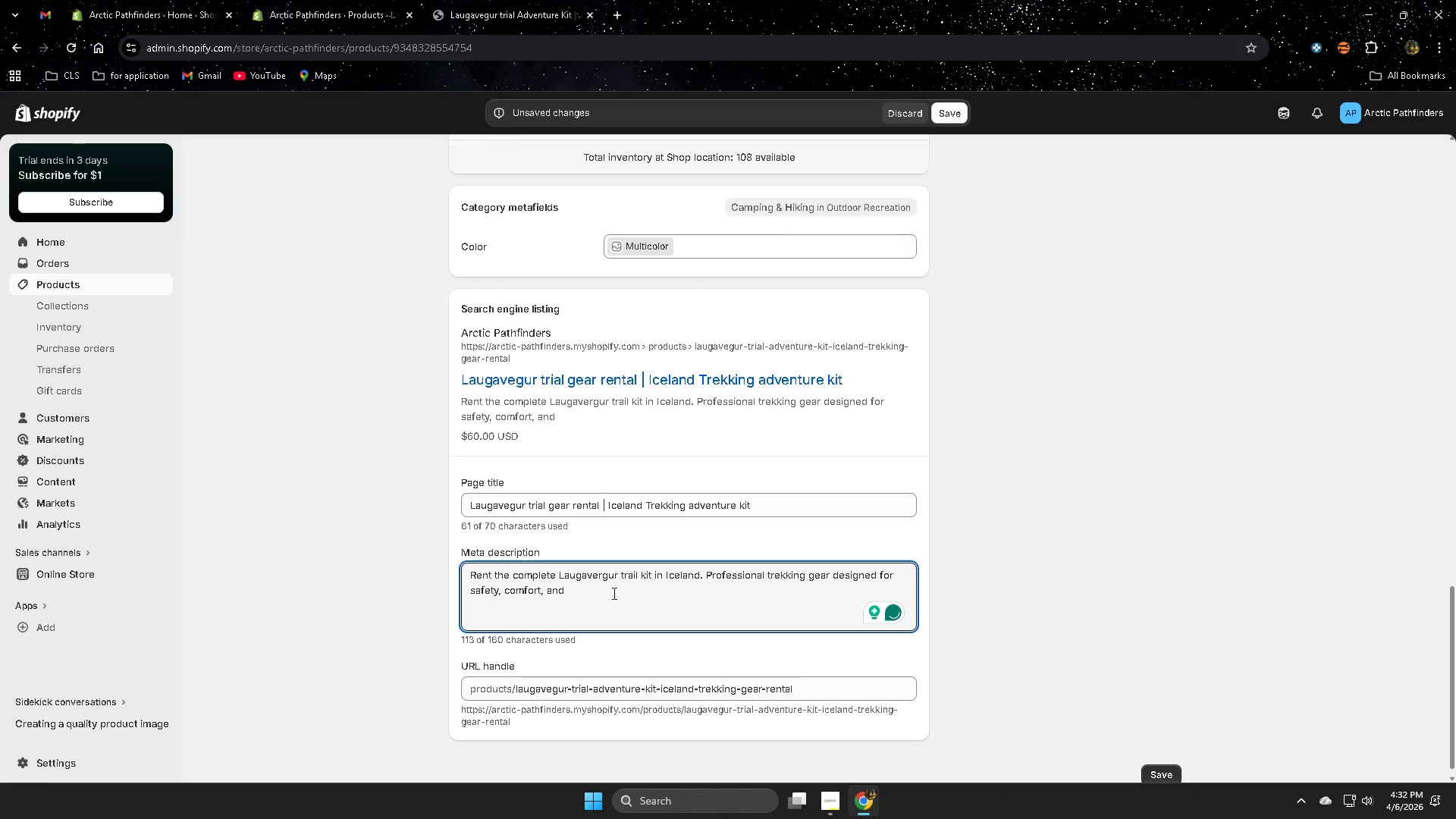 
wait(5.23)
 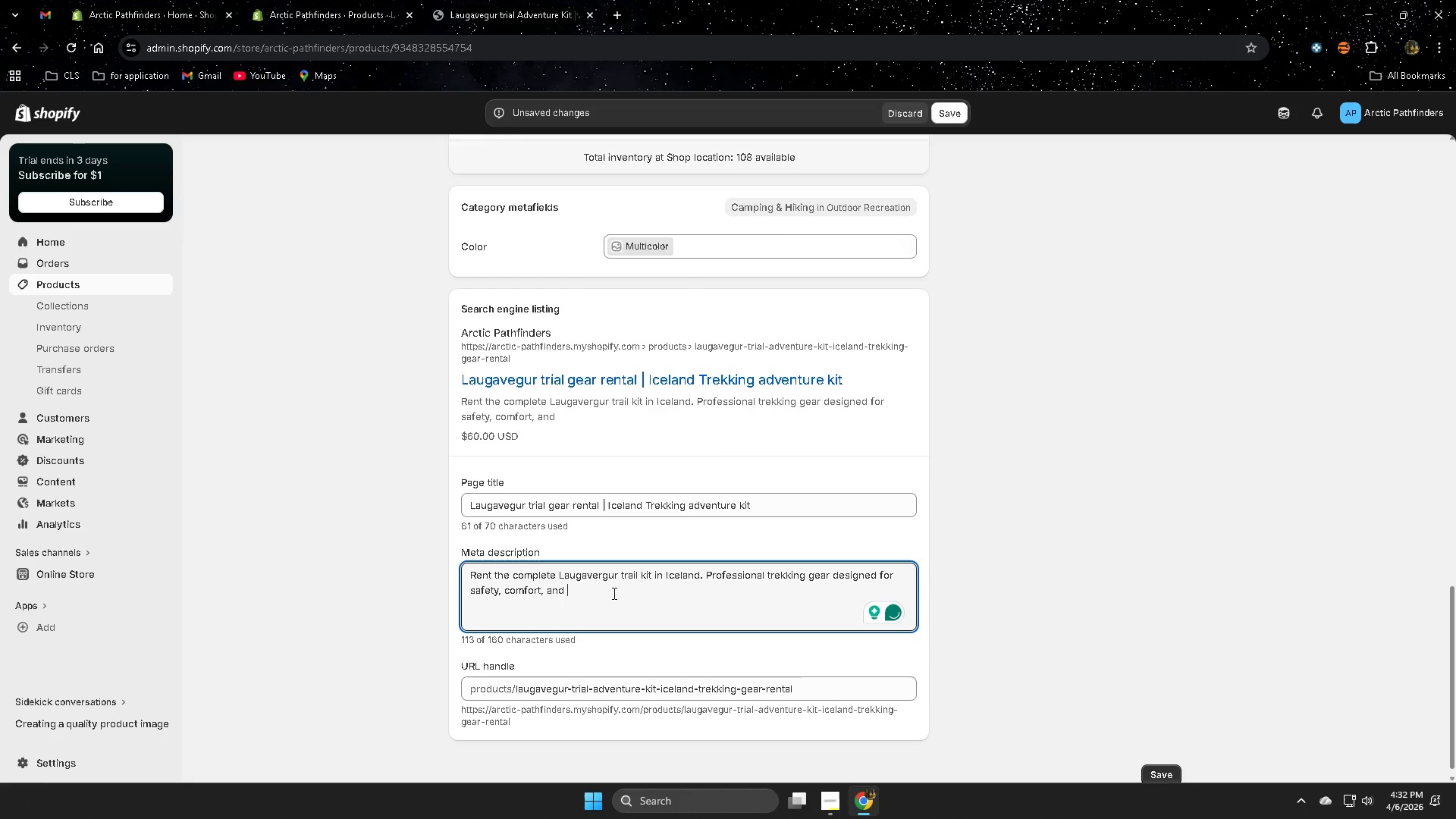 
type(multi-day adventure)
 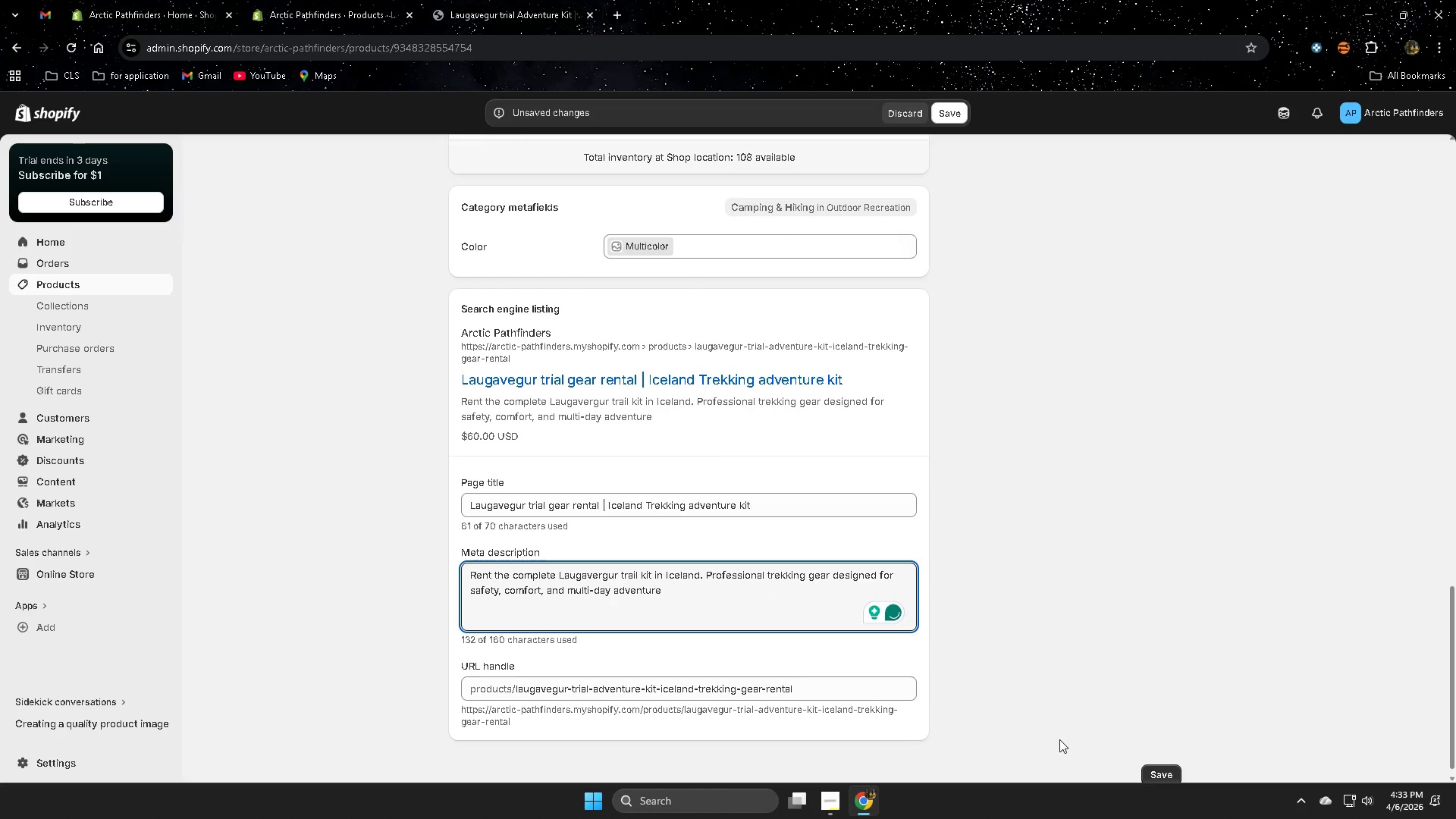 
key(S)
 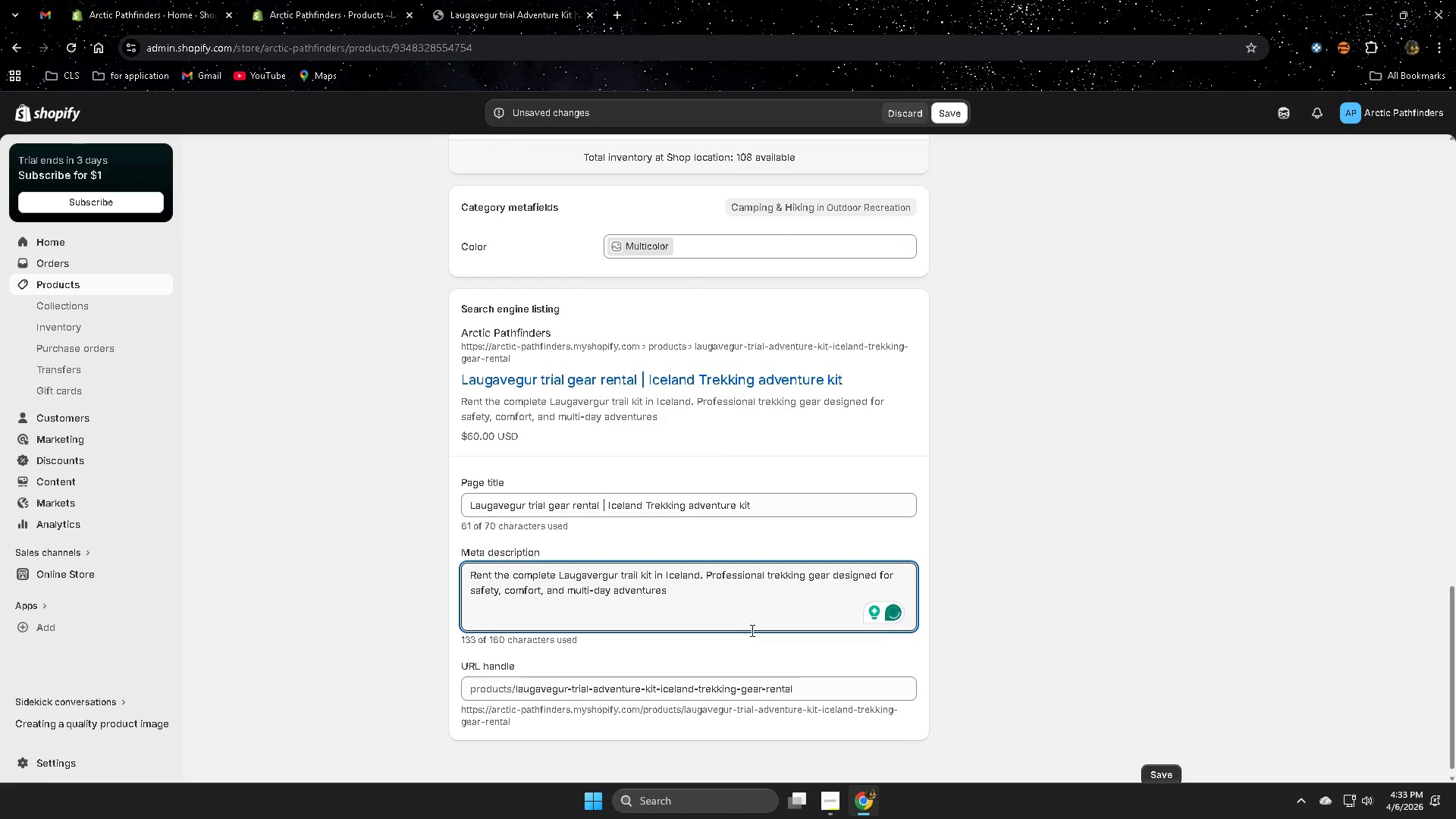 
key(Period)
 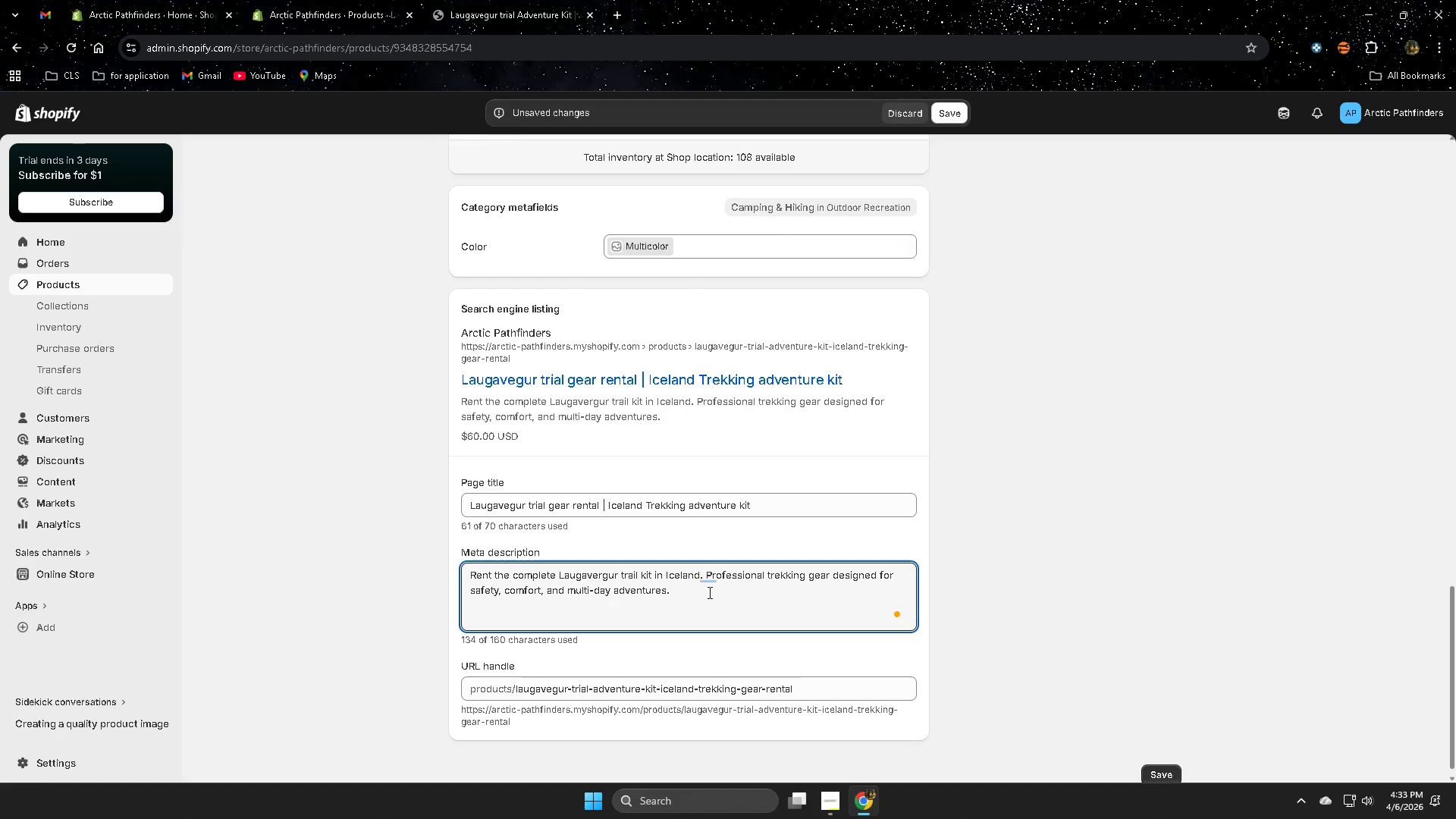 
scroll: coordinate [710, 585], scroll_direction: down, amount: 1.0
 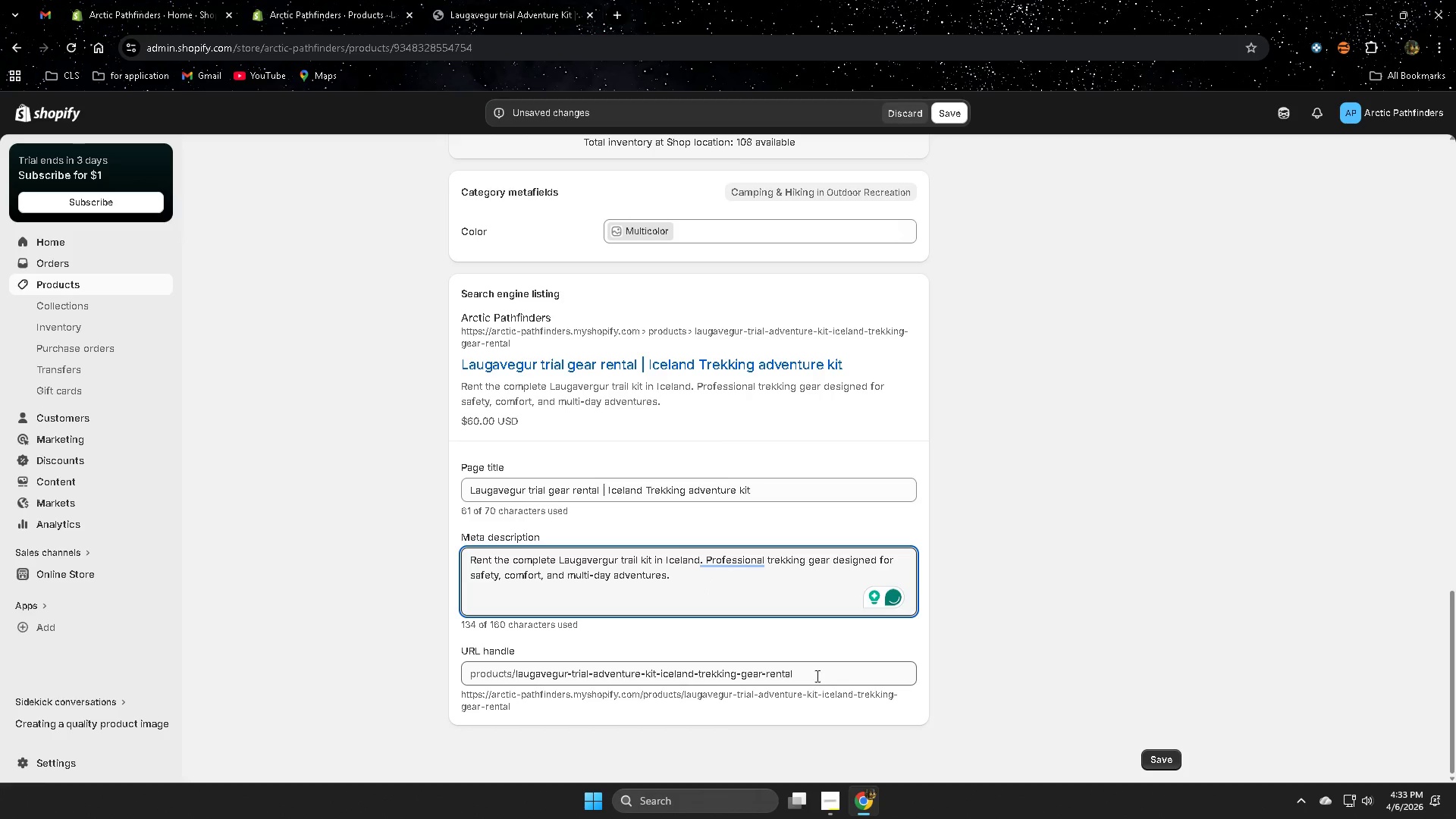 
double_click([816, 673])
 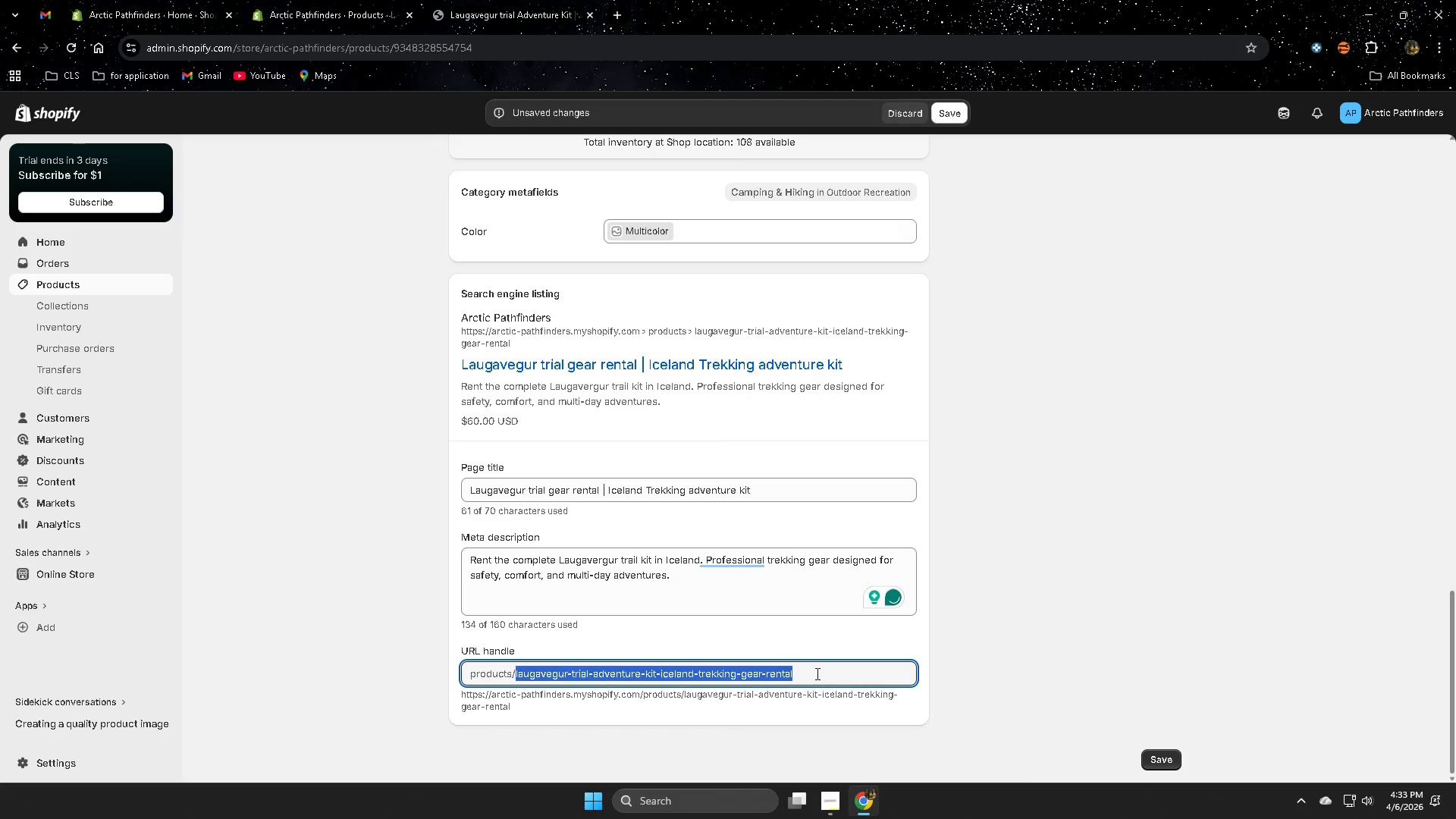 
triple_click([816, 673])
 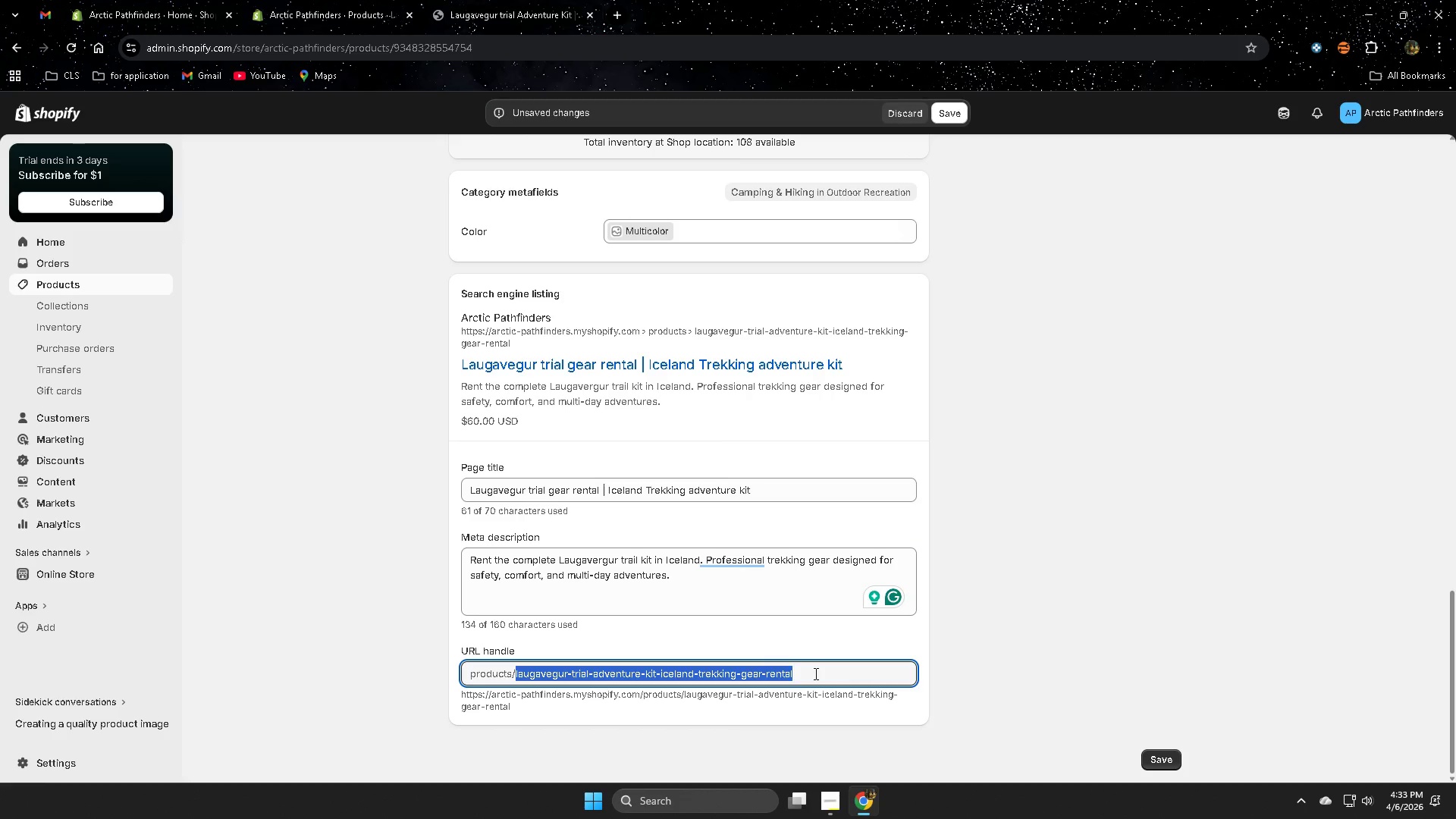 
wait(7.19)
 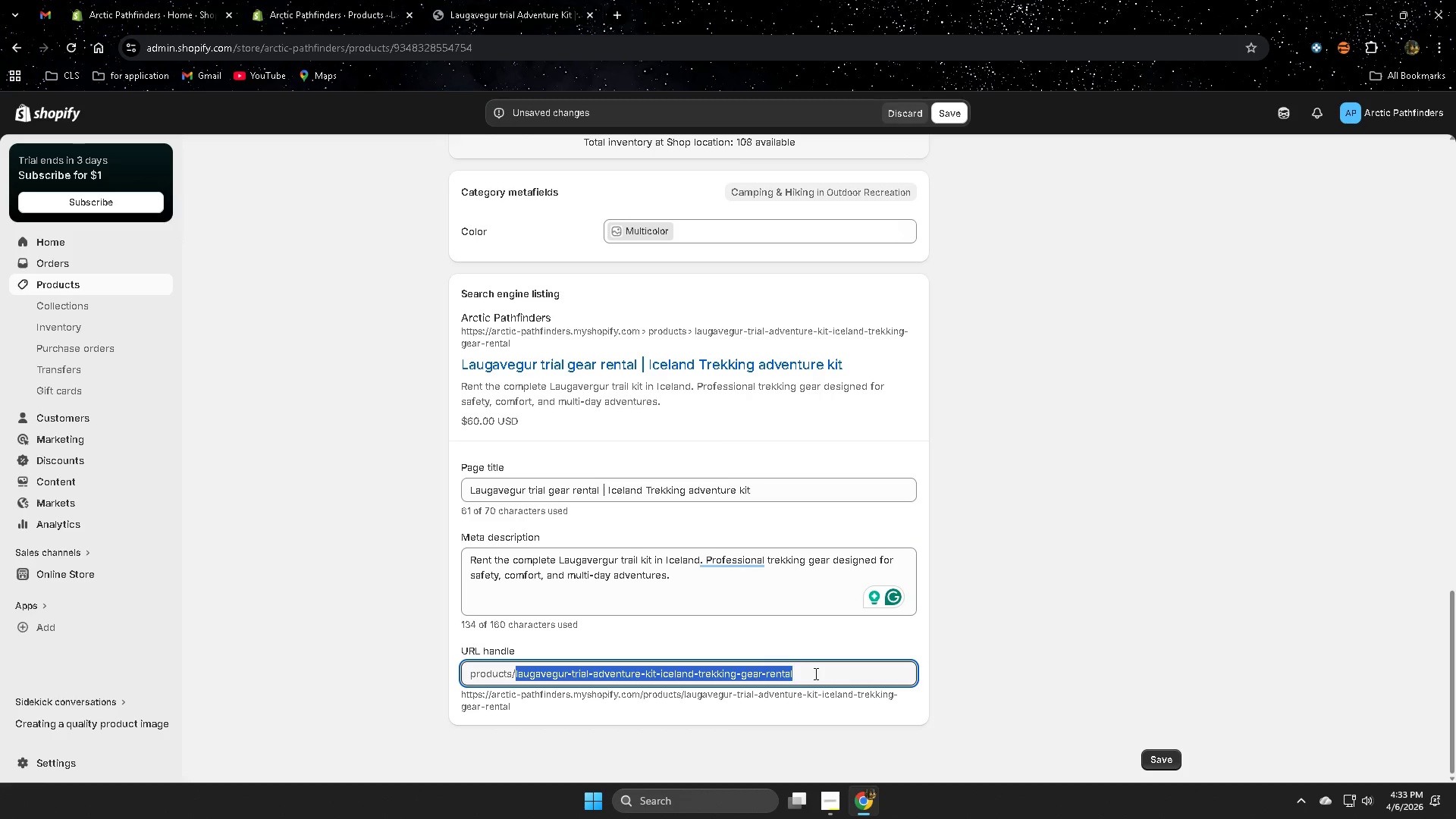 
key(ArrowRight)
 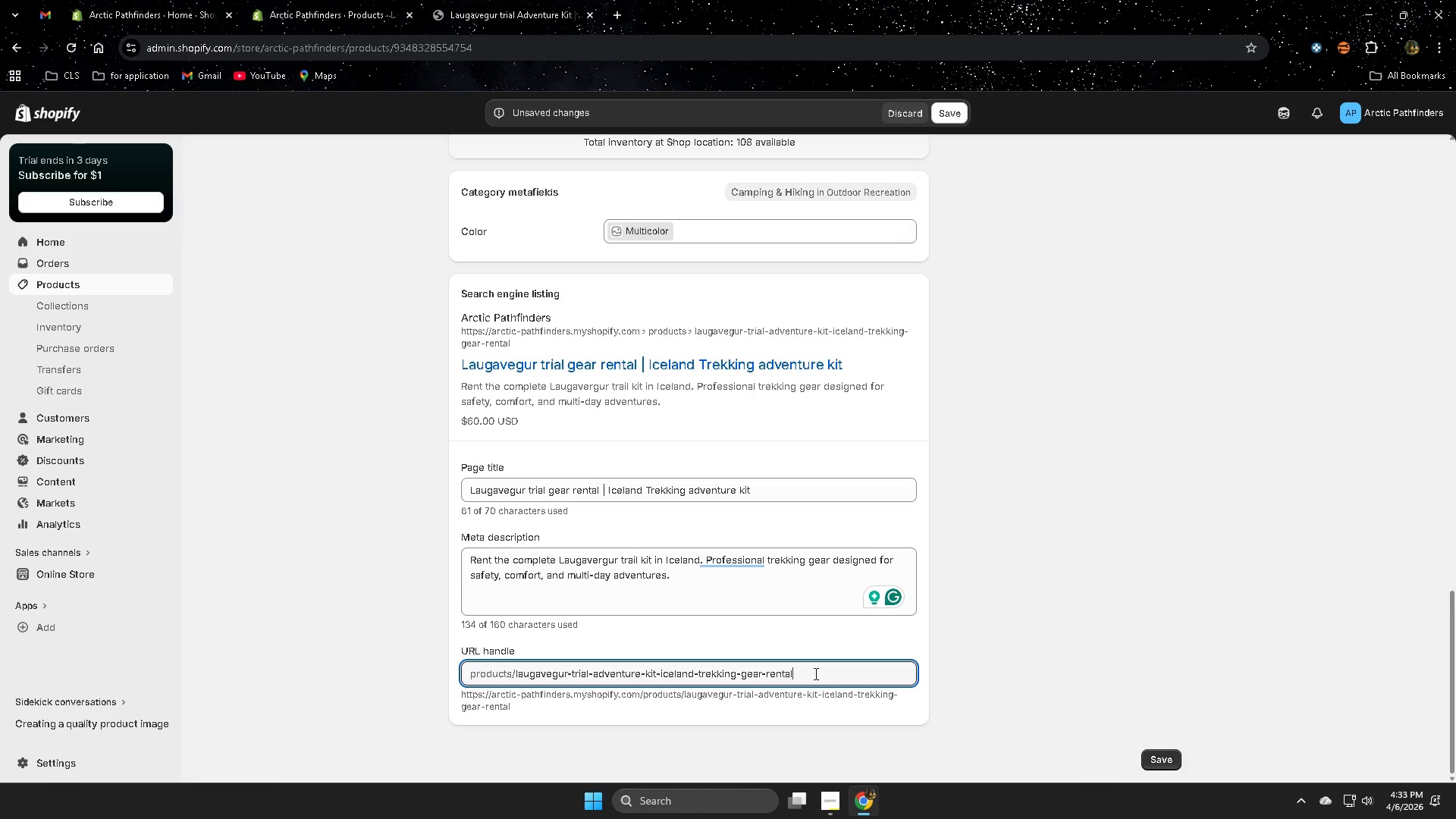 
hold_key(key=Backspace, duration=1.25)
 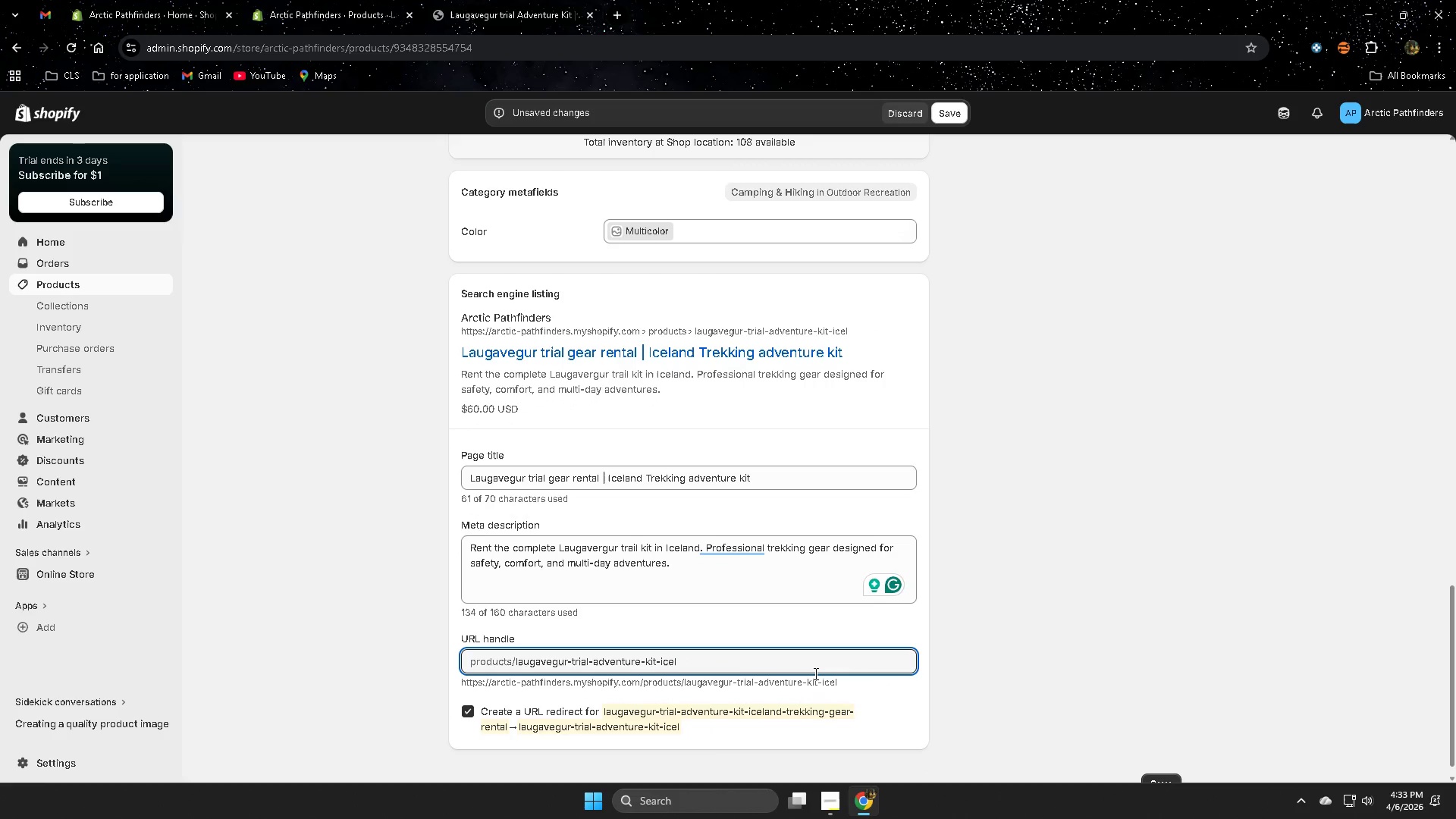 
key(Backspace)
 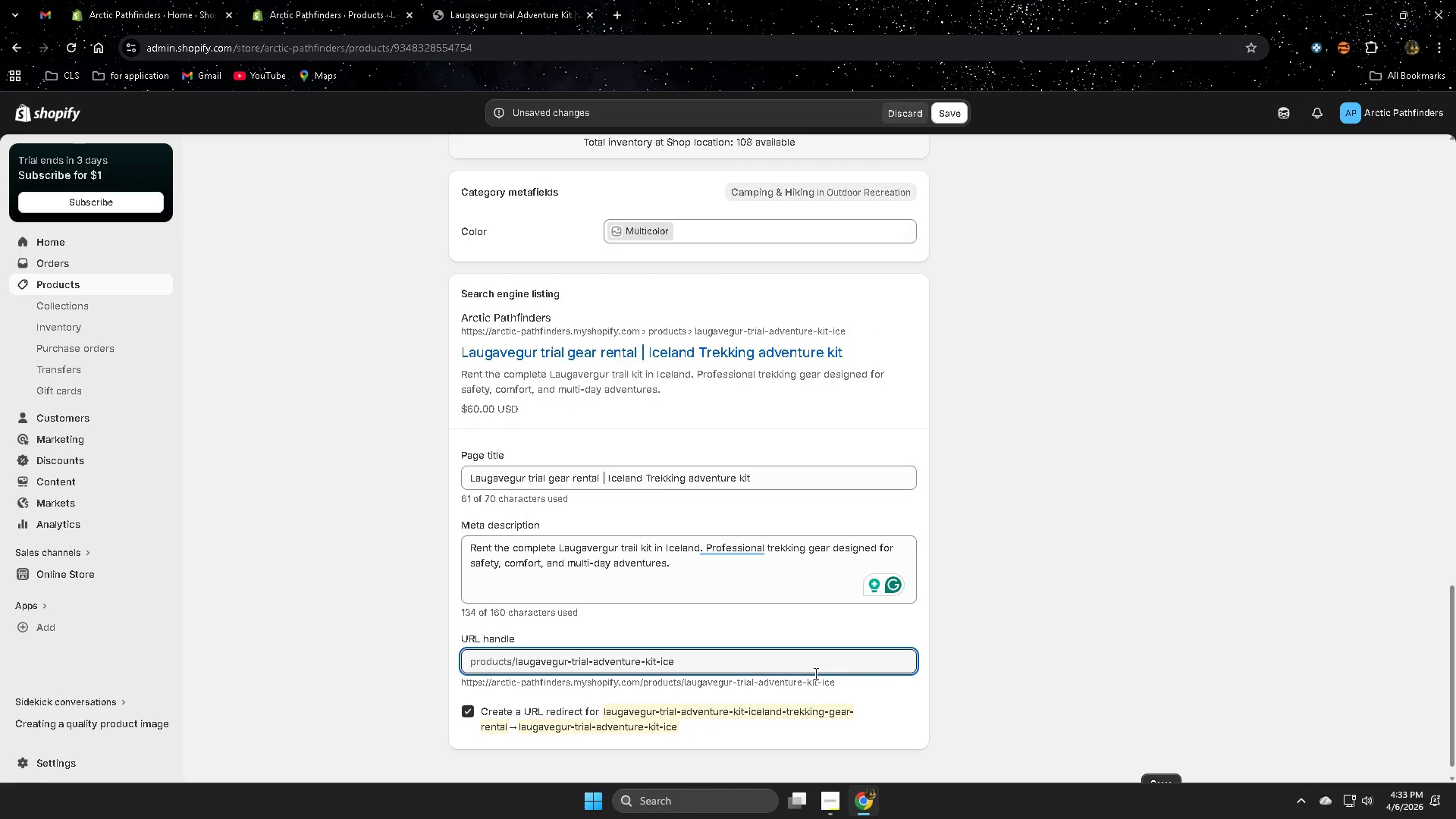 
key(Backspace)
 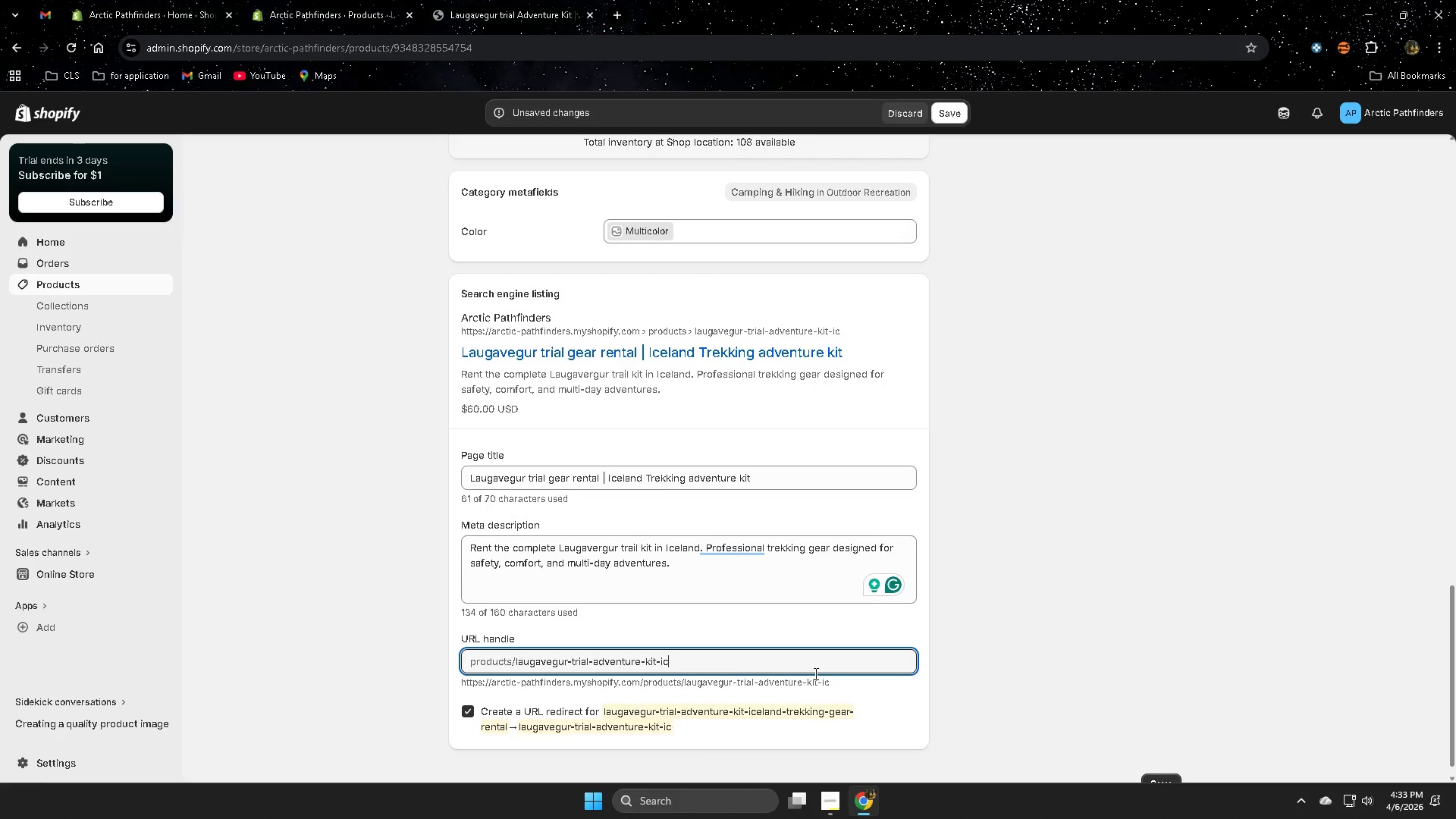 
key(Backspace)
 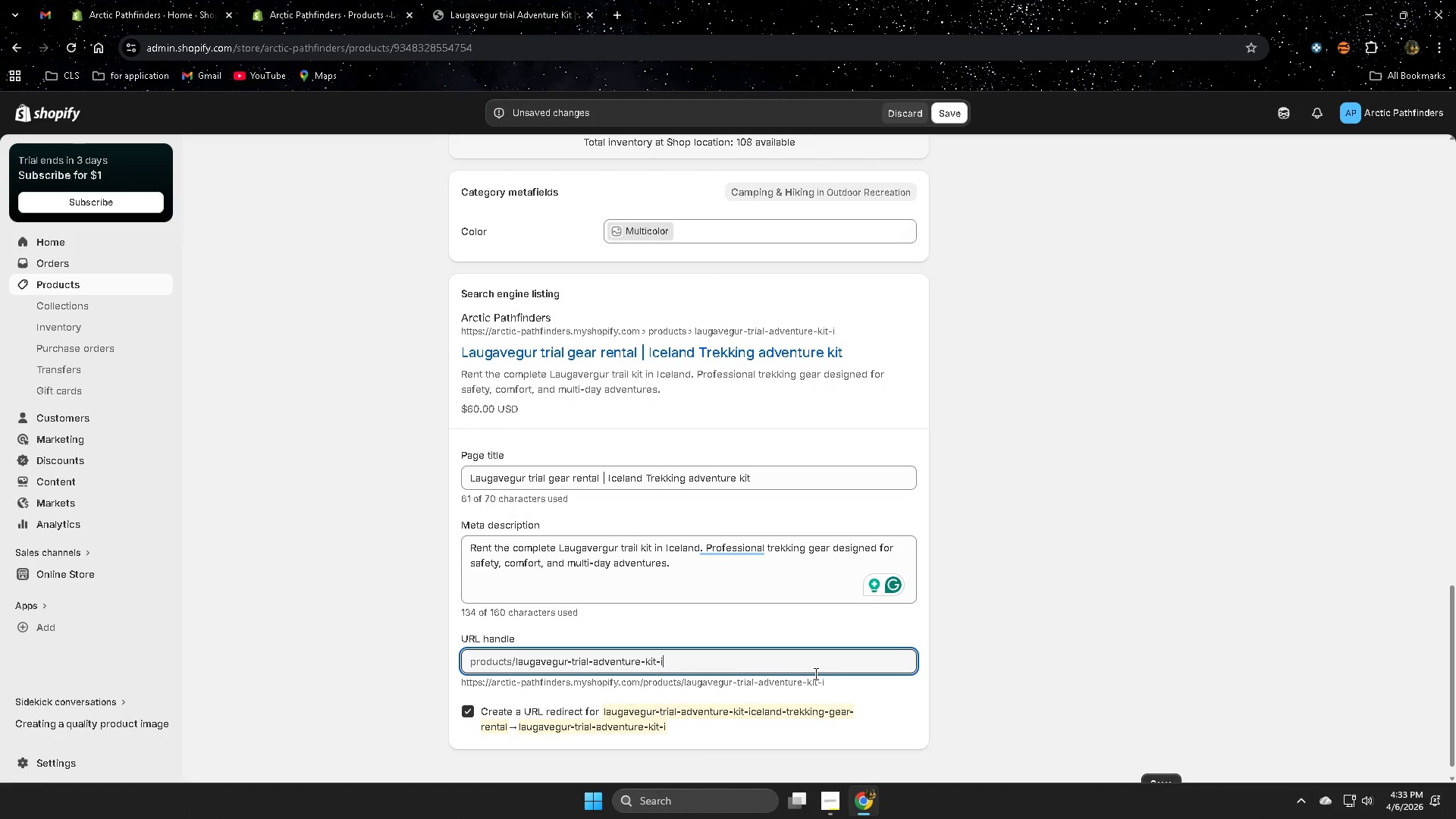 
key(Backspace)
 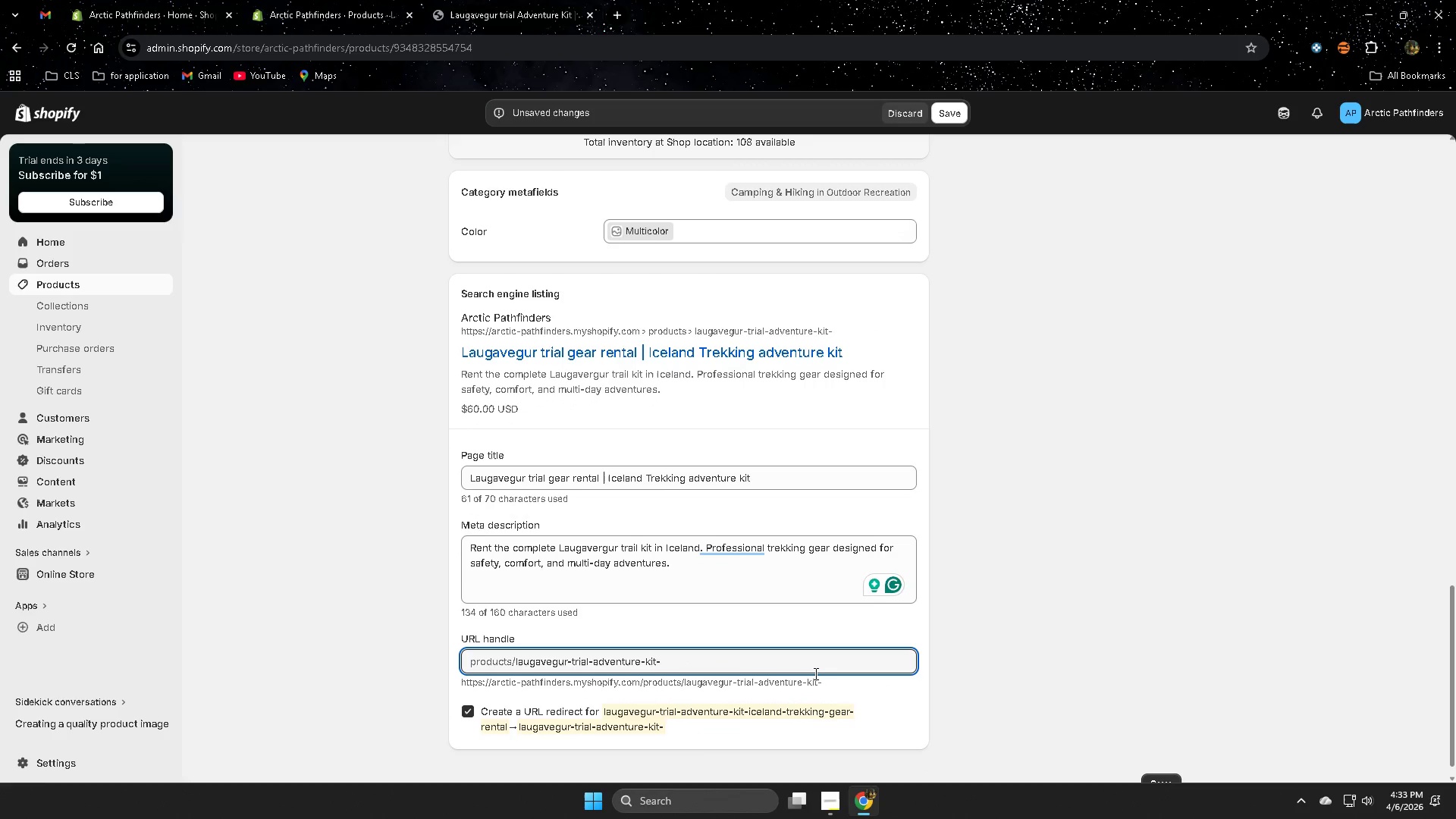 
key(Backspace)
 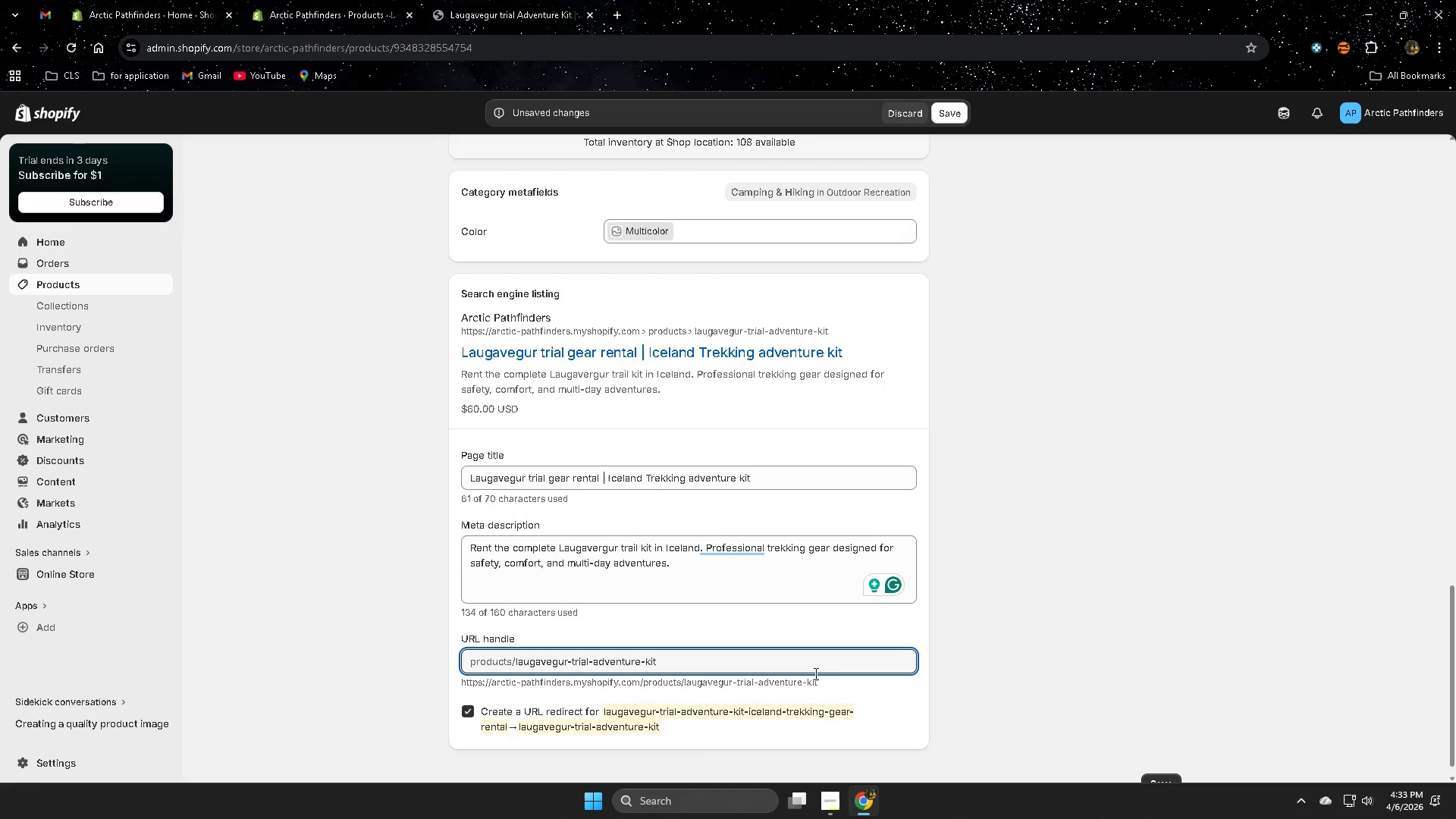 
key(Backspace)
 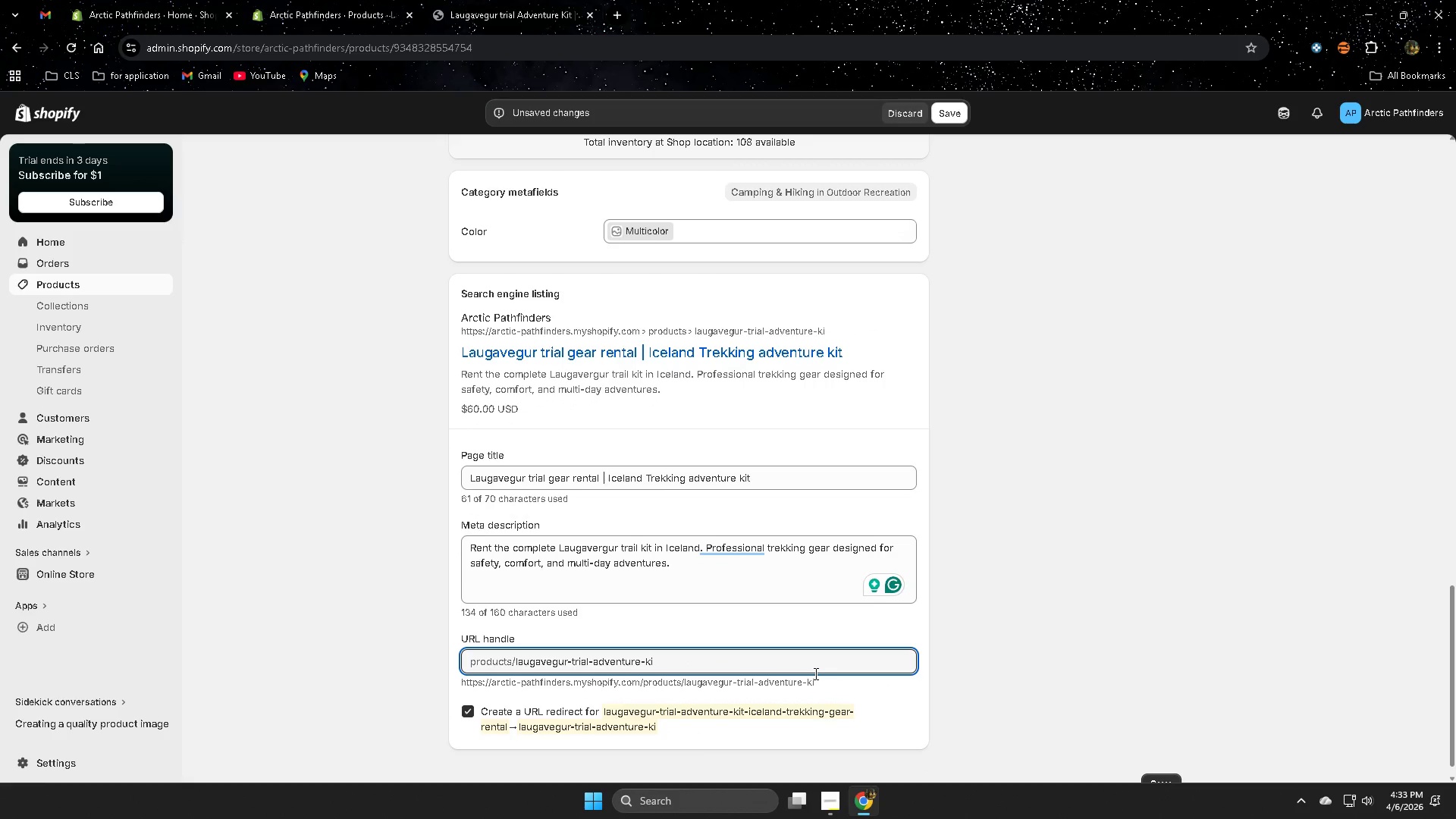 
key(Backspace)
 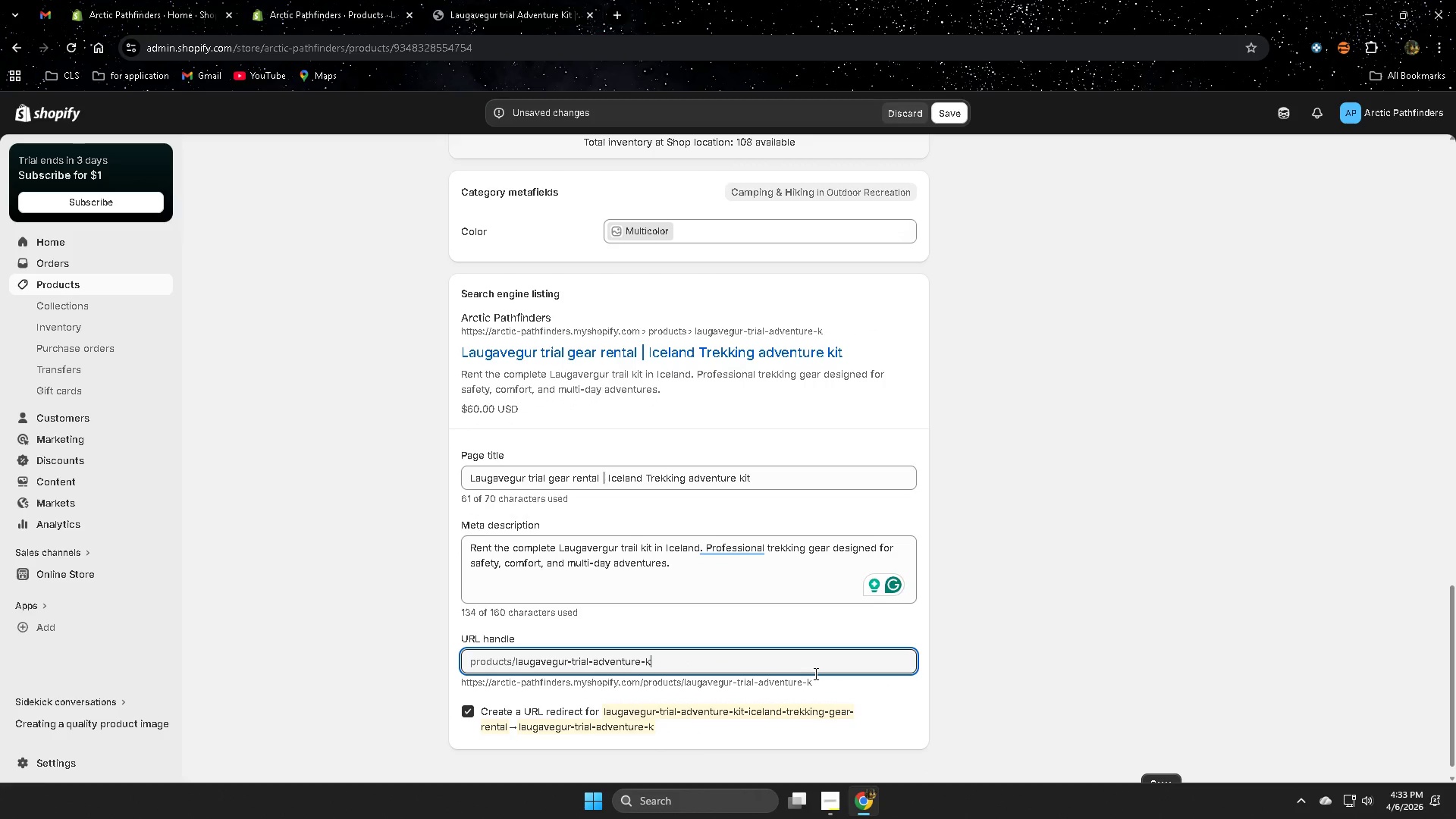 
key(Backspace)
 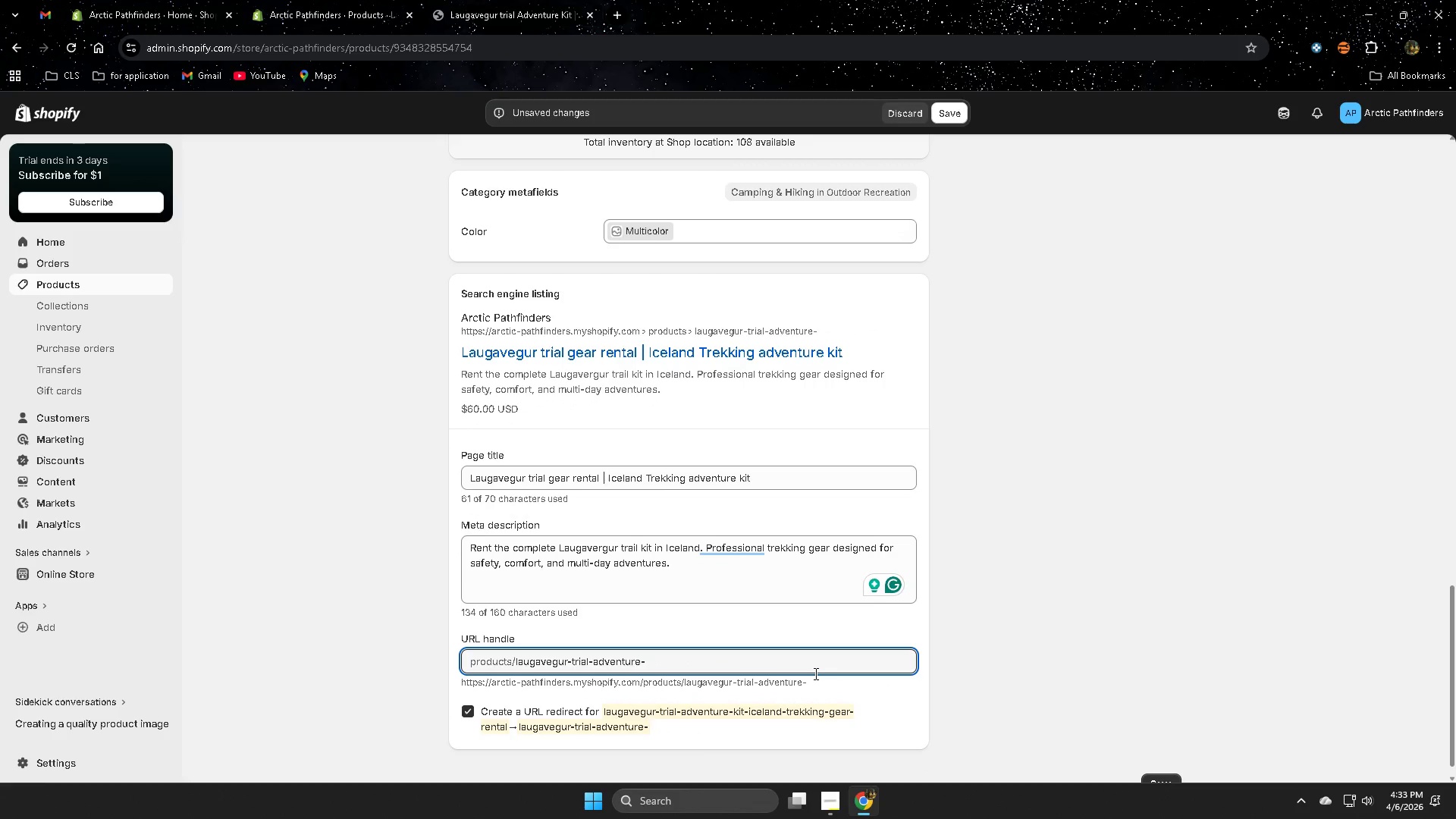 
key(Backspace)
 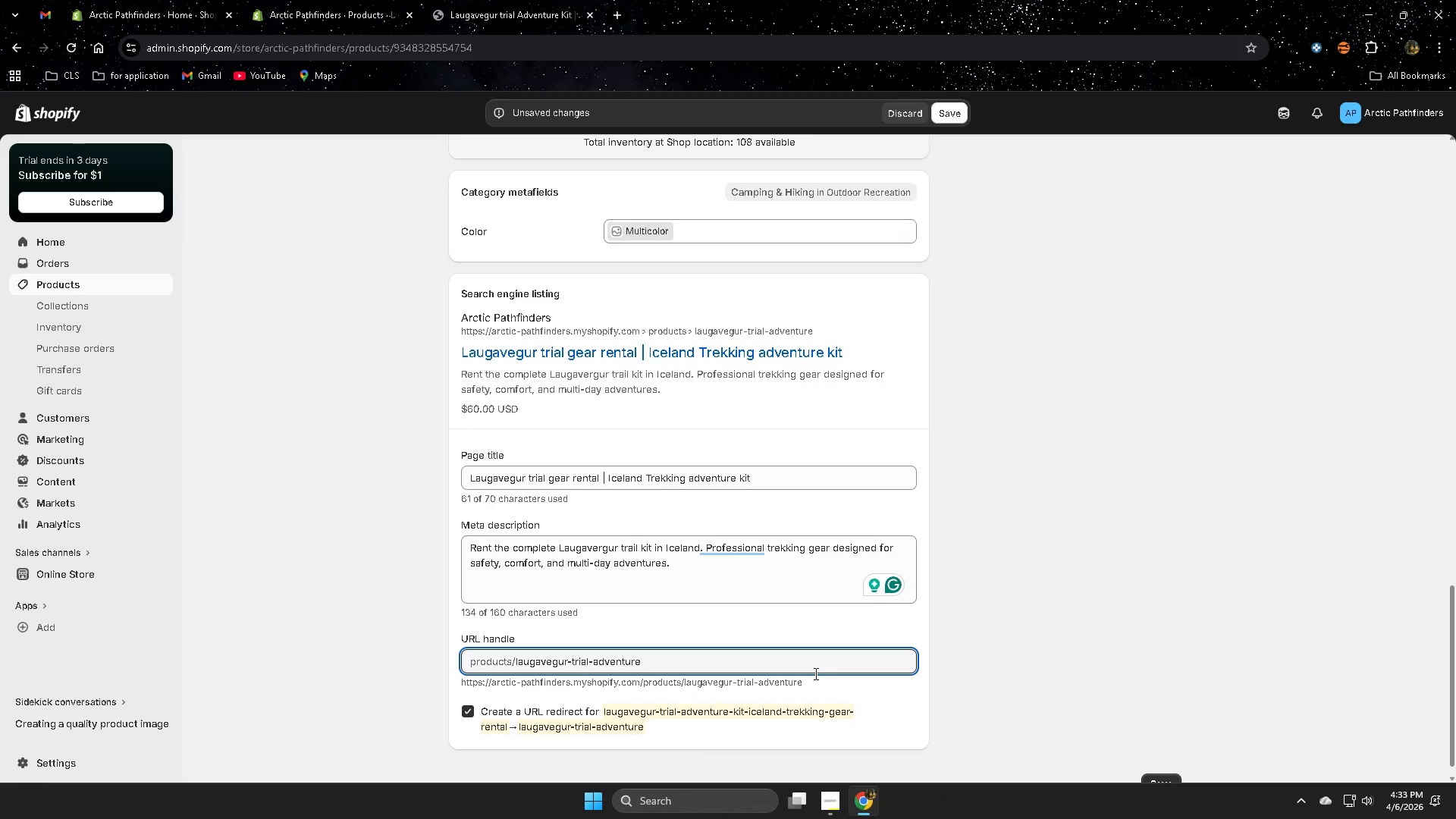 
key(Backspace)
 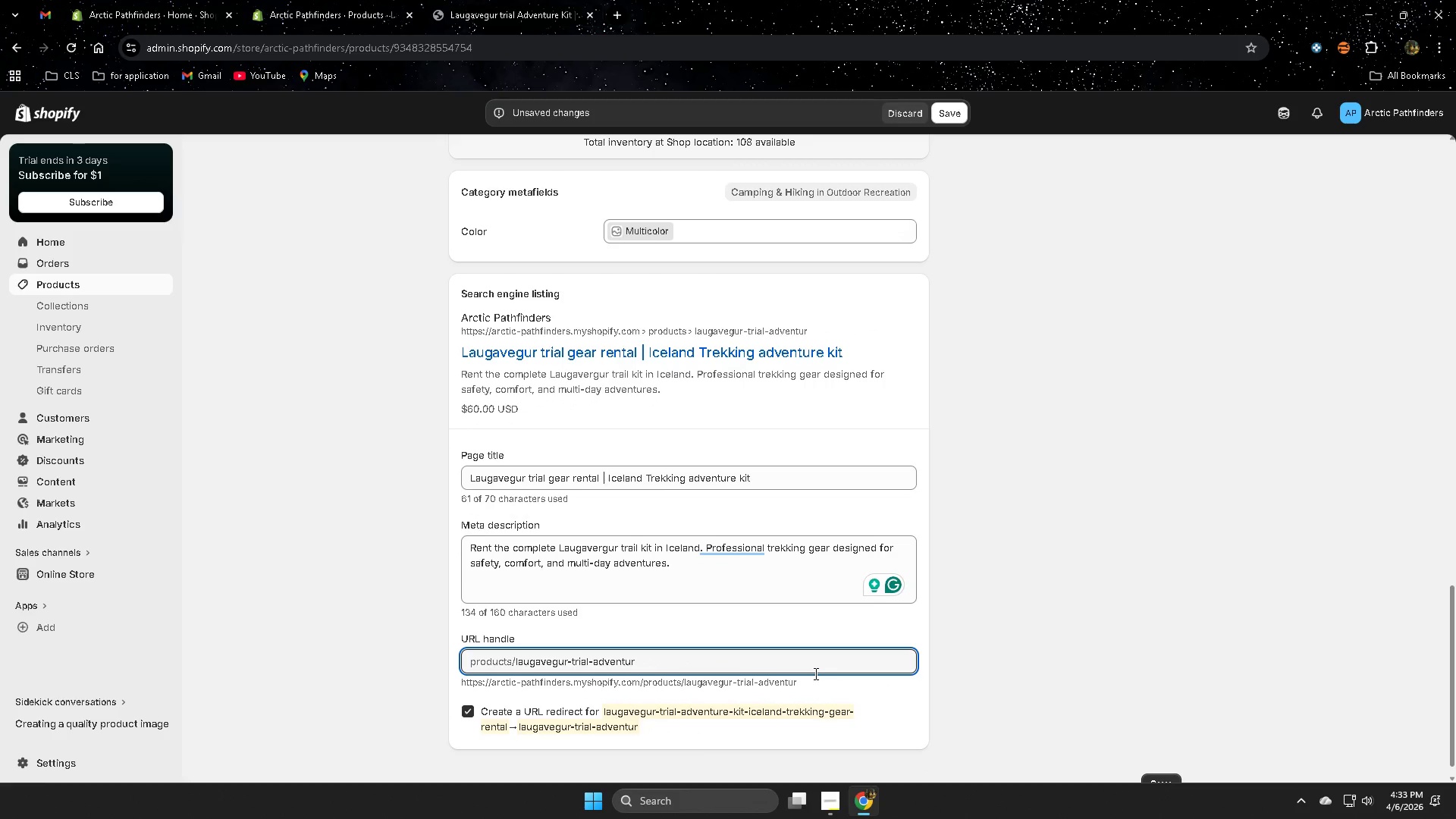 
key(Backspace)
 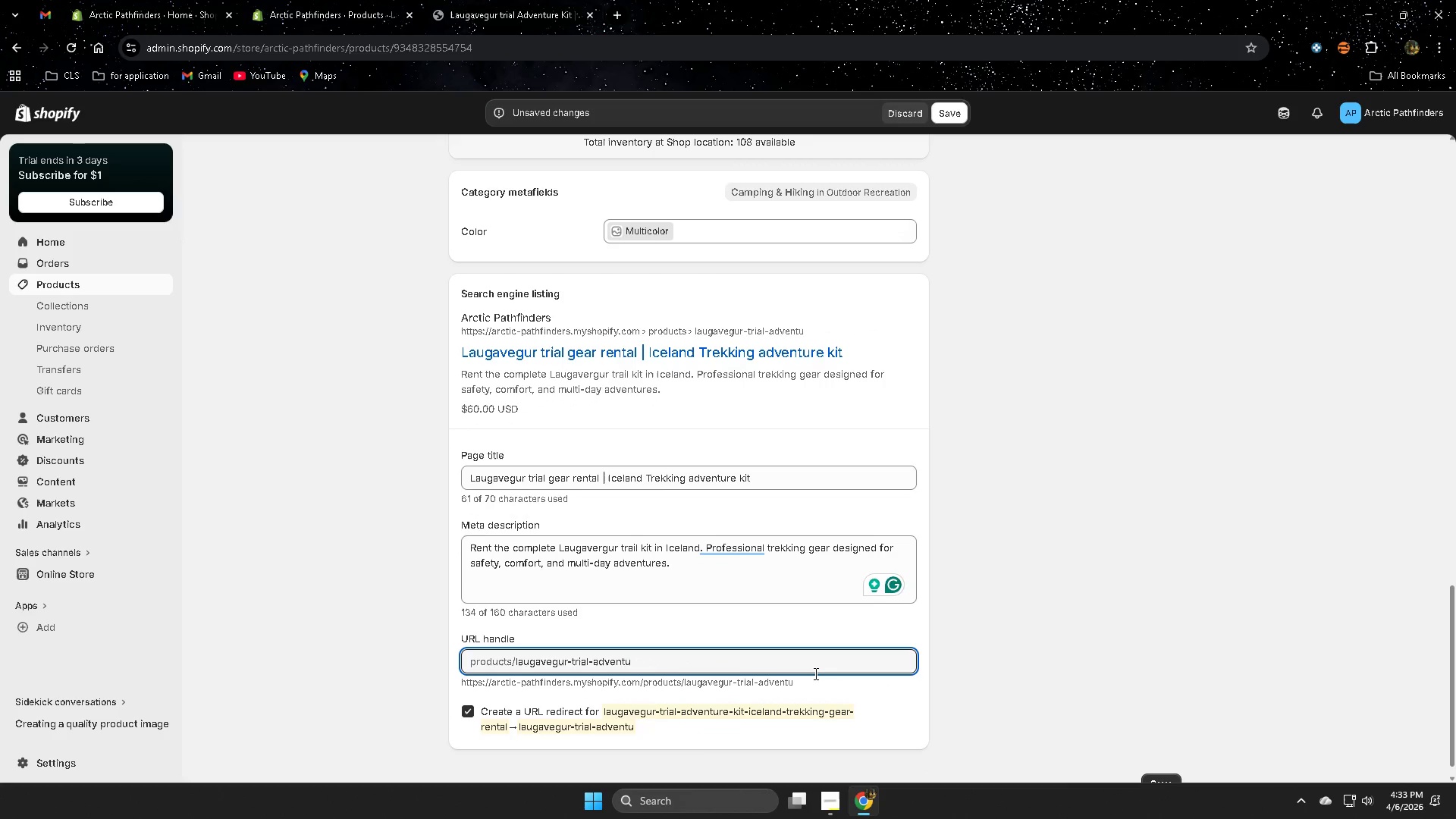 
key(Backspace)
 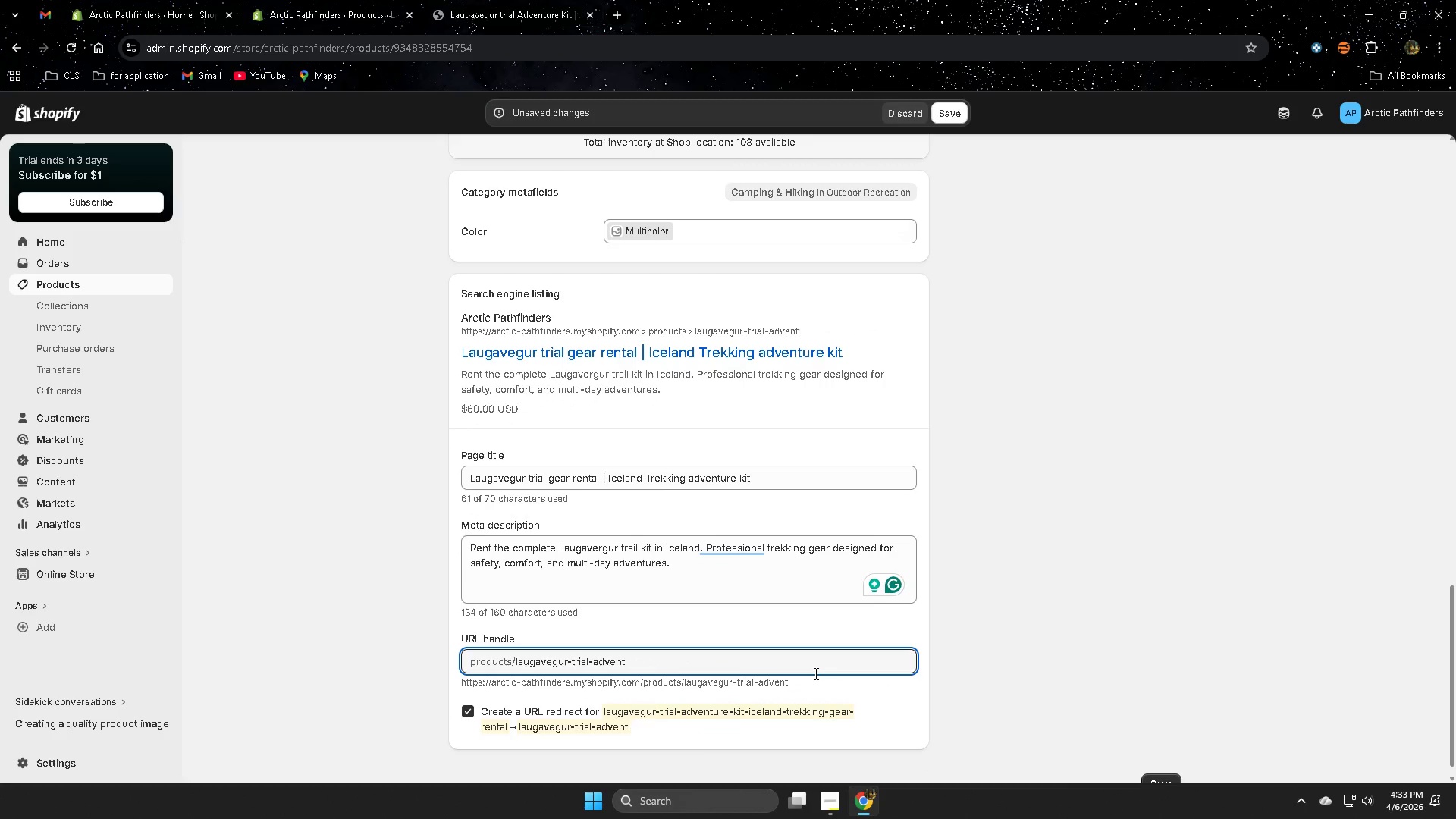 
key(Backspace)
 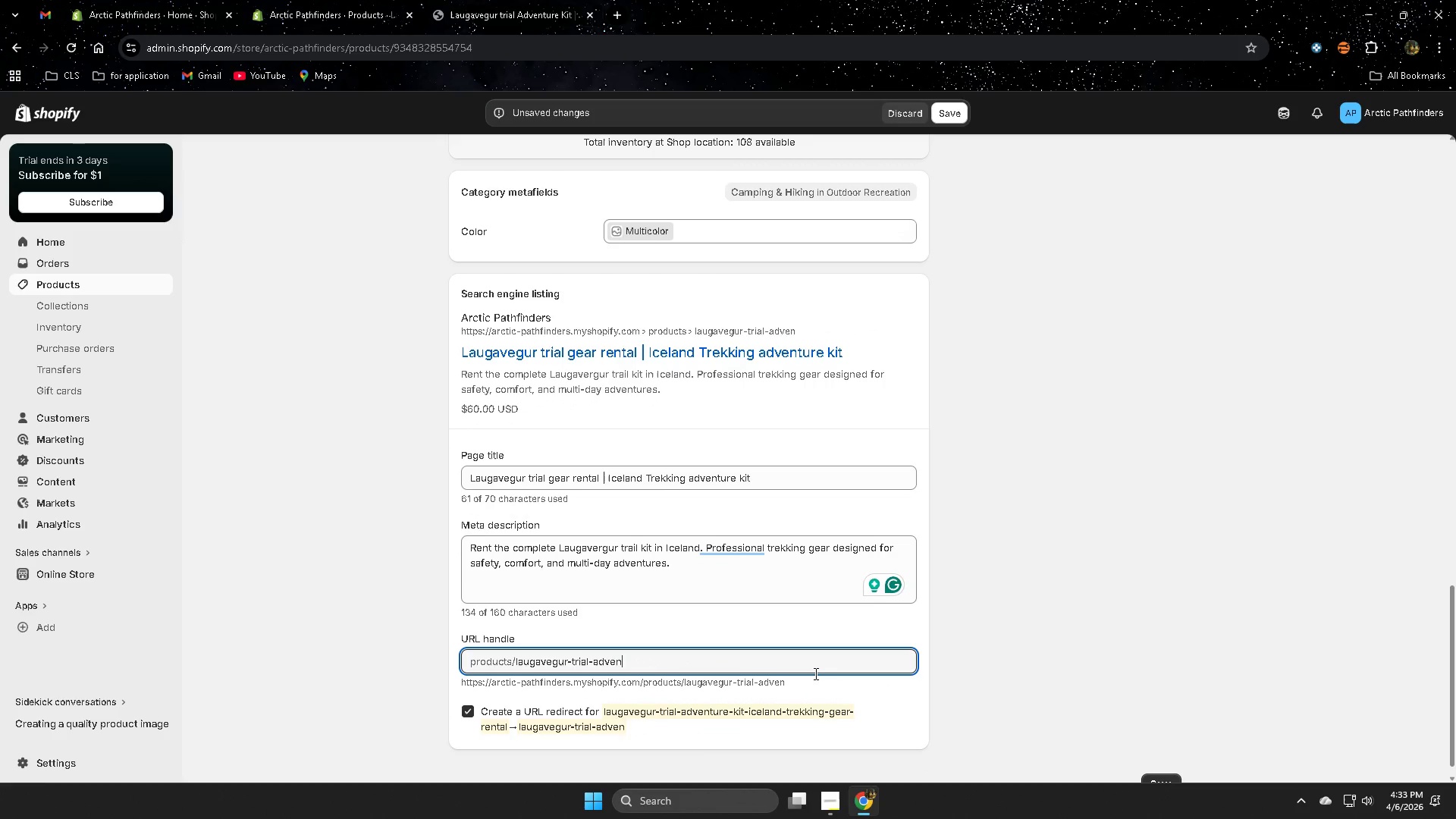 
key(Backspace)
 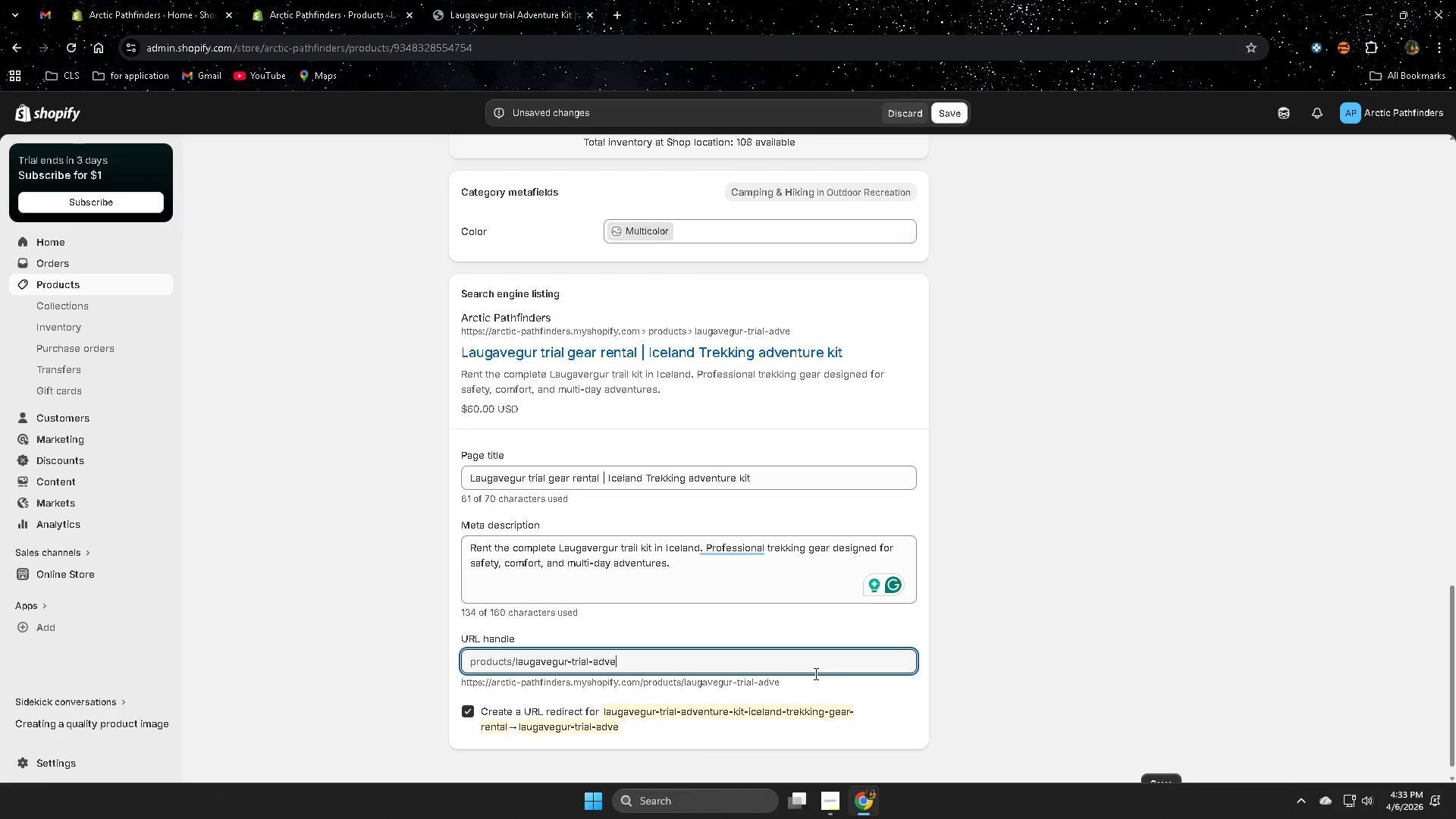 
key(Backspace)
 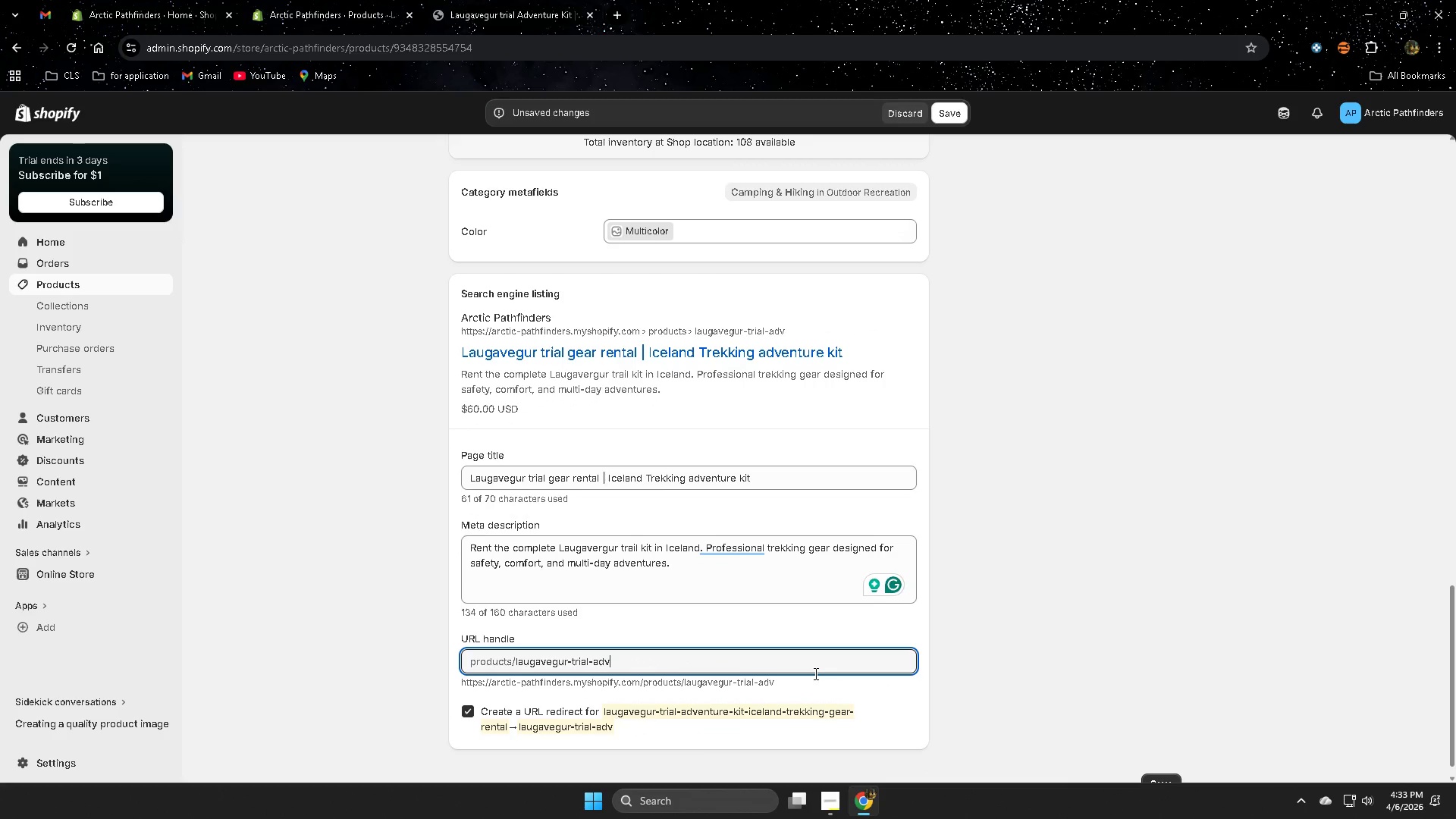 
key(Backspace)
 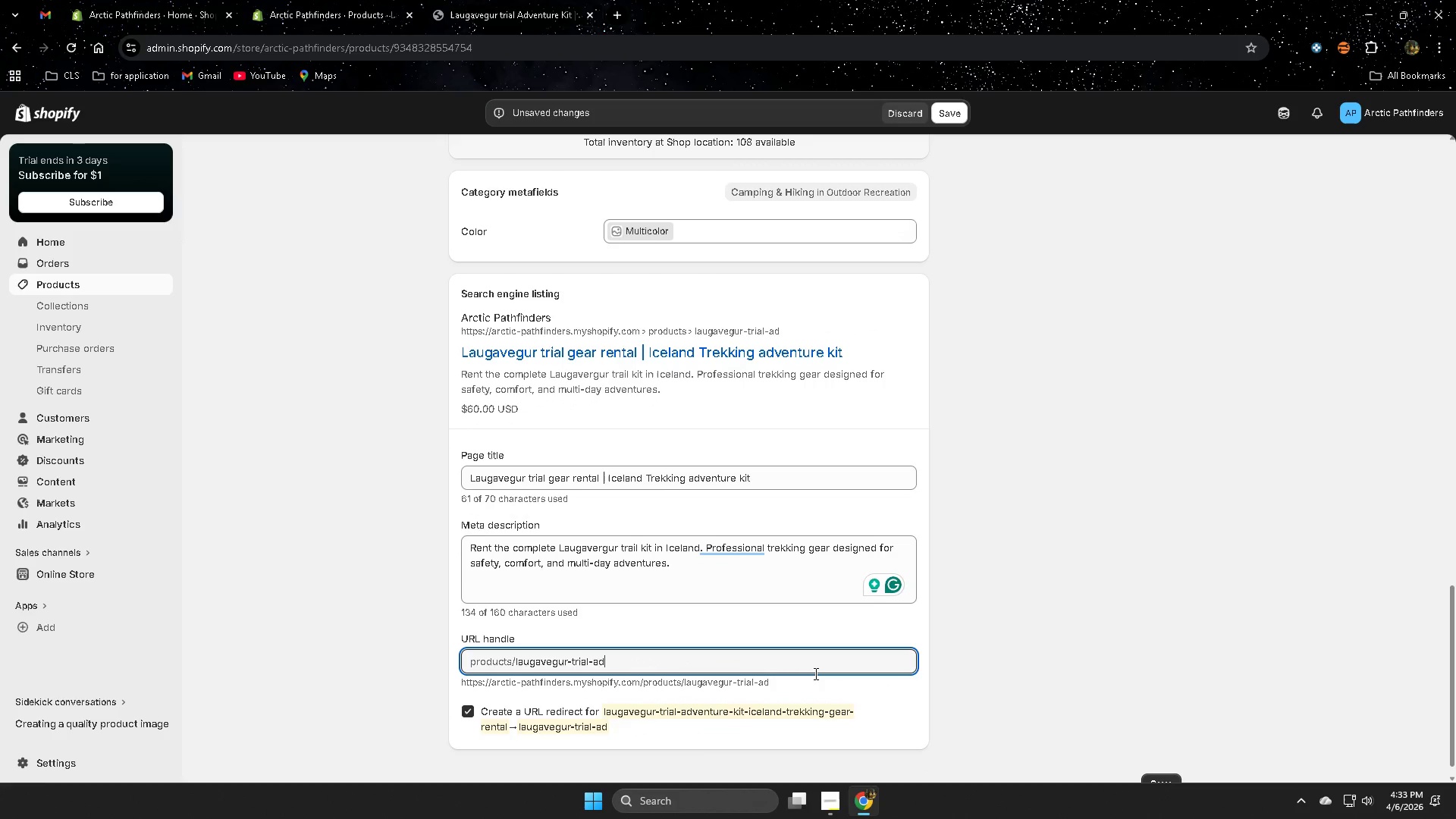 
key(Backspace)
 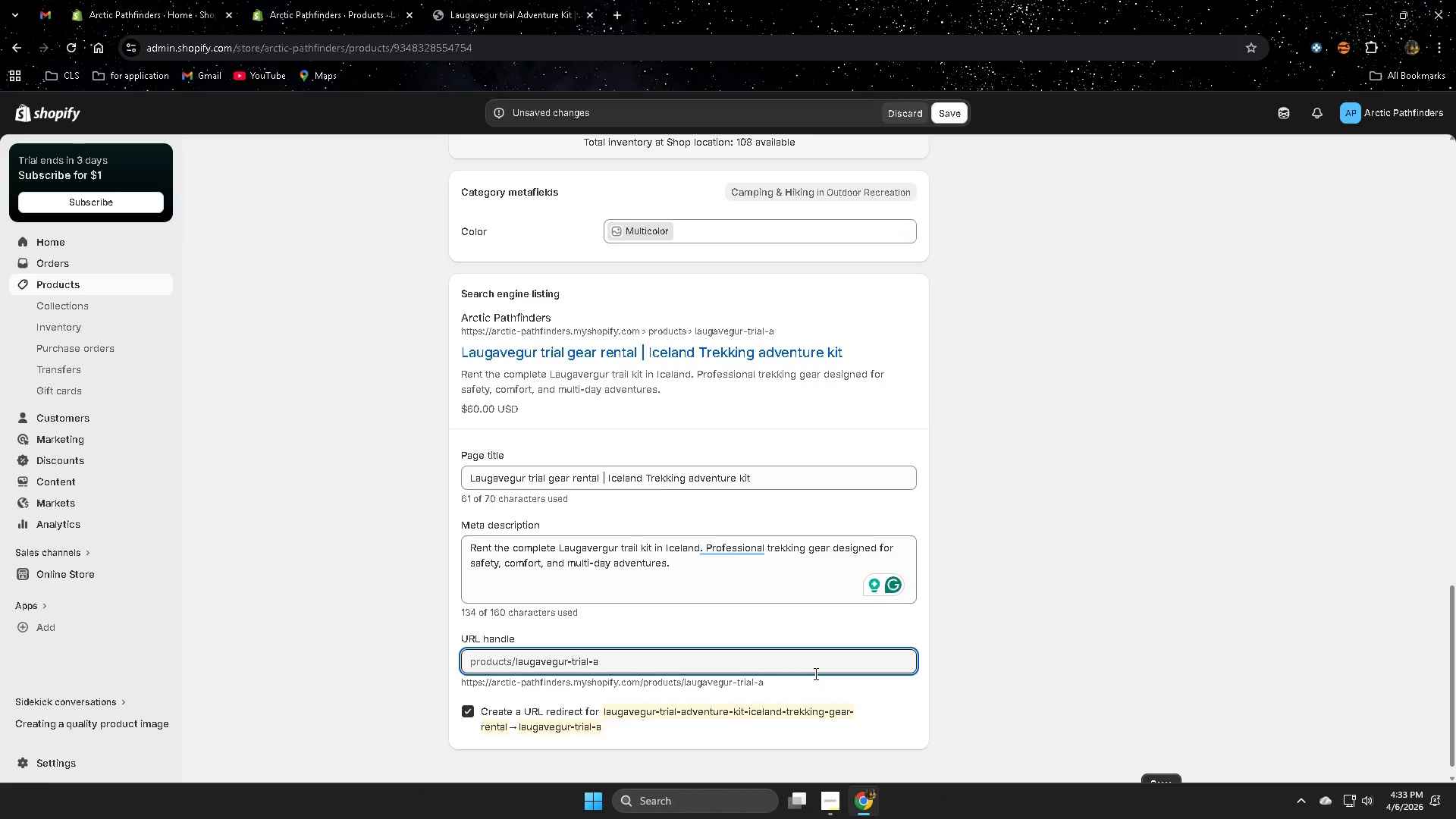 
key(Backspace)
 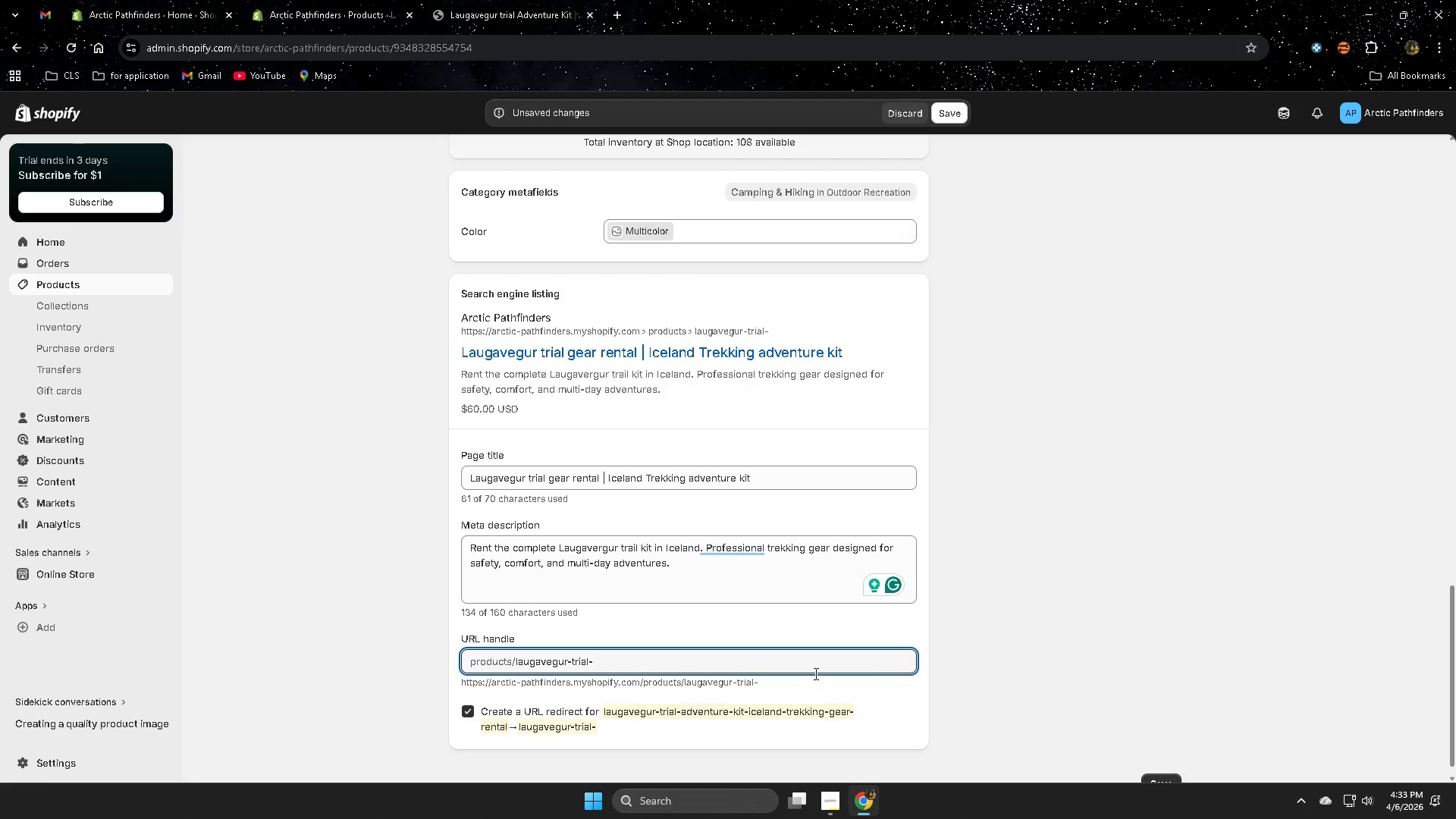 
type(adventure-lit)
key(Backspace)
key(Backspace)
key(Backspace)
type(kit-icn)
key(Backspace)
type(eland-gear )
key(Backspace)
type(-rental)
 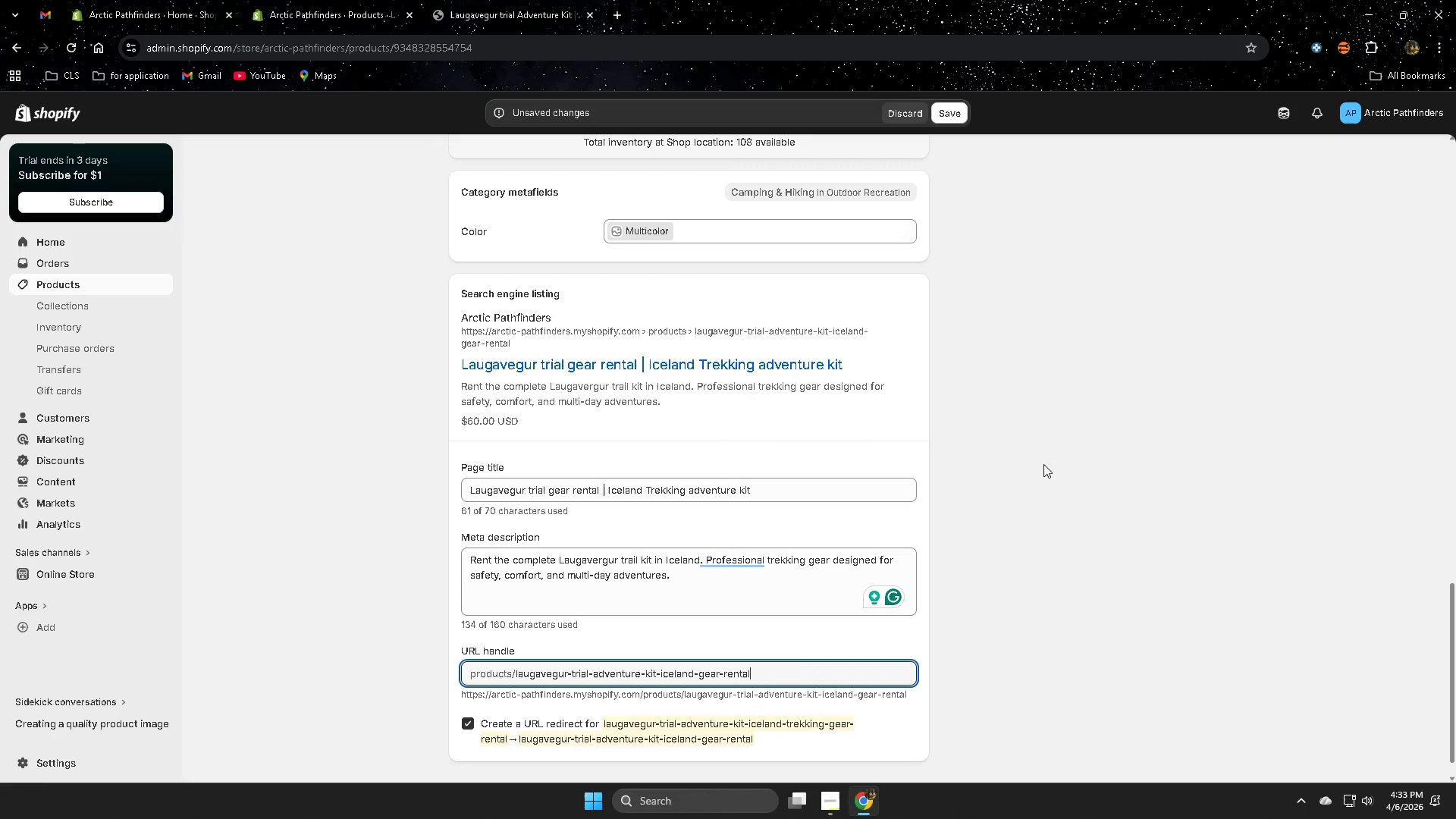 
left_click([1065, 369])
 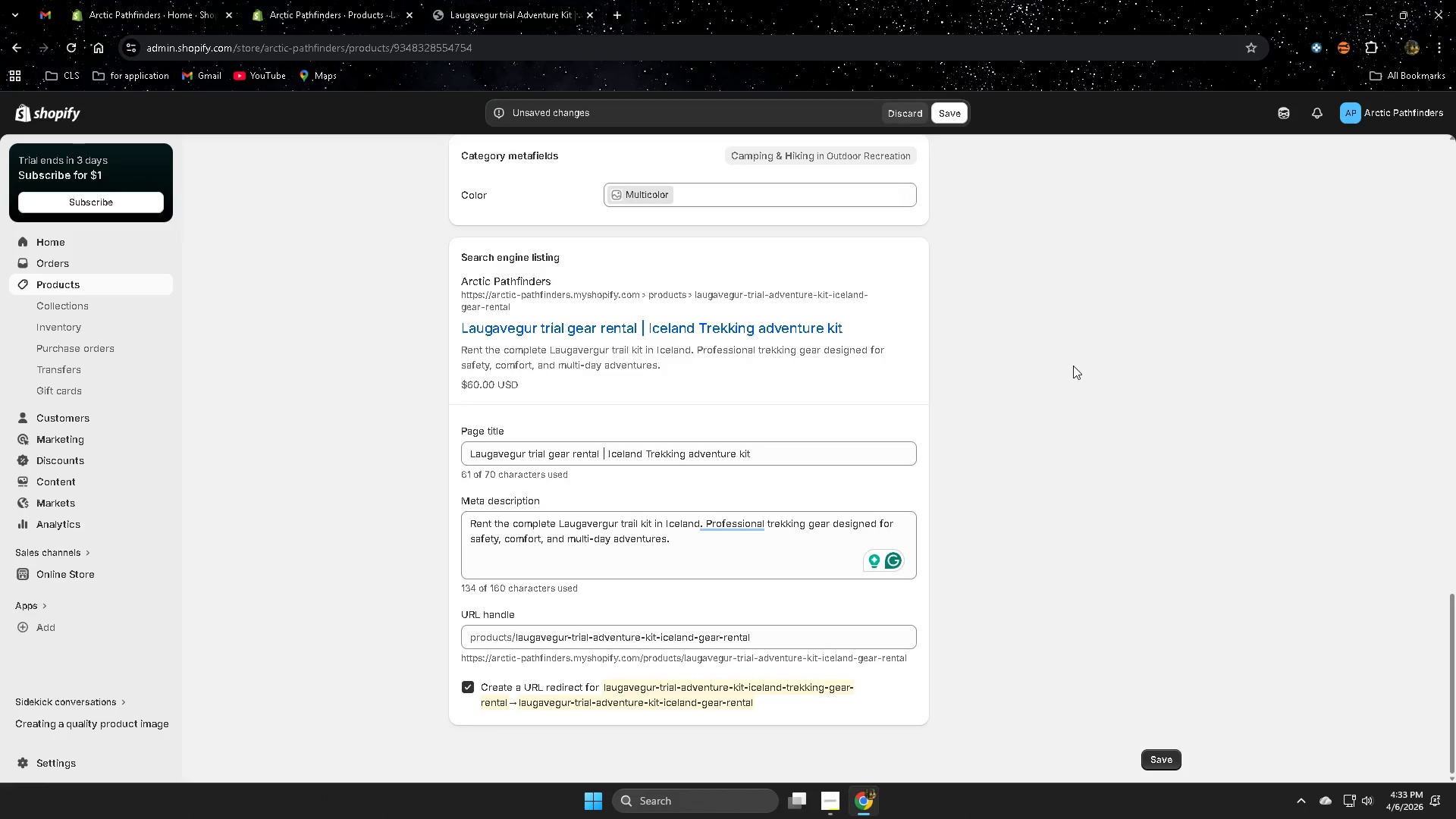 
scroll: coordinate [1073, 366], scroll_direction: down, amount: 4.0
 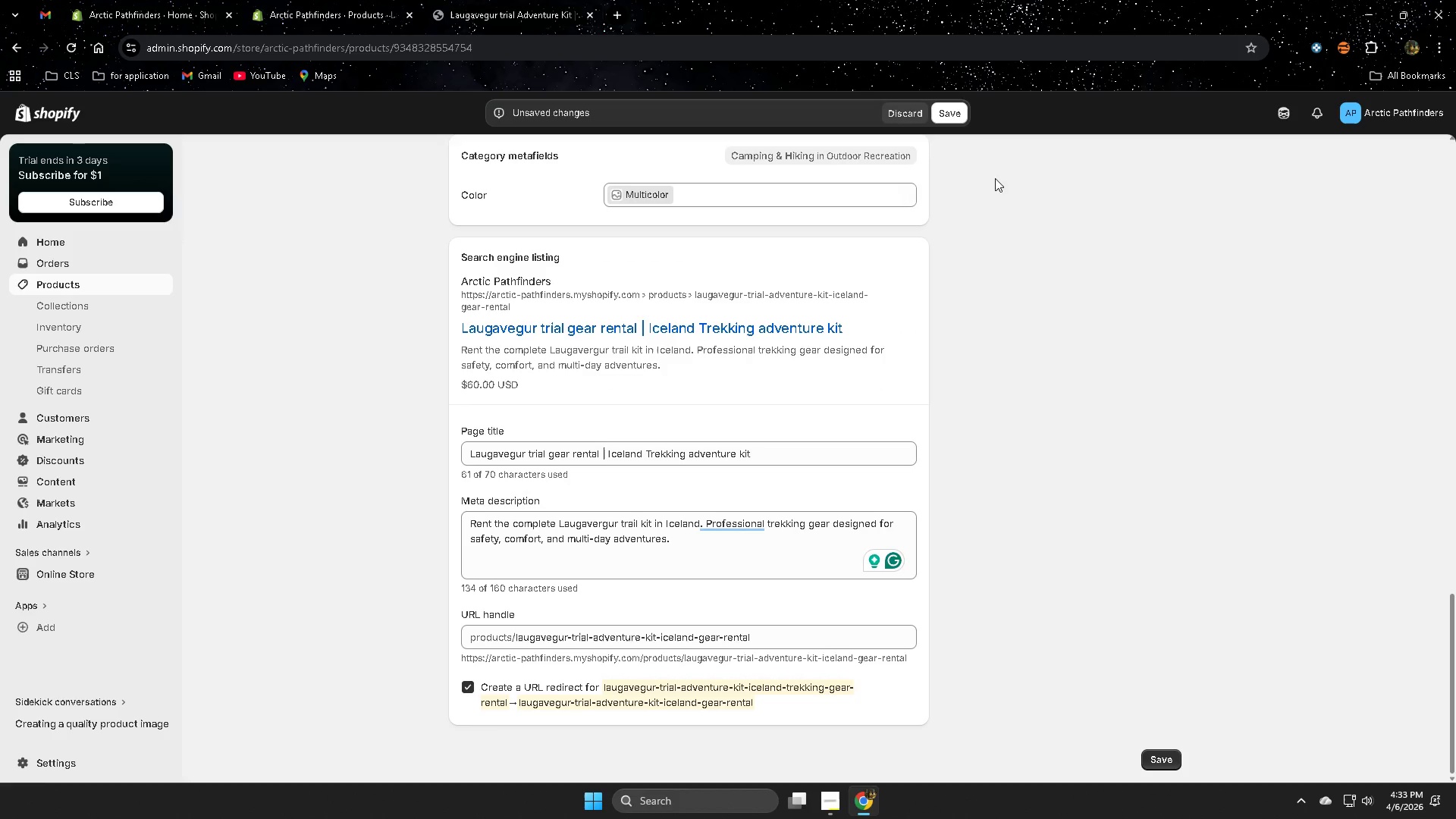 
left_click([957, 118])
 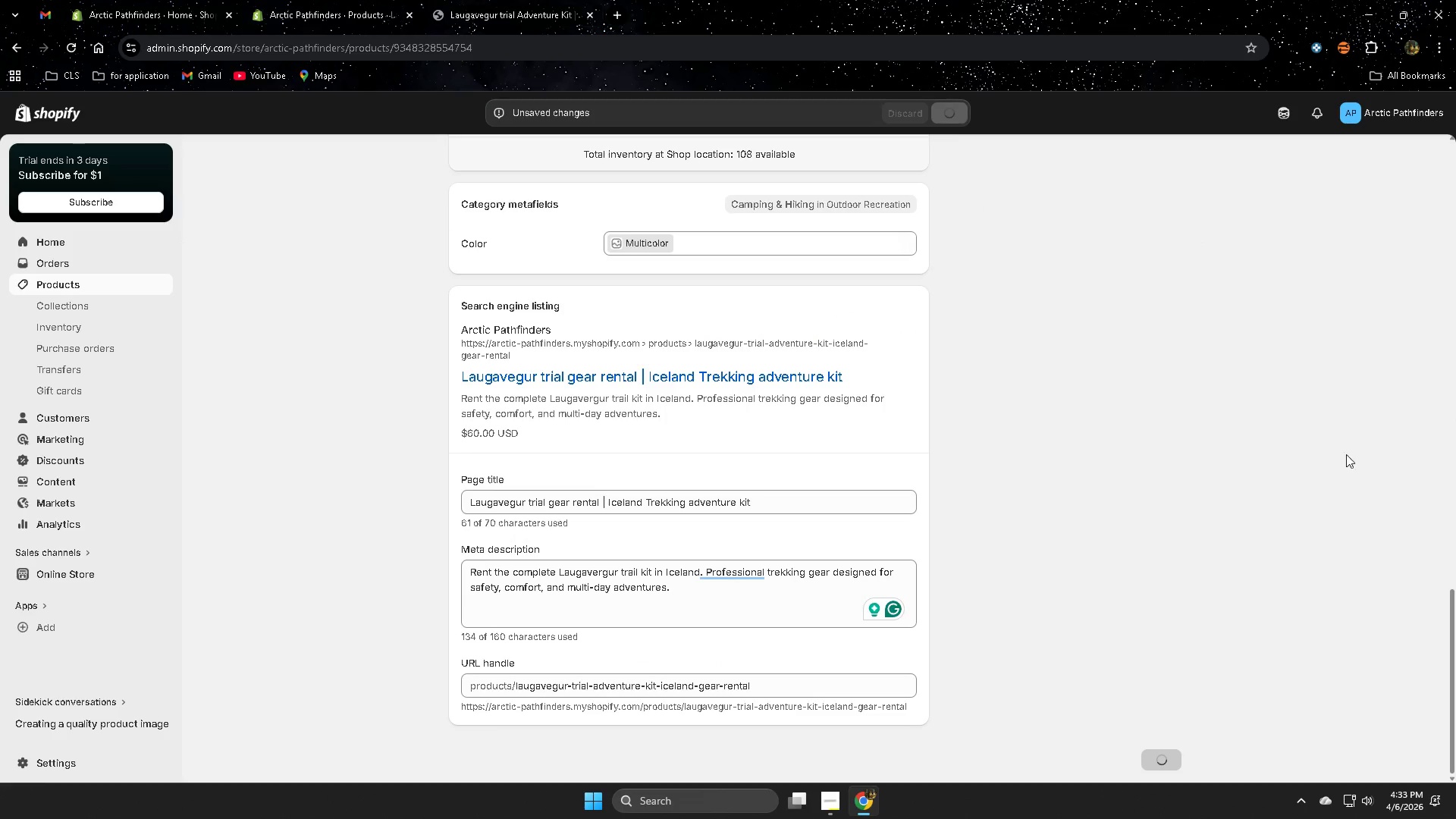 
scroll: coordinate [1110, 532], scroll_direction: down, amount: 2.0
 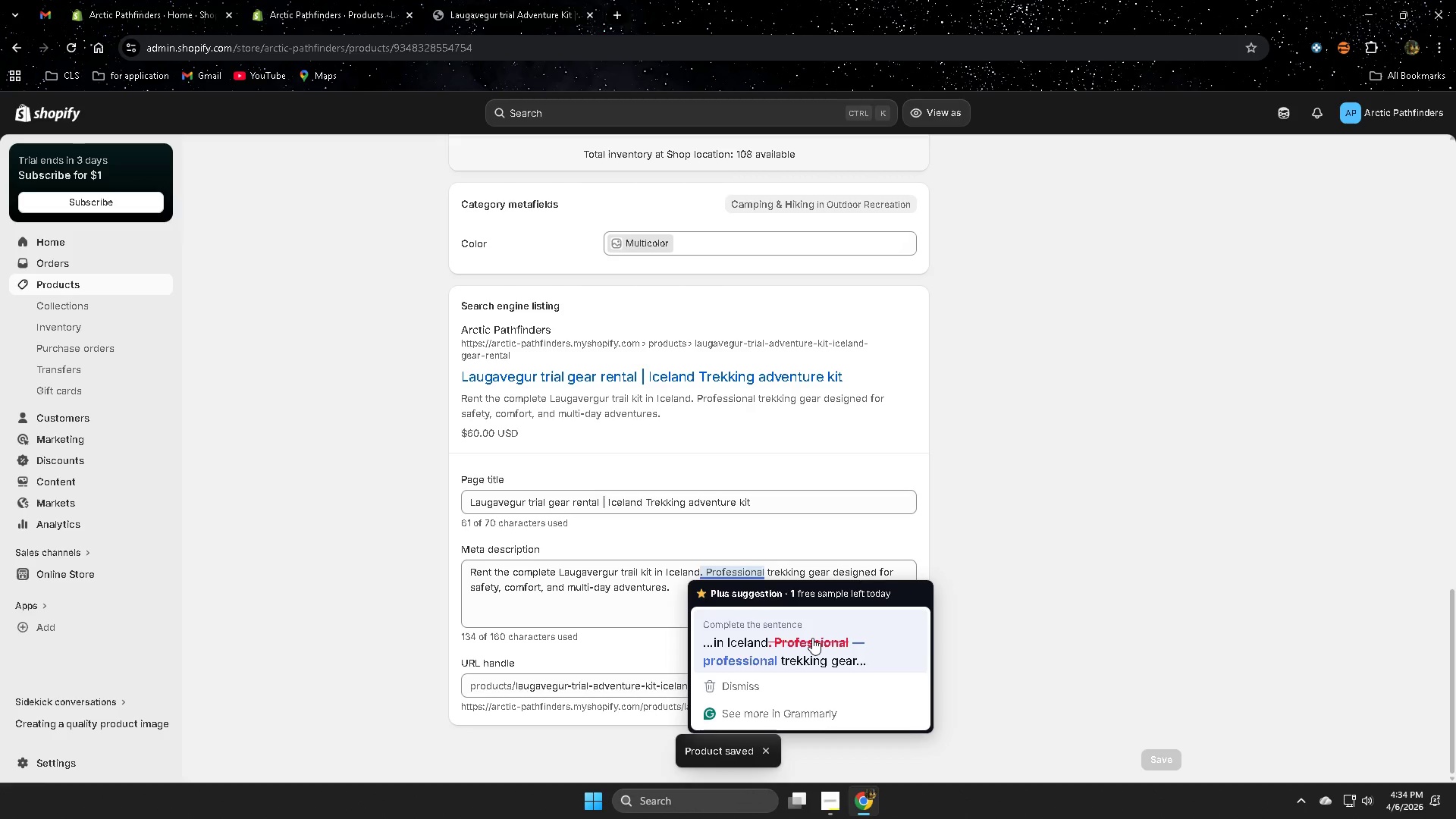 
wait(7.98)
 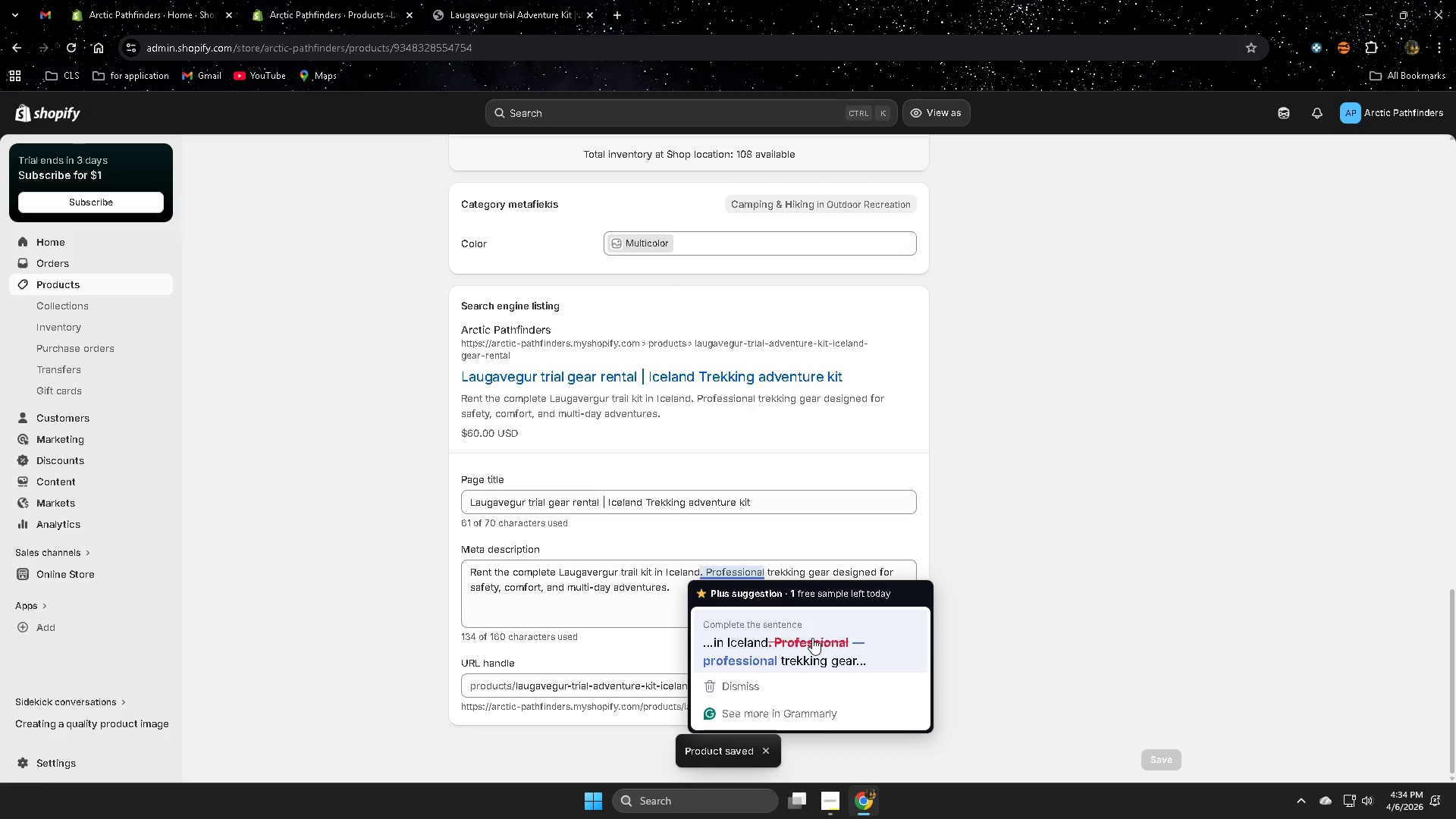 
left_click([801, 663])
 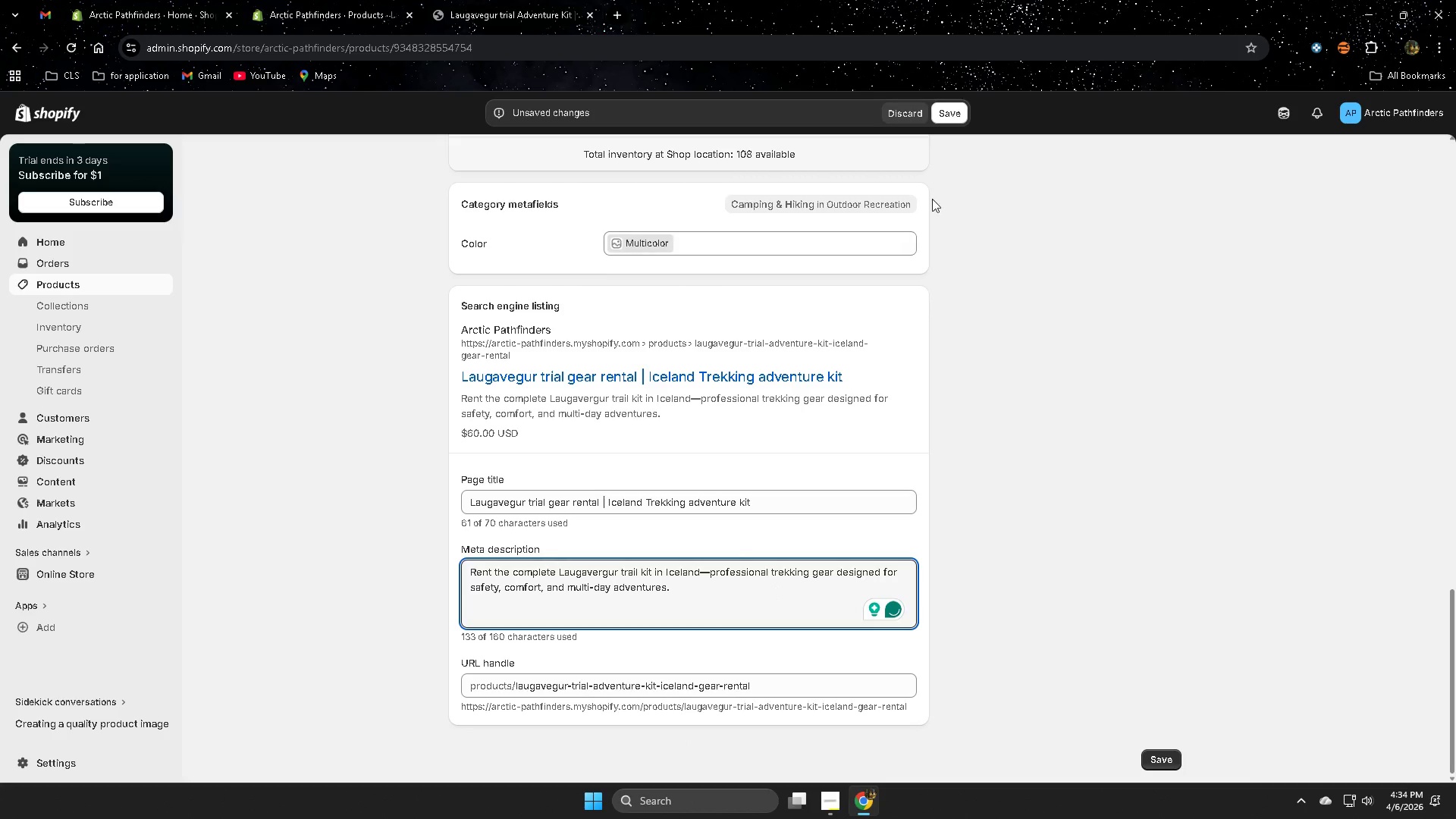 
left_click([956, 118])
 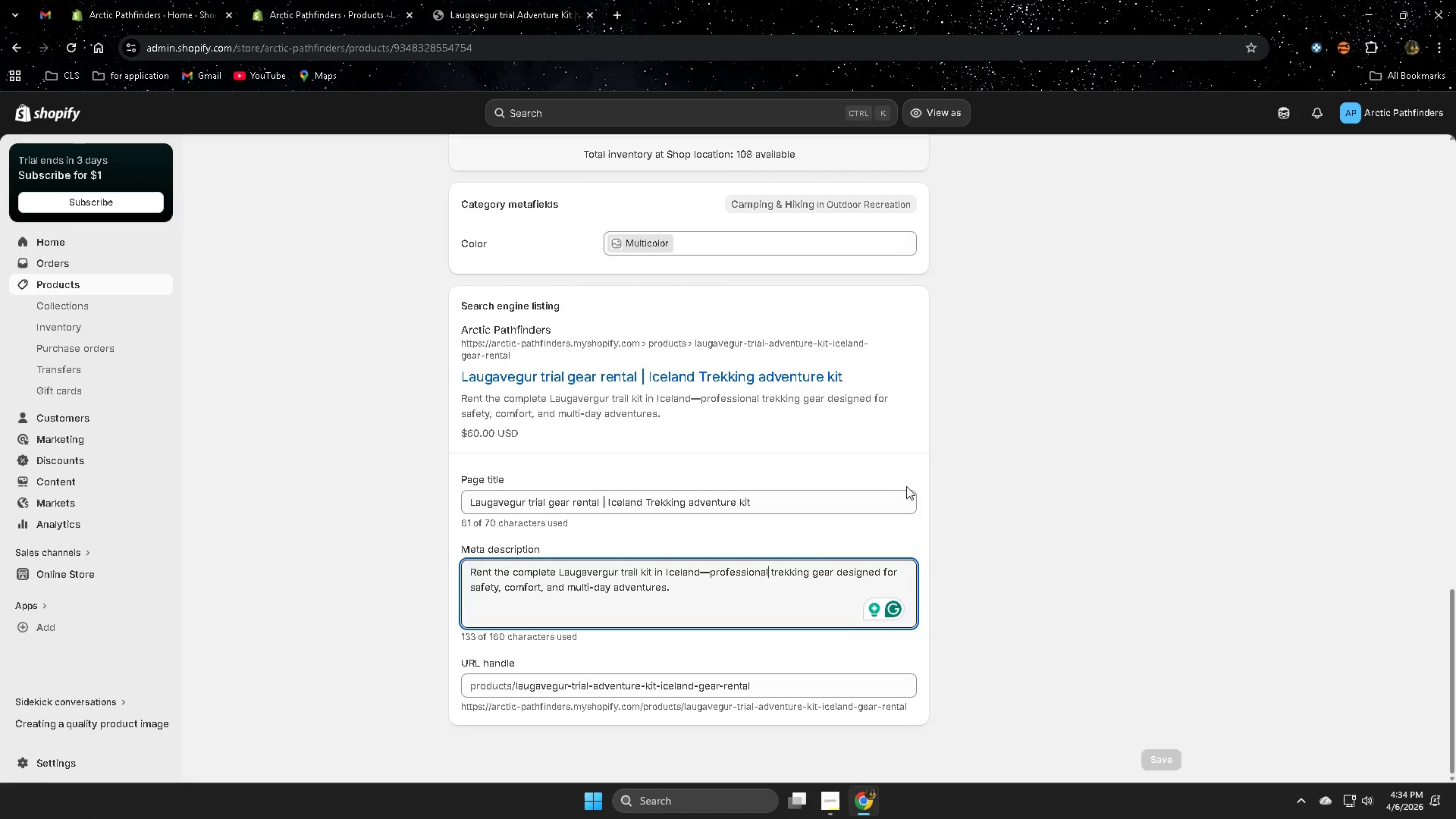 
wait(18.11)
 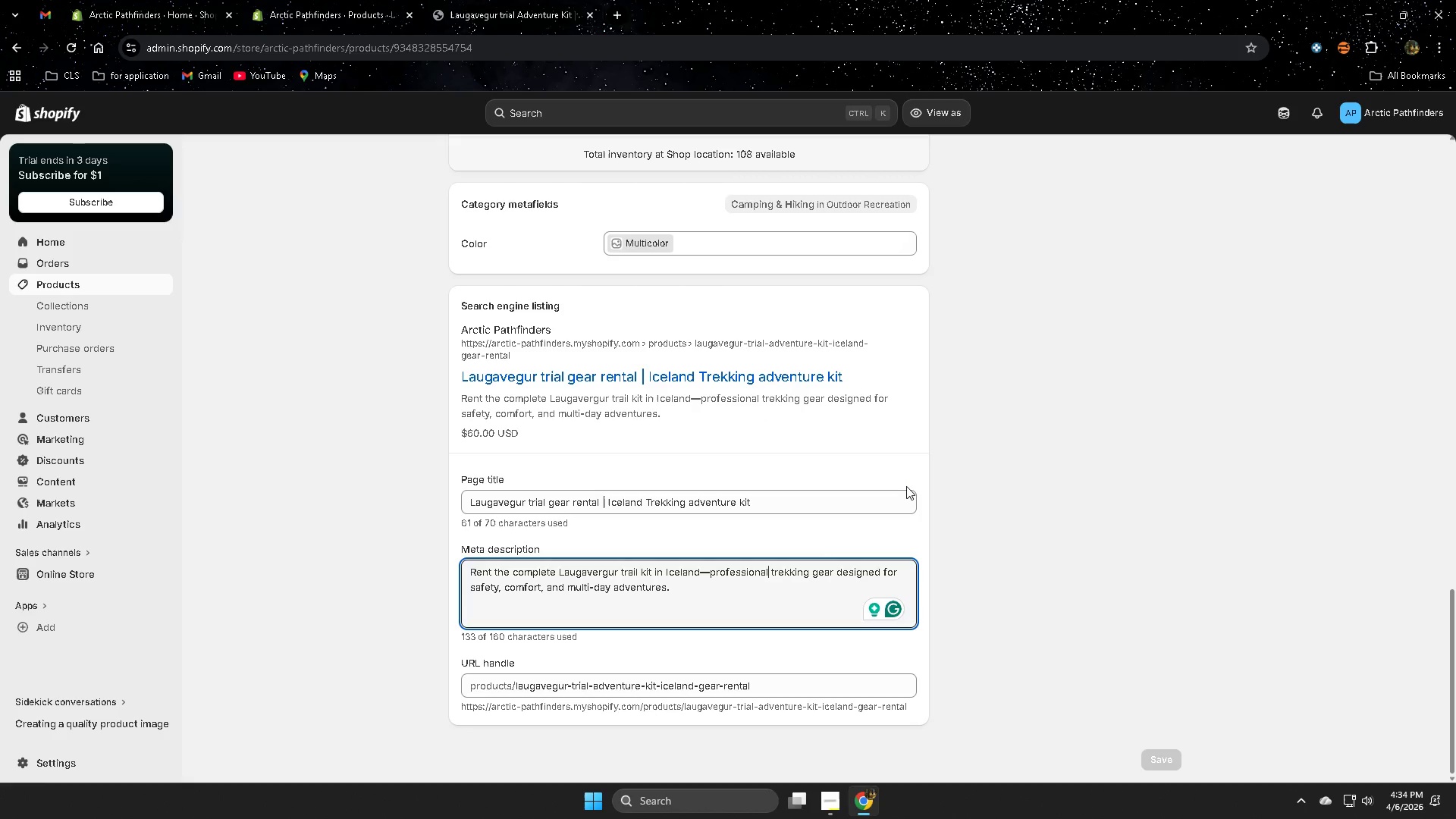 
scroll: coordinate [898, 485], scroll_direction: up, amount: 12.0
 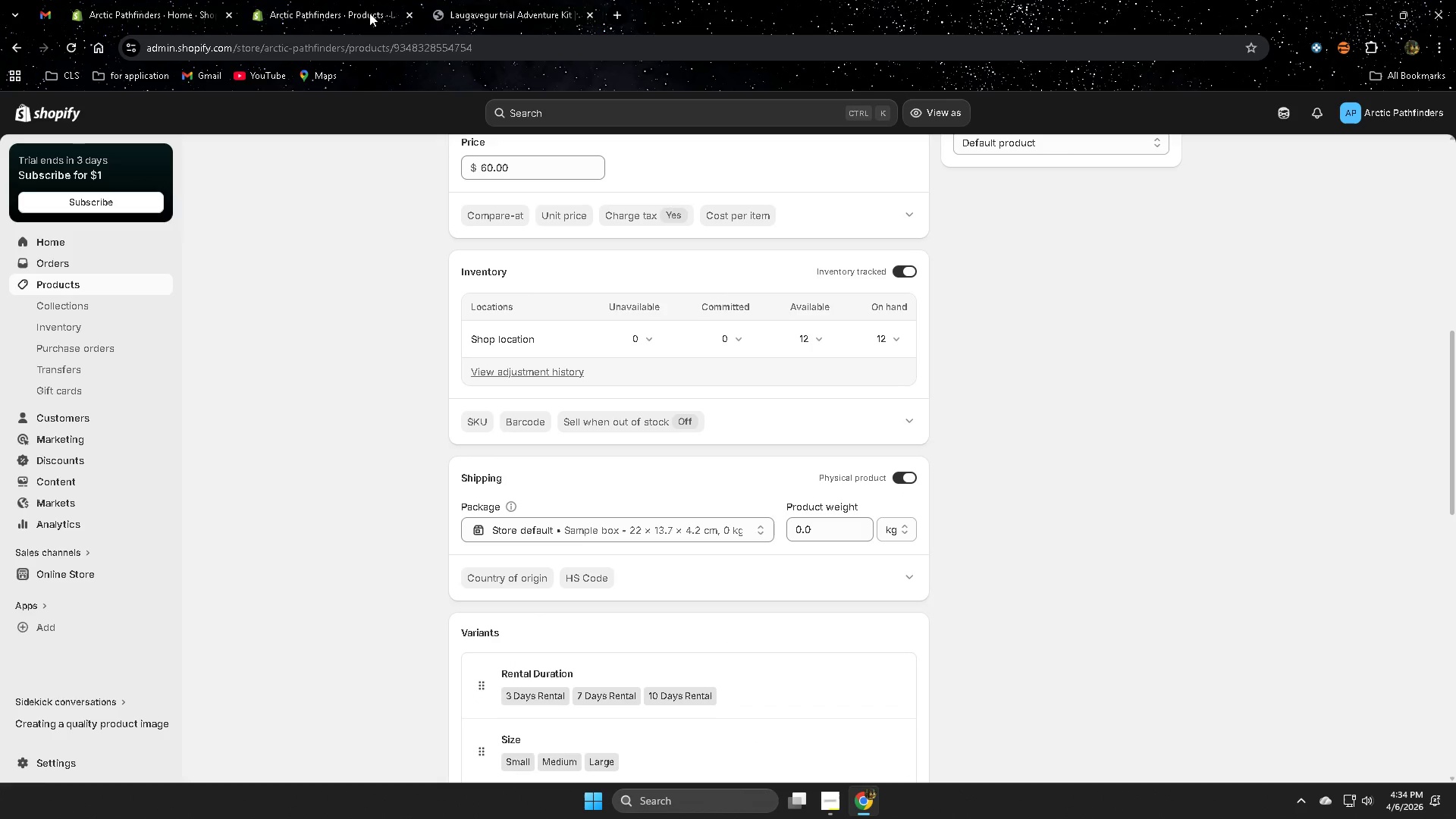 
left_click([484, 0])
 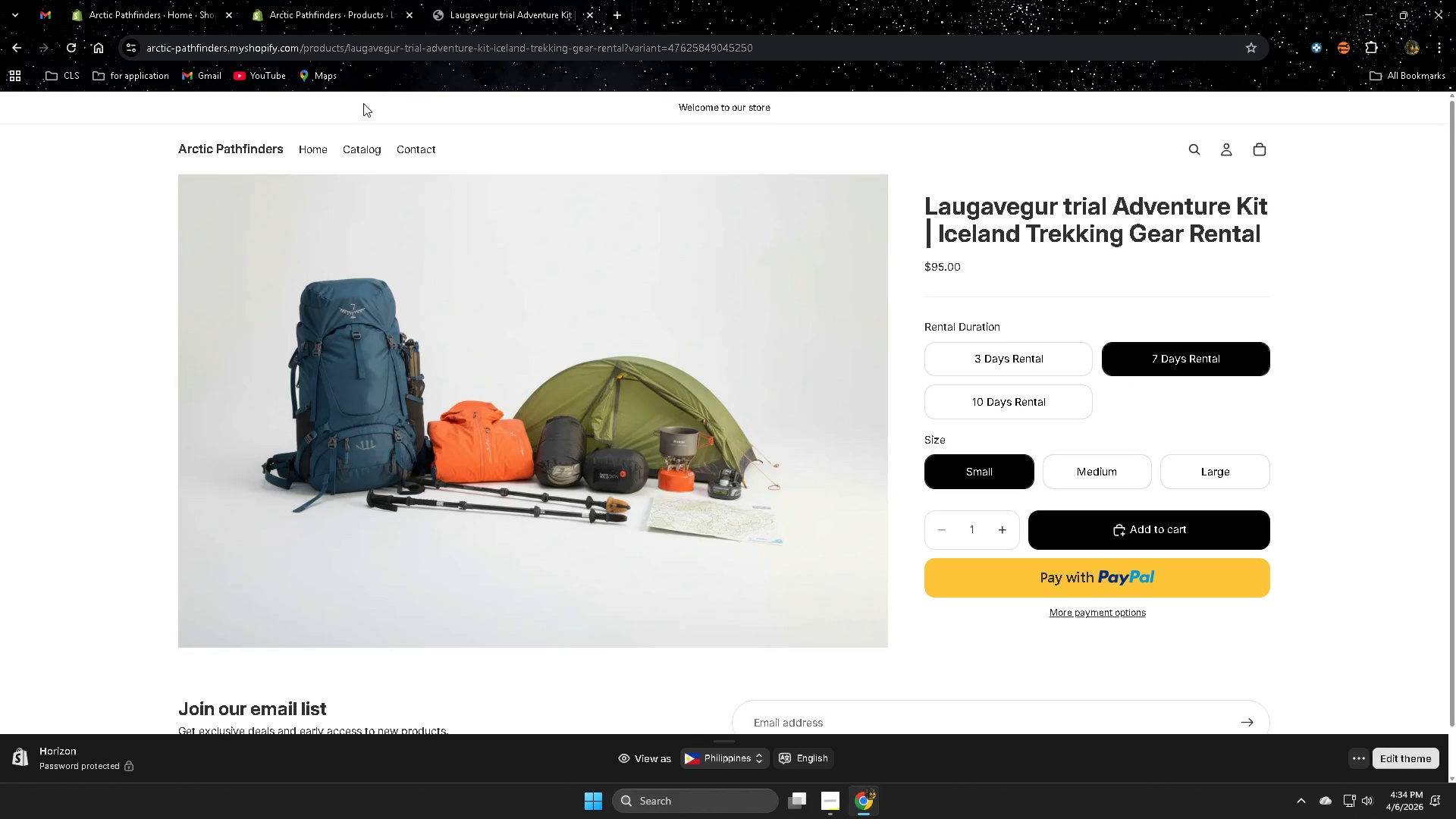 
left_click([67, 46])
 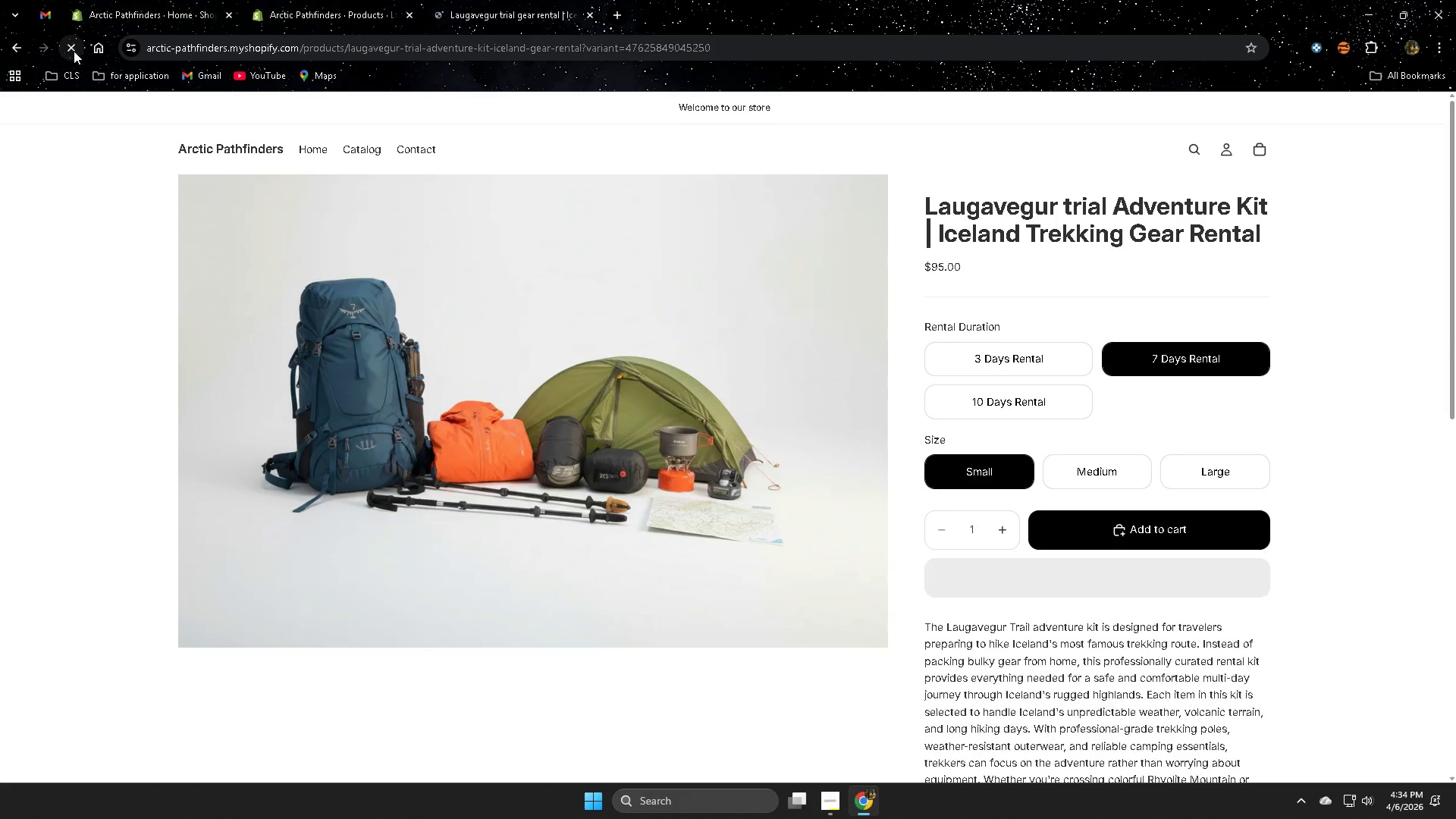 
left_click_drag(start_coordinate=[75, 51], to_coordinate=[83, 51])
 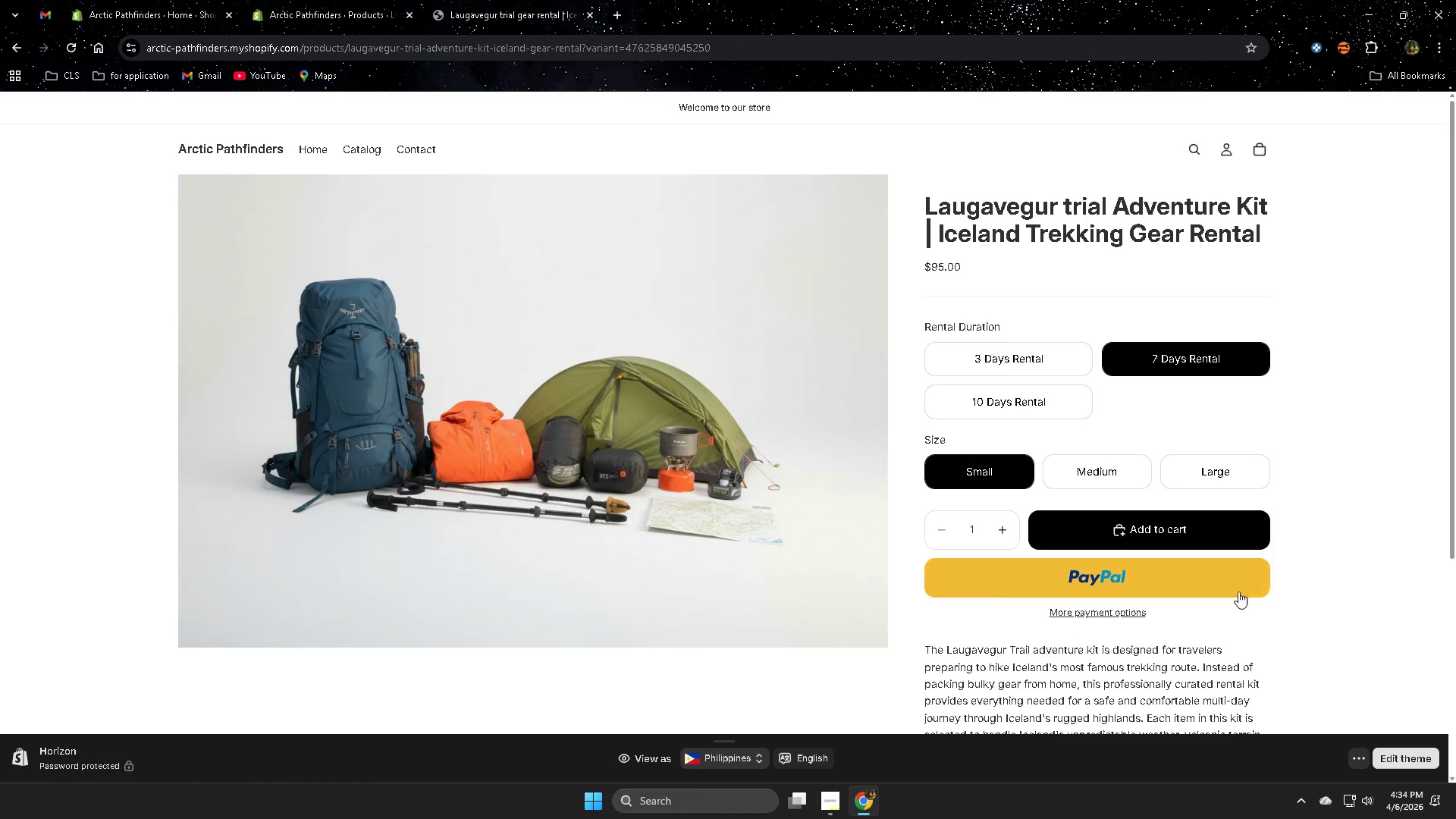 
scroll: coordinate [1354, 502], scroll_direction: down, amount: 4.0
 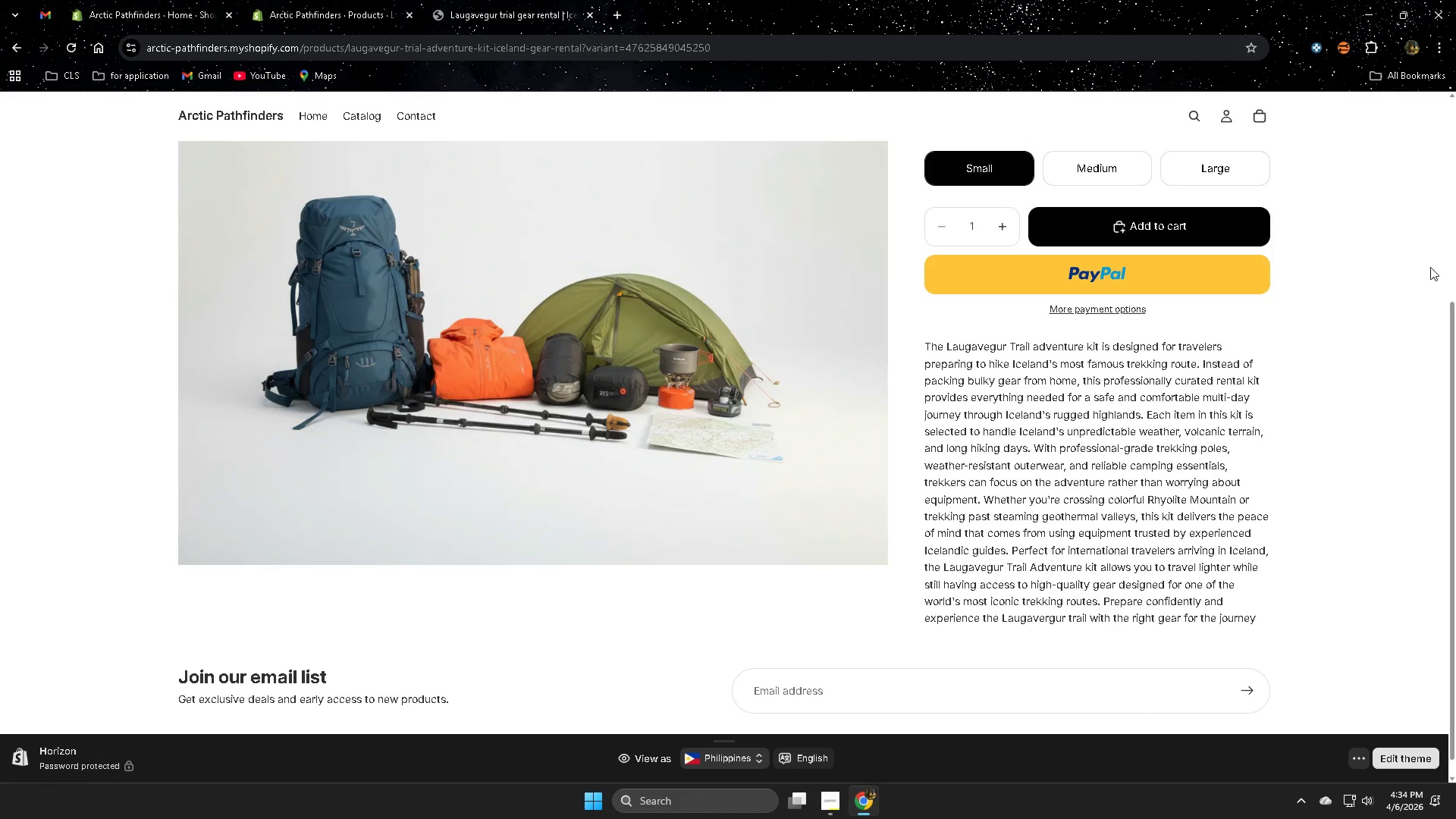 
wait(5.51)
 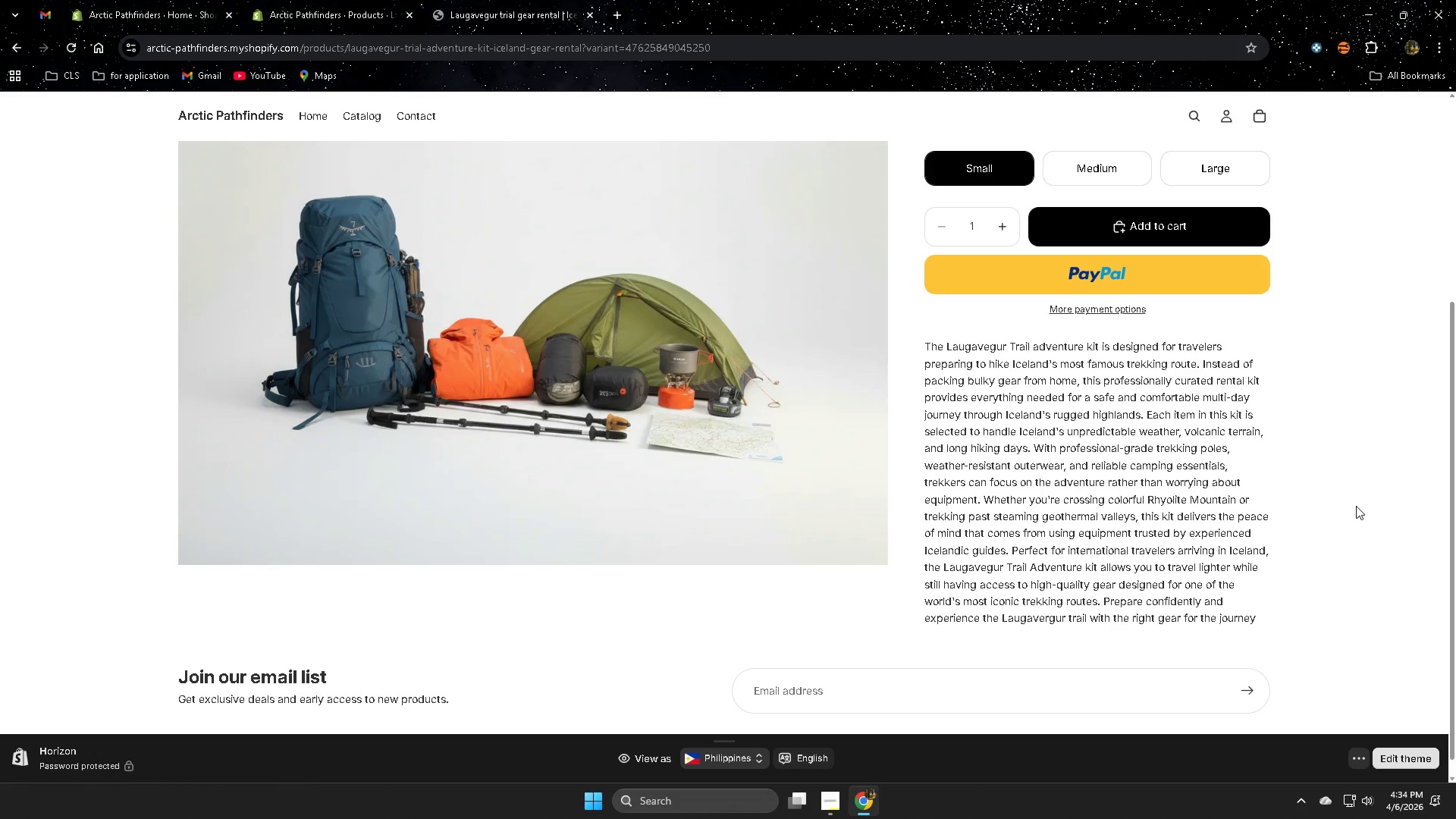 
left_click([1402, 13])
 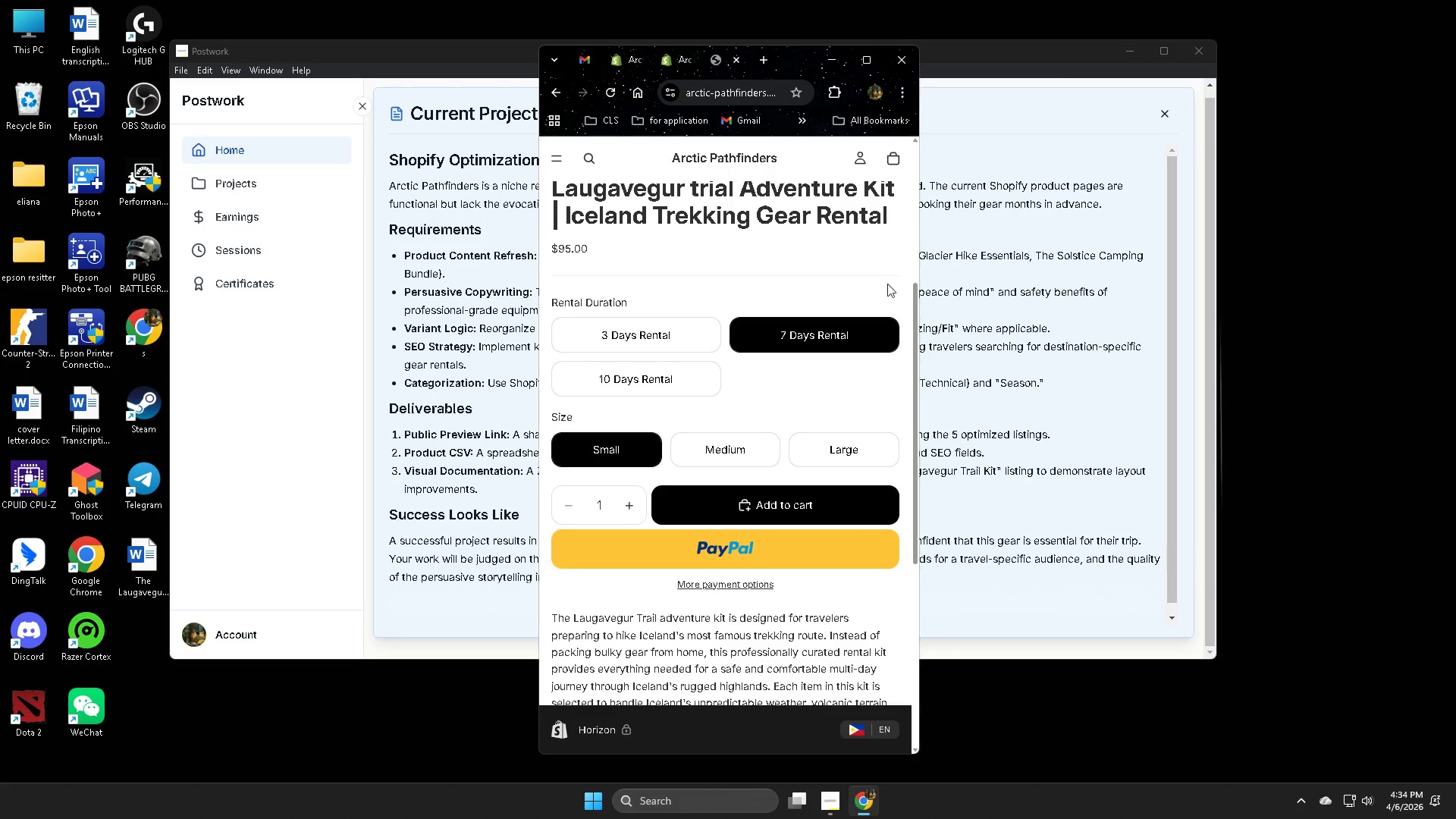 
scroll: coordinate [864, 283], scroll_direction: down, amount: 5.0
 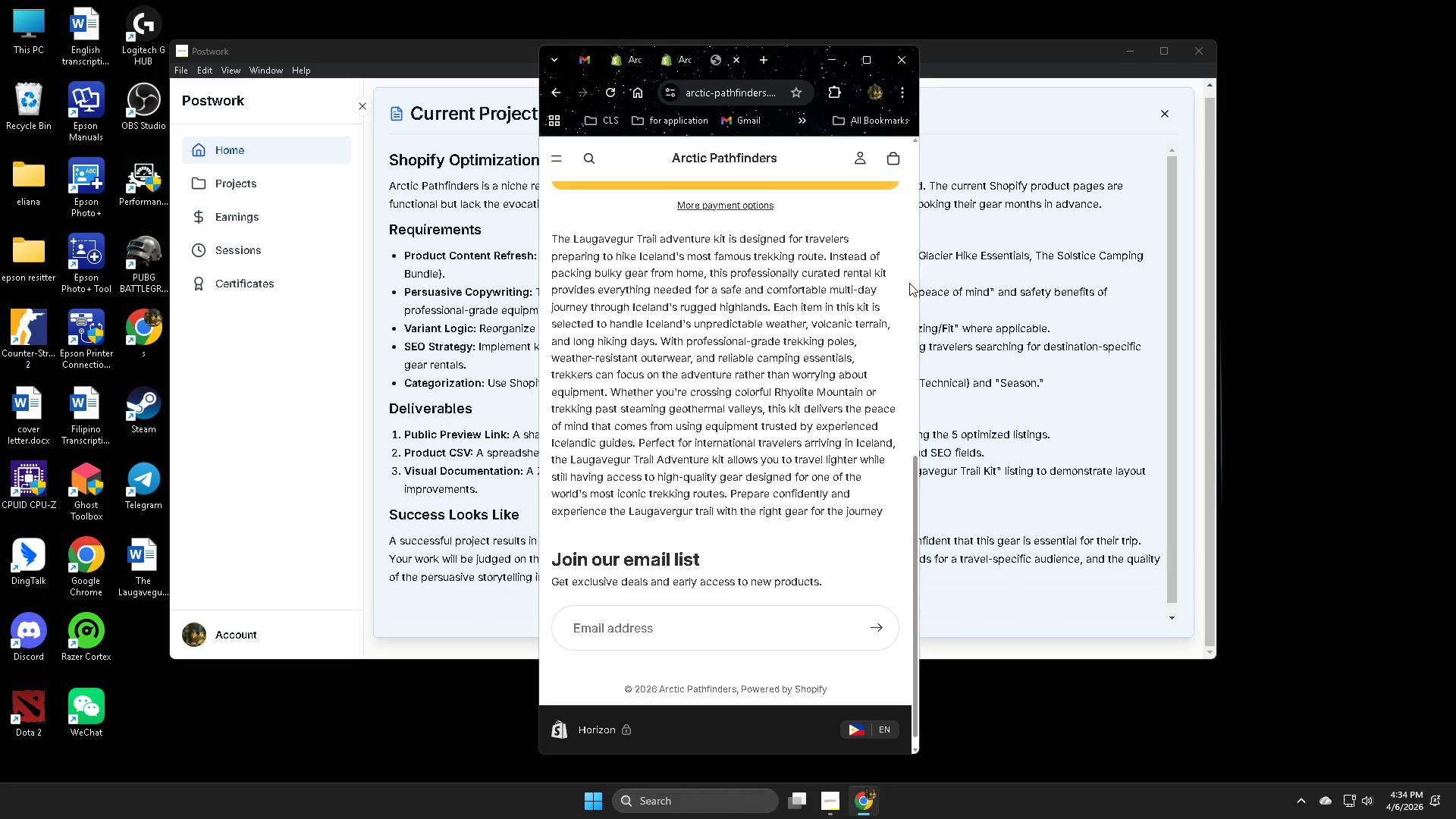 
wait(11.55)
 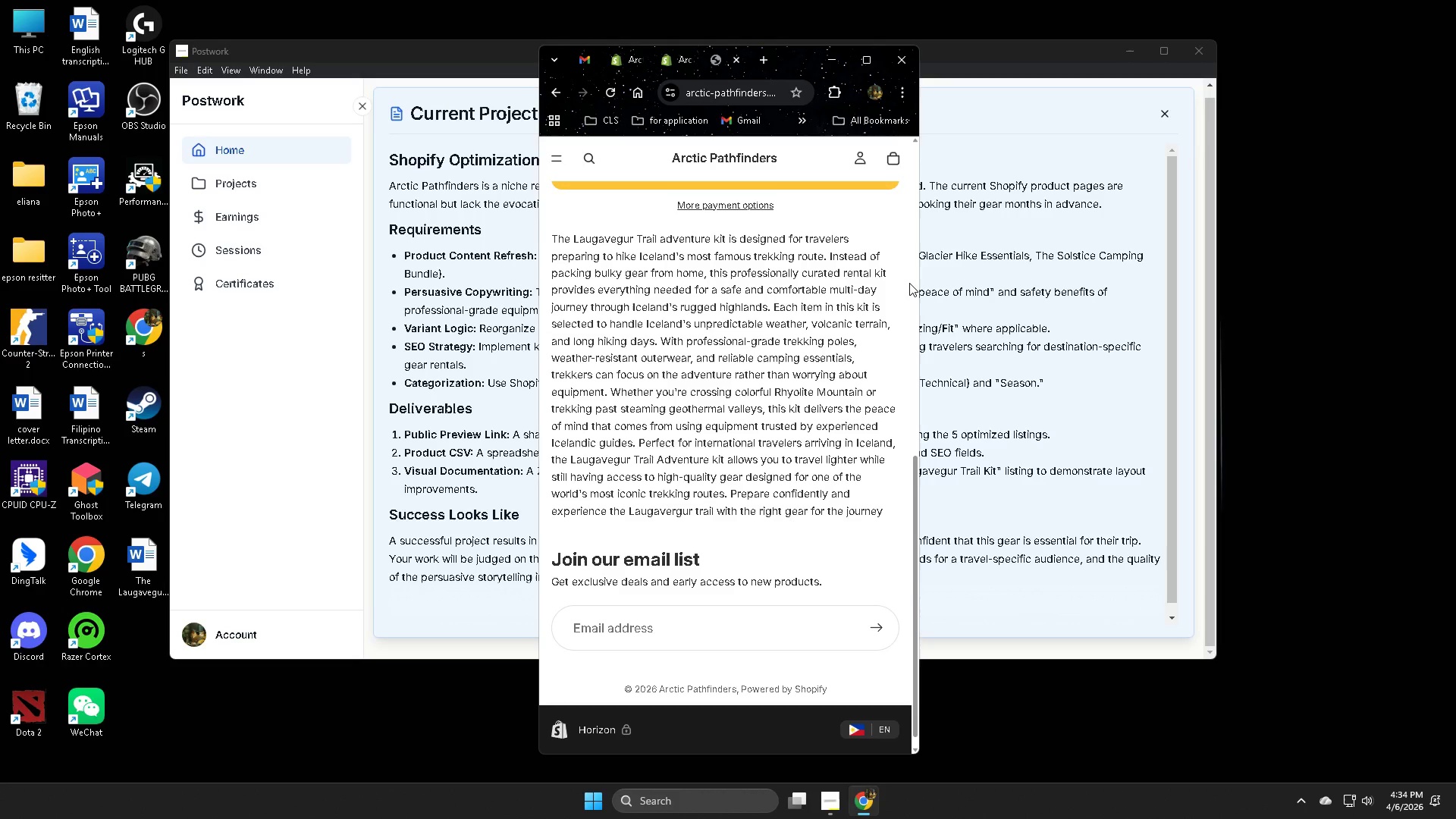 
scroll: coordinate [714, 297], scroll_direction: down, amount: 1.0
 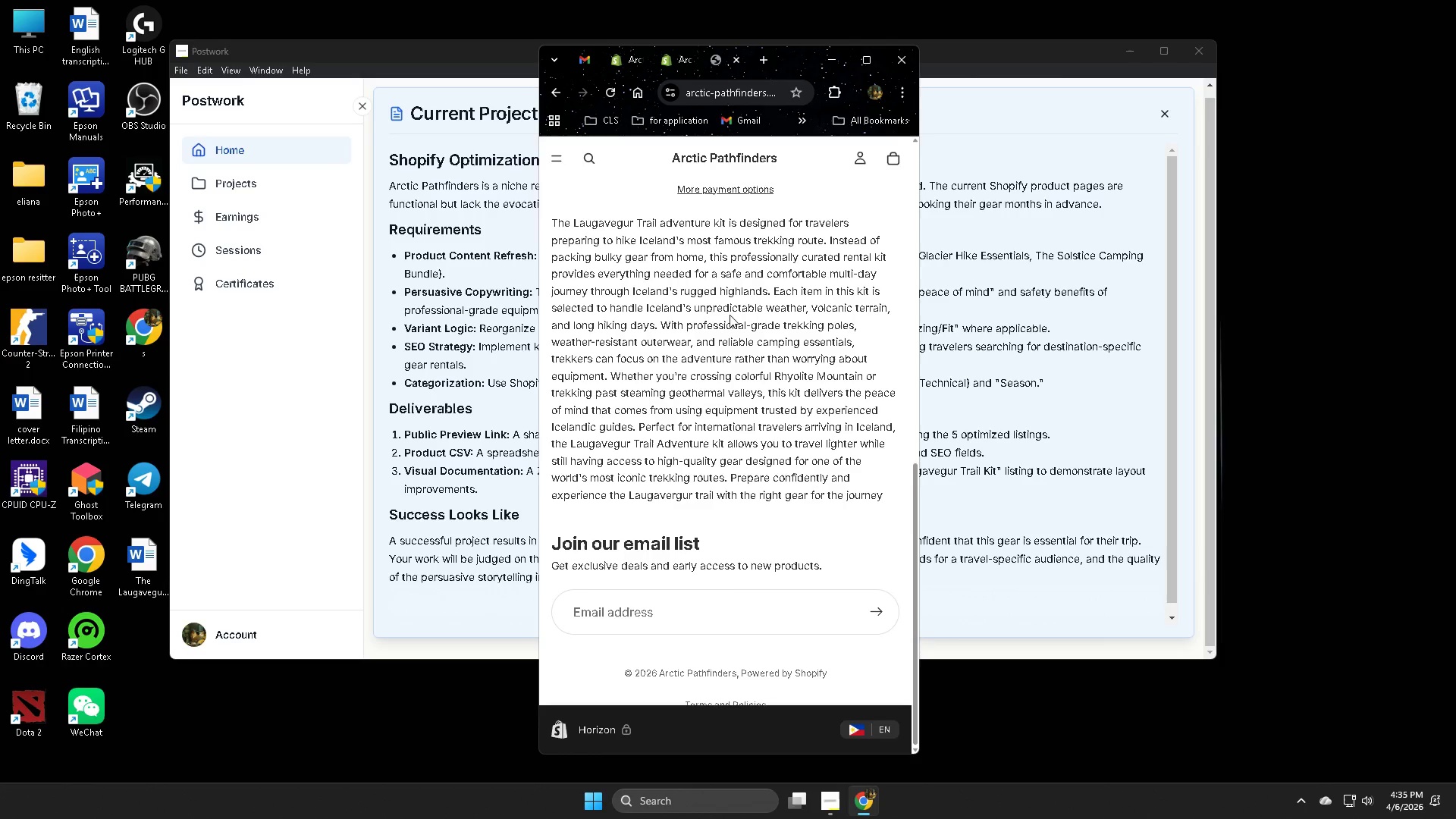 
wait(22.09)
 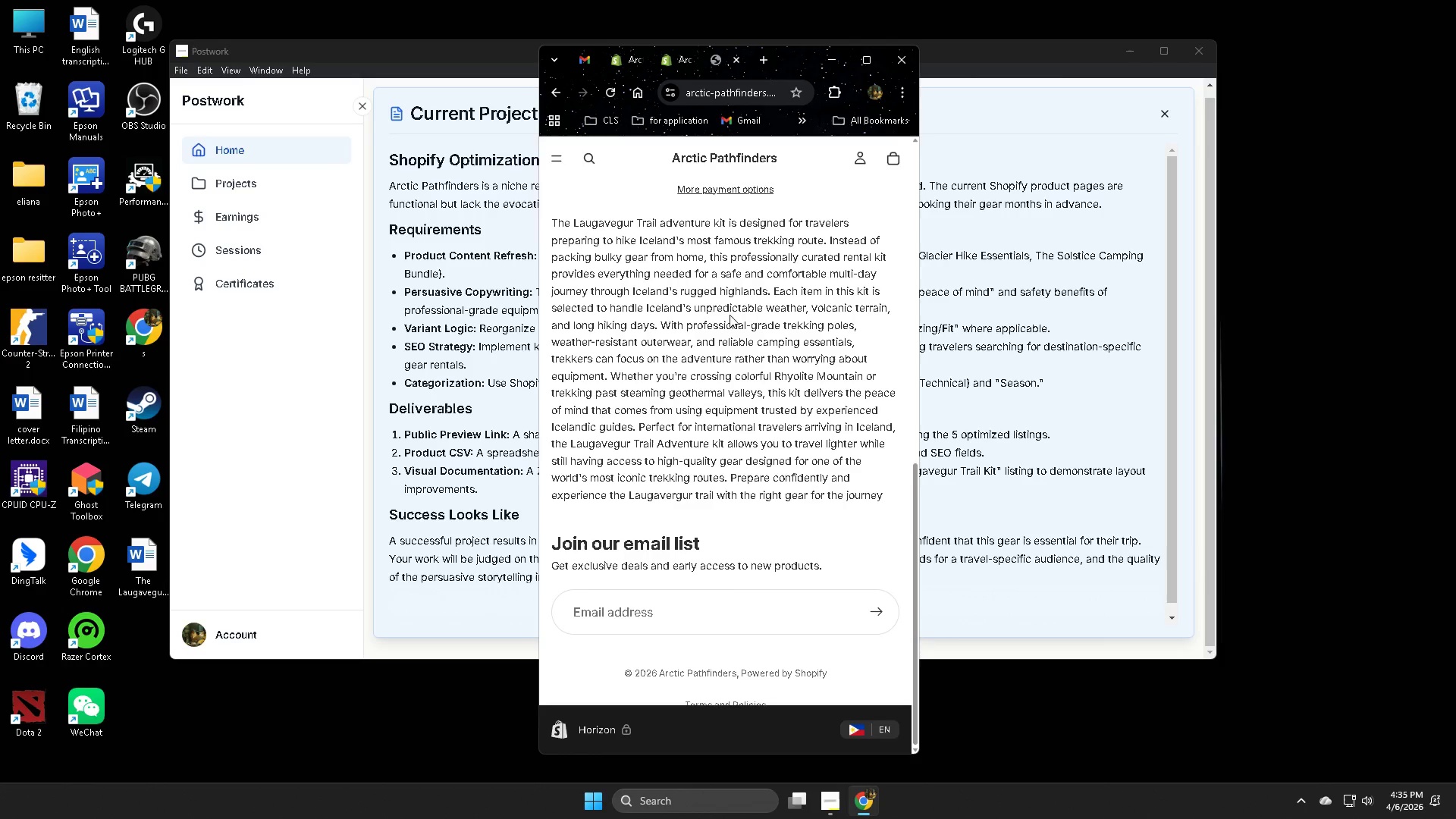 
scroll: coordinate [1210, 519], scroll_direction: down, amount: 1.0
 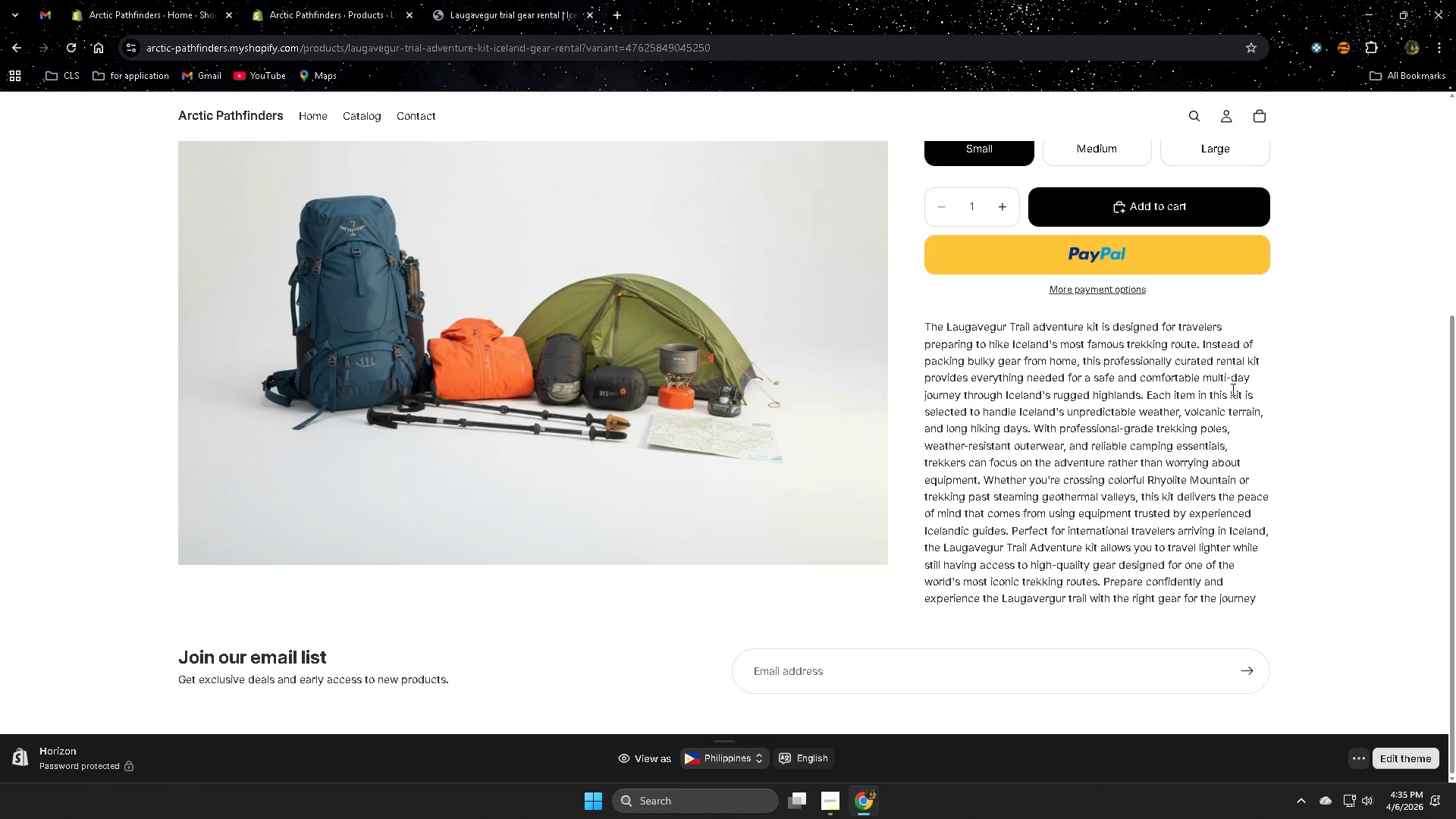 
wait(9.26)
 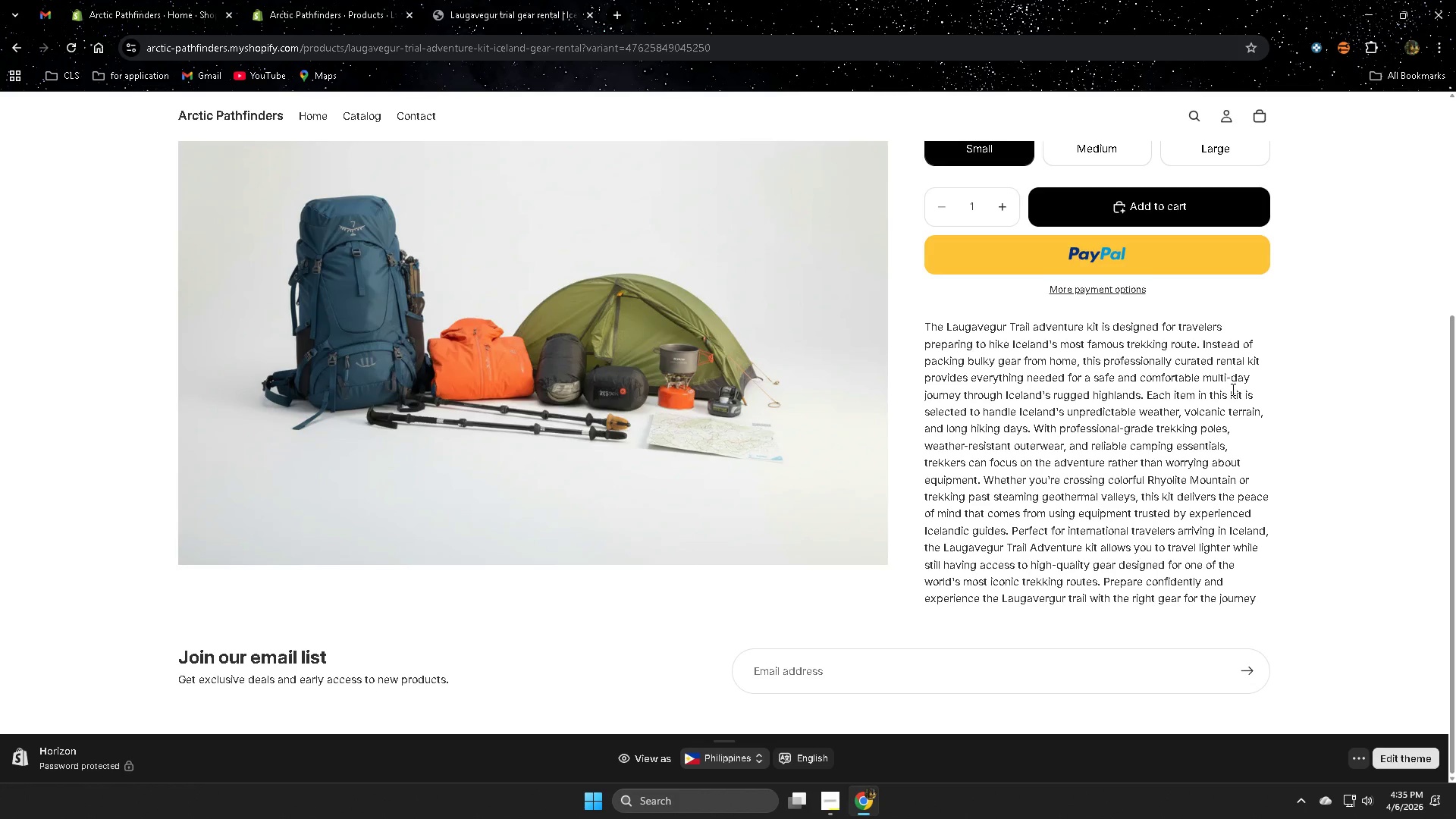 
scroll: coordinate [616, 398], scroll_direction: up, amount: 4.0
 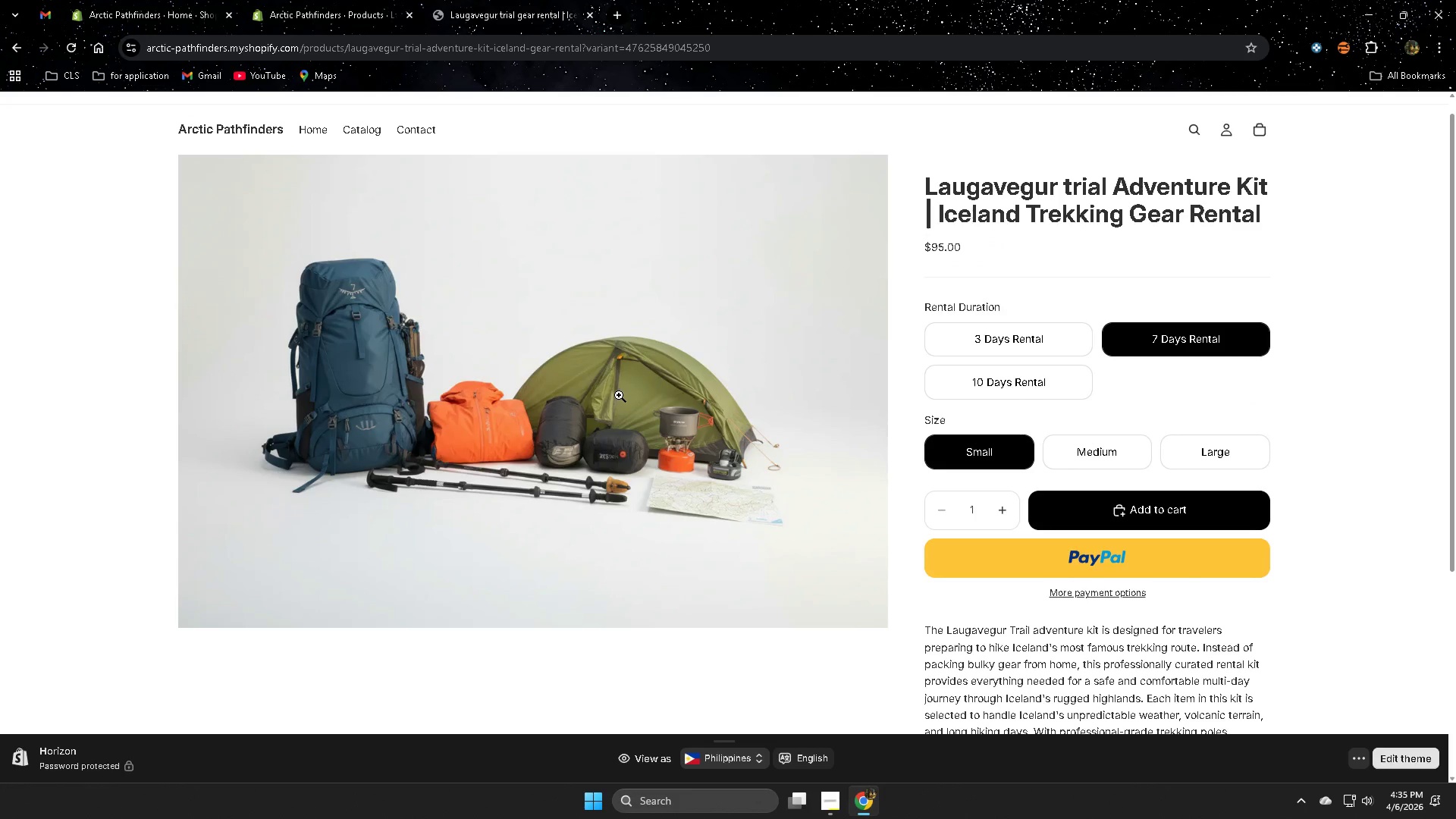 
scroll: coordinate [623, 394], scroll_direction: down, amount: 3.0
 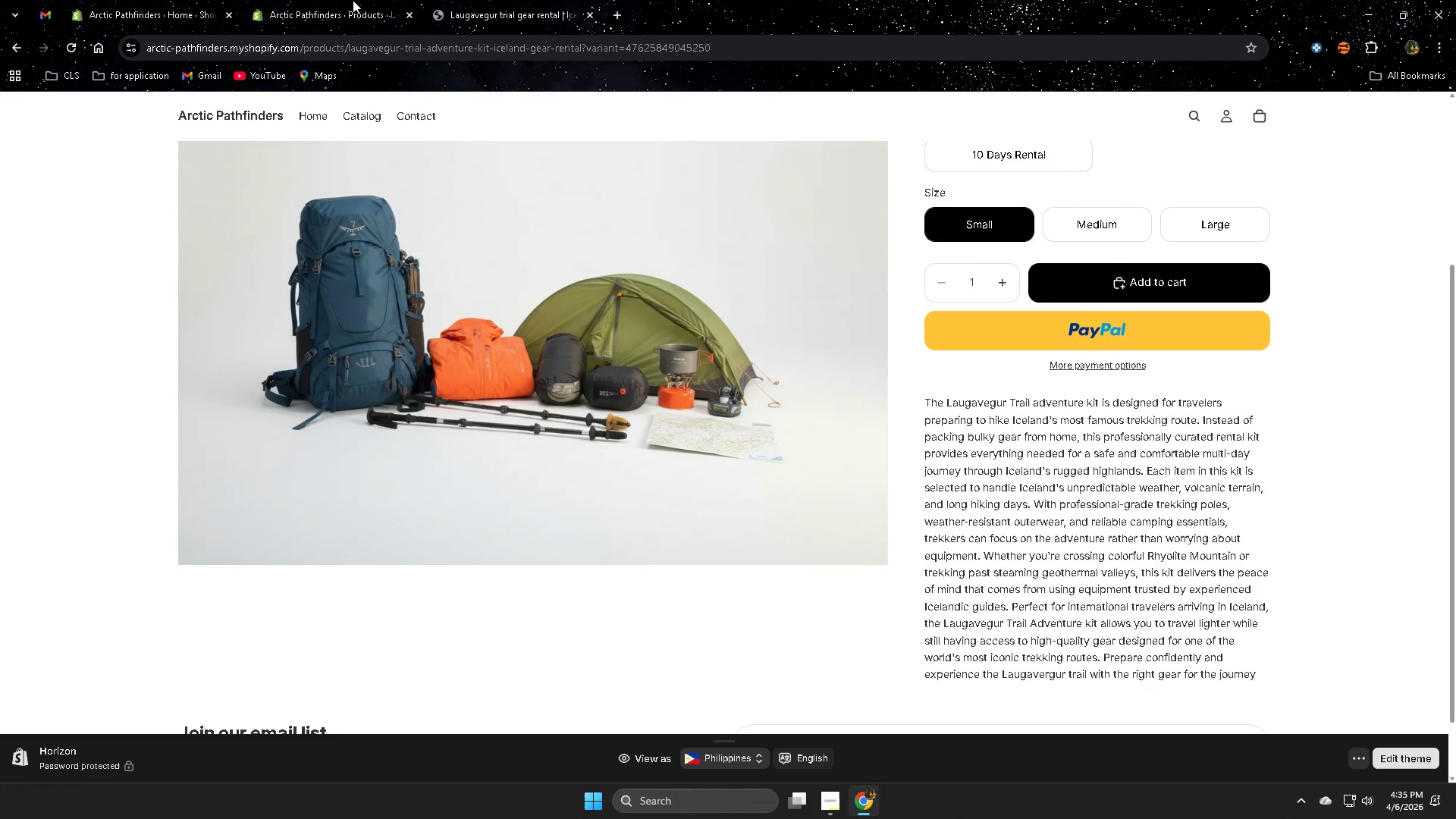 
left_click([378, 0])
 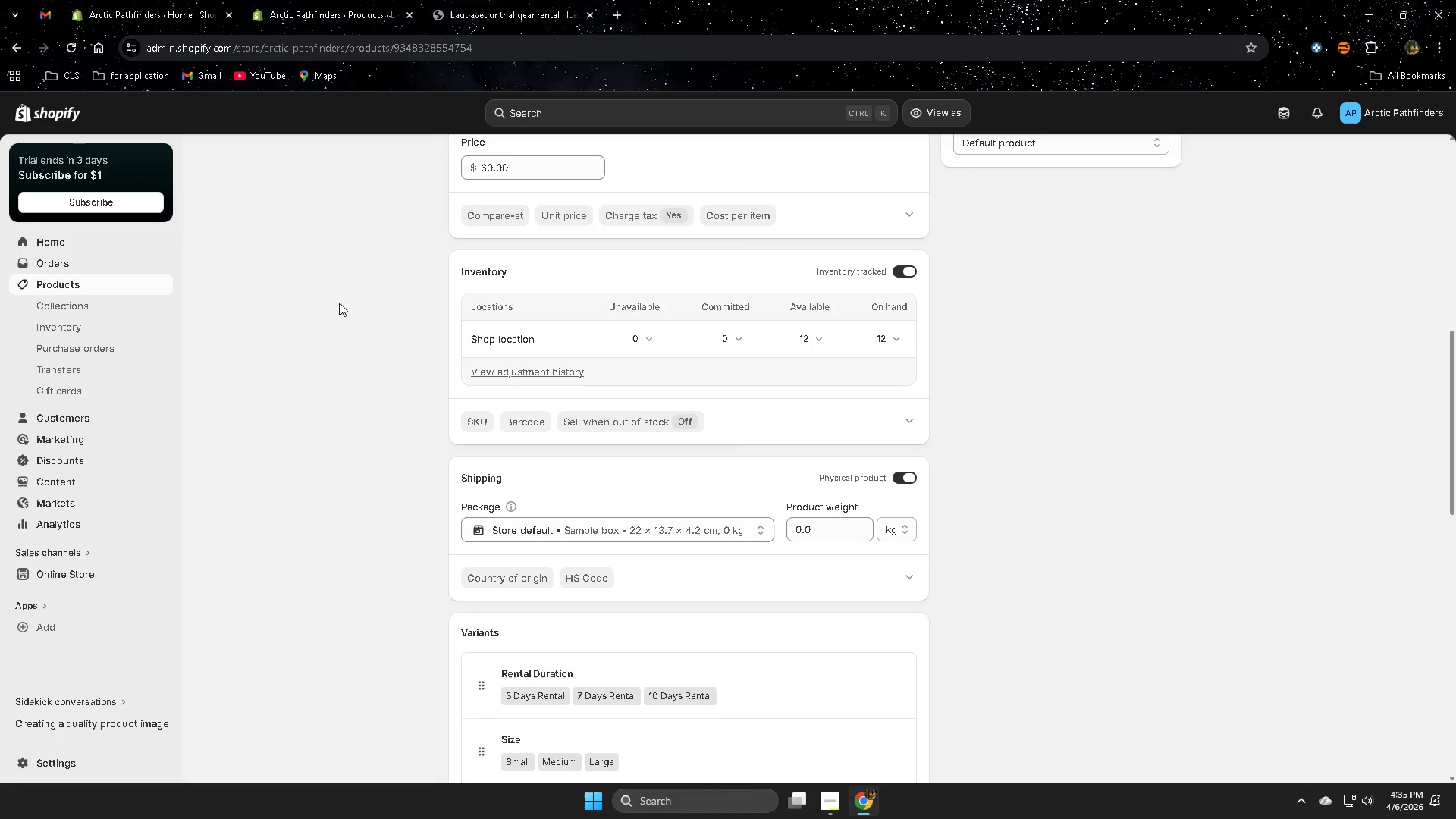 
scroll: coordinate [344, 335], scroll_direction: up, amount: 15.0
 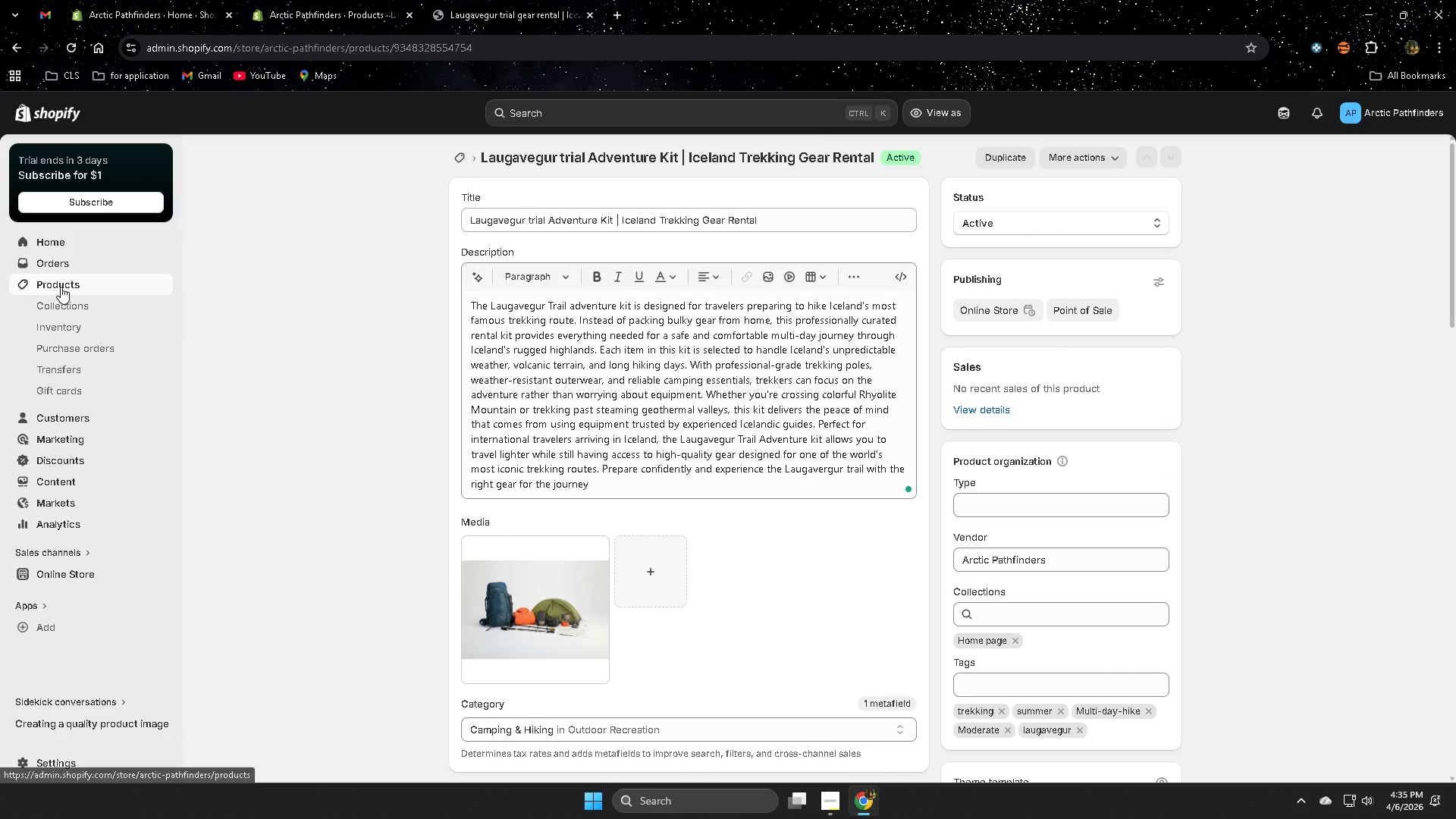 
left_click([61, 287])
 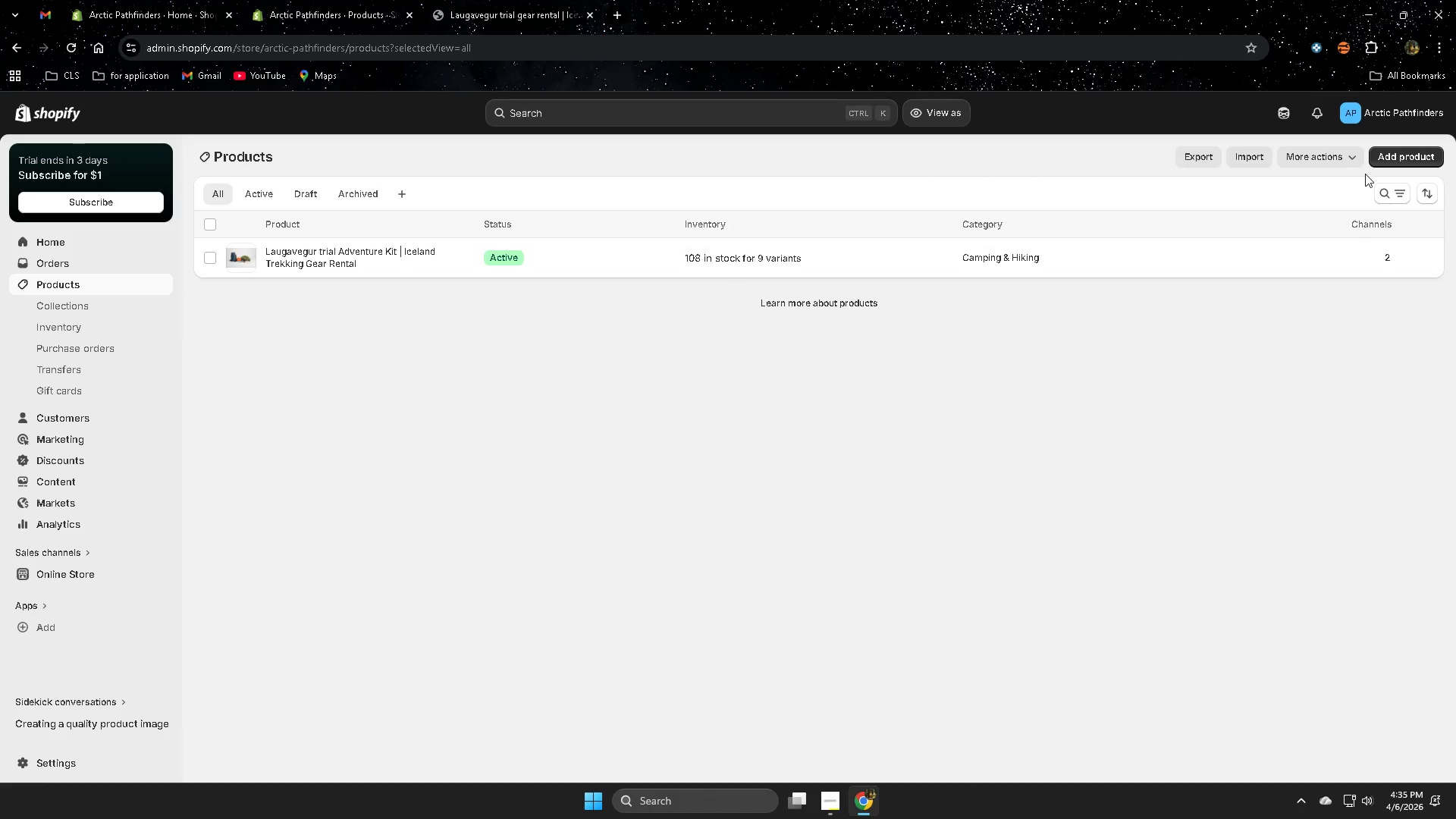 
left_click([1393, 156])
 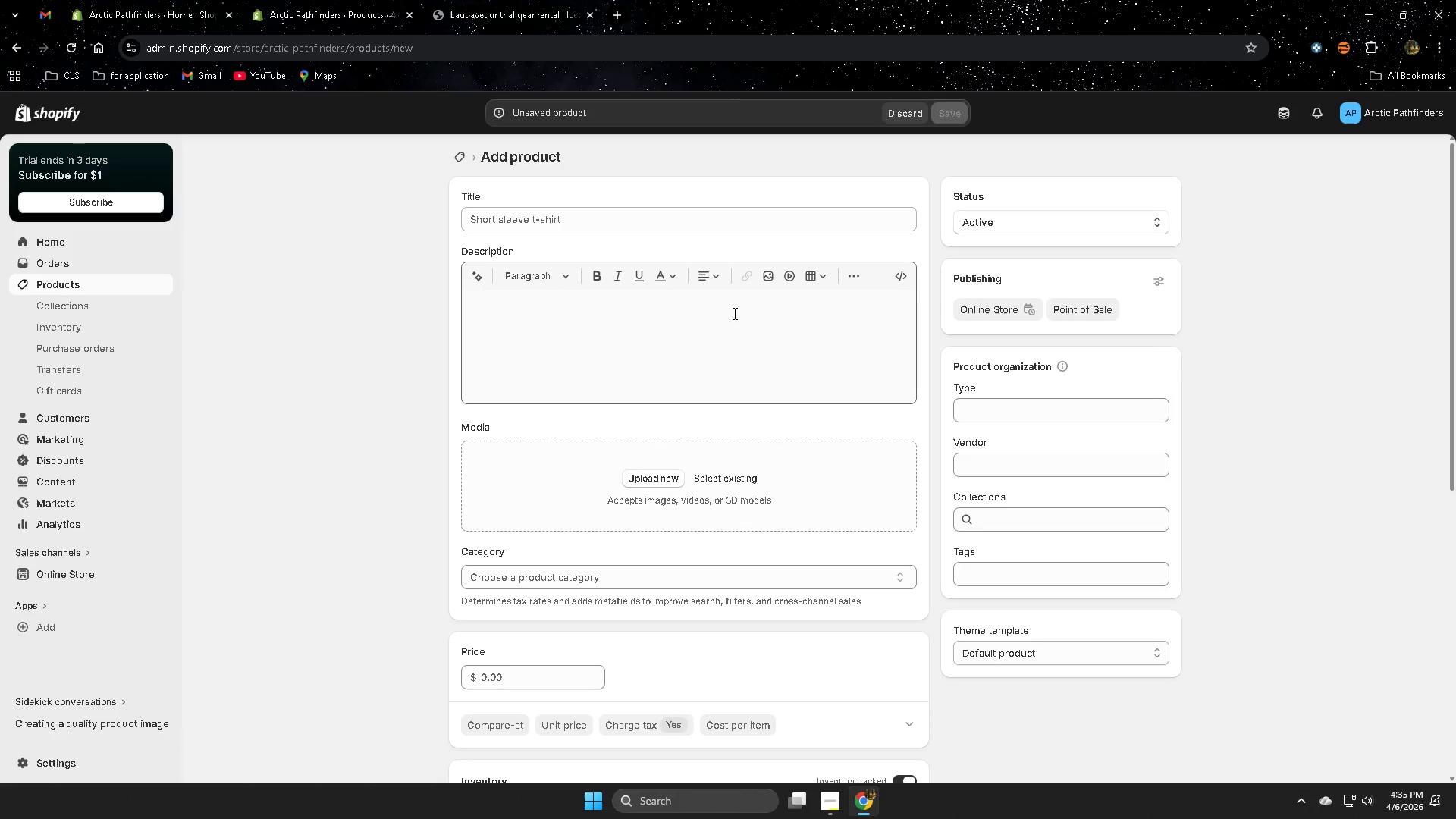 
wait(13.39)
 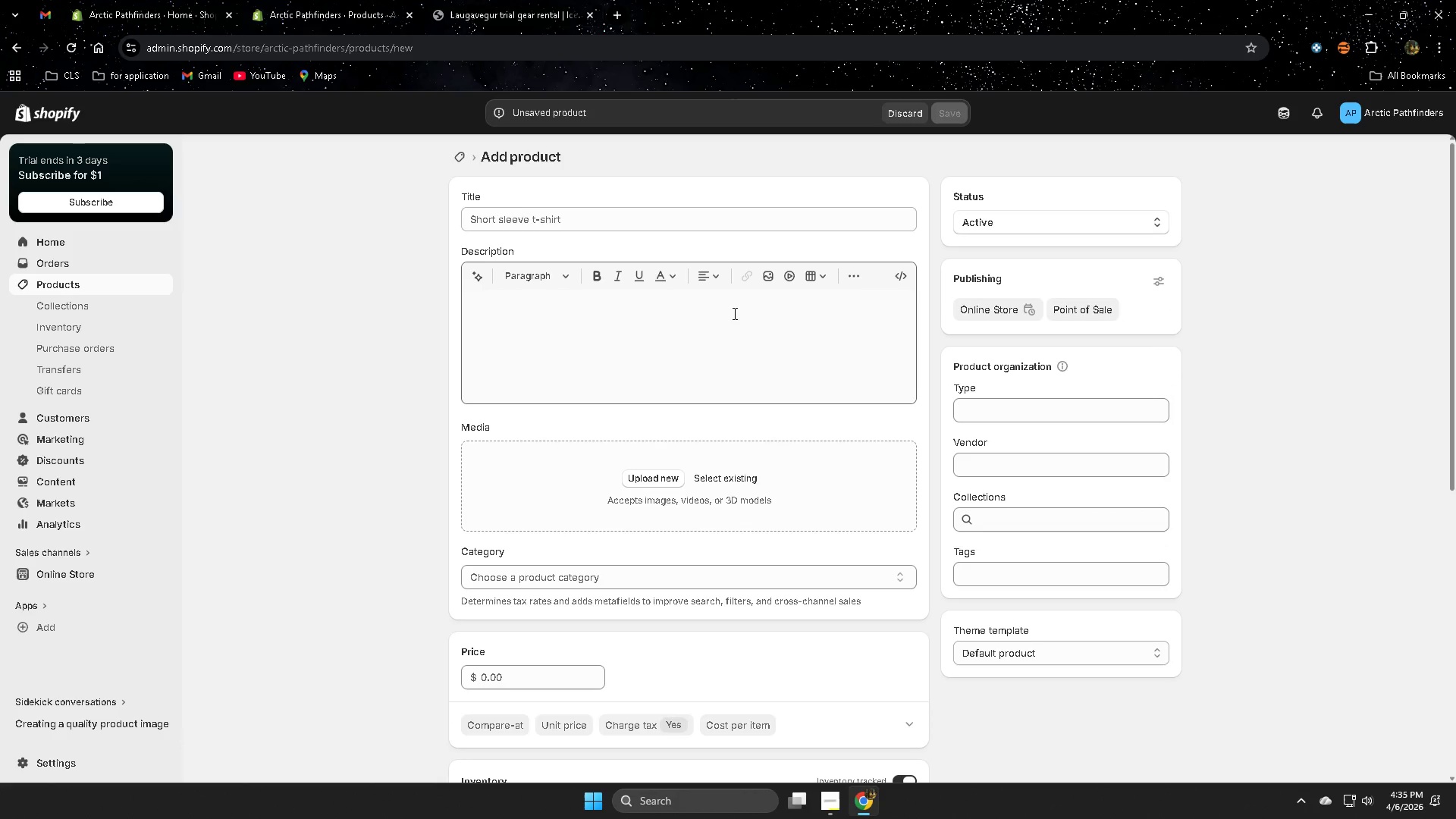 
left_click([528, 220])
 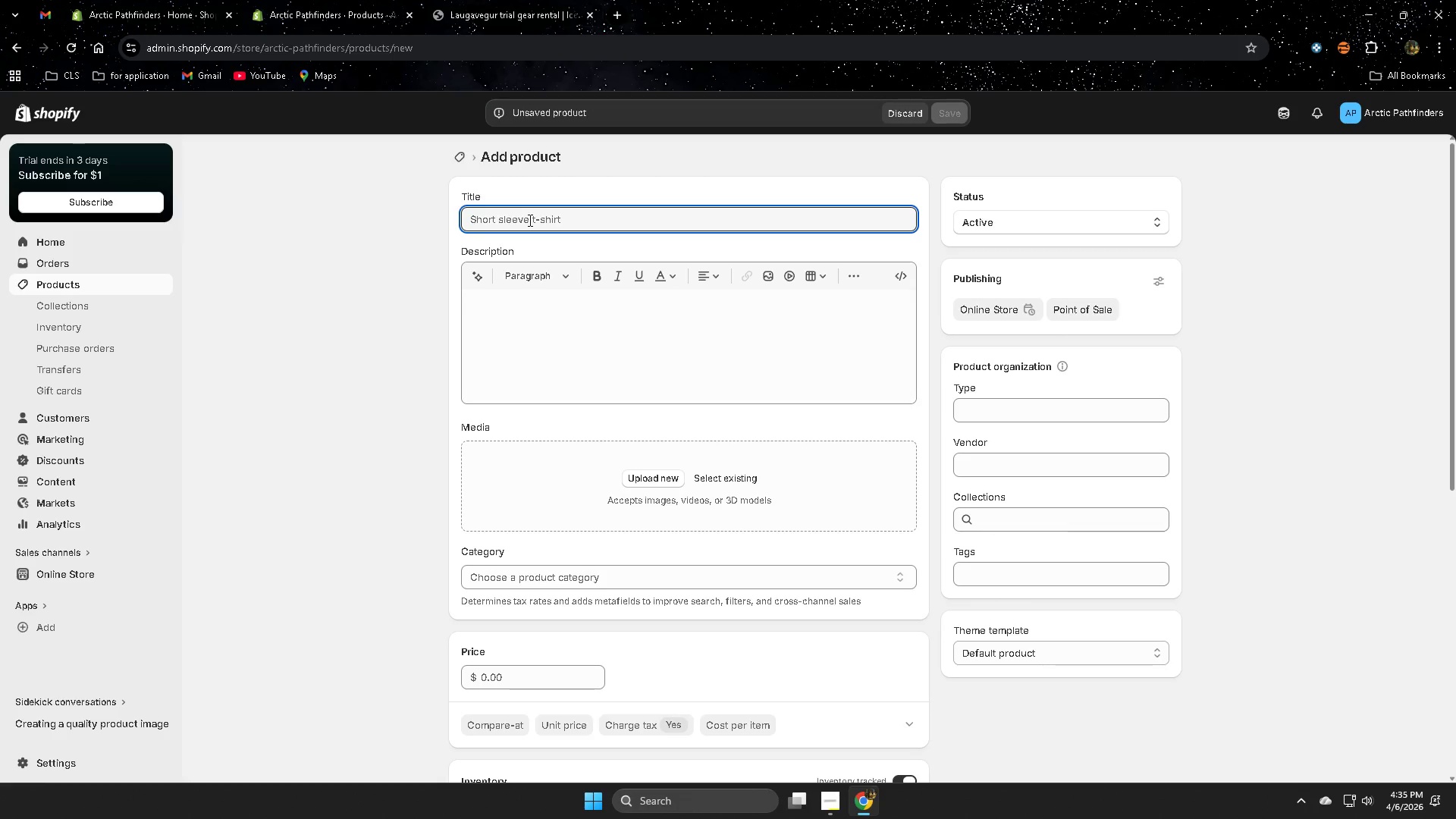 
type(Gka)
key(Backspace)
key(Backspace)
type(lacer)
key(Backspace)
key(Backspace)
type(ier Hike Essentials)
 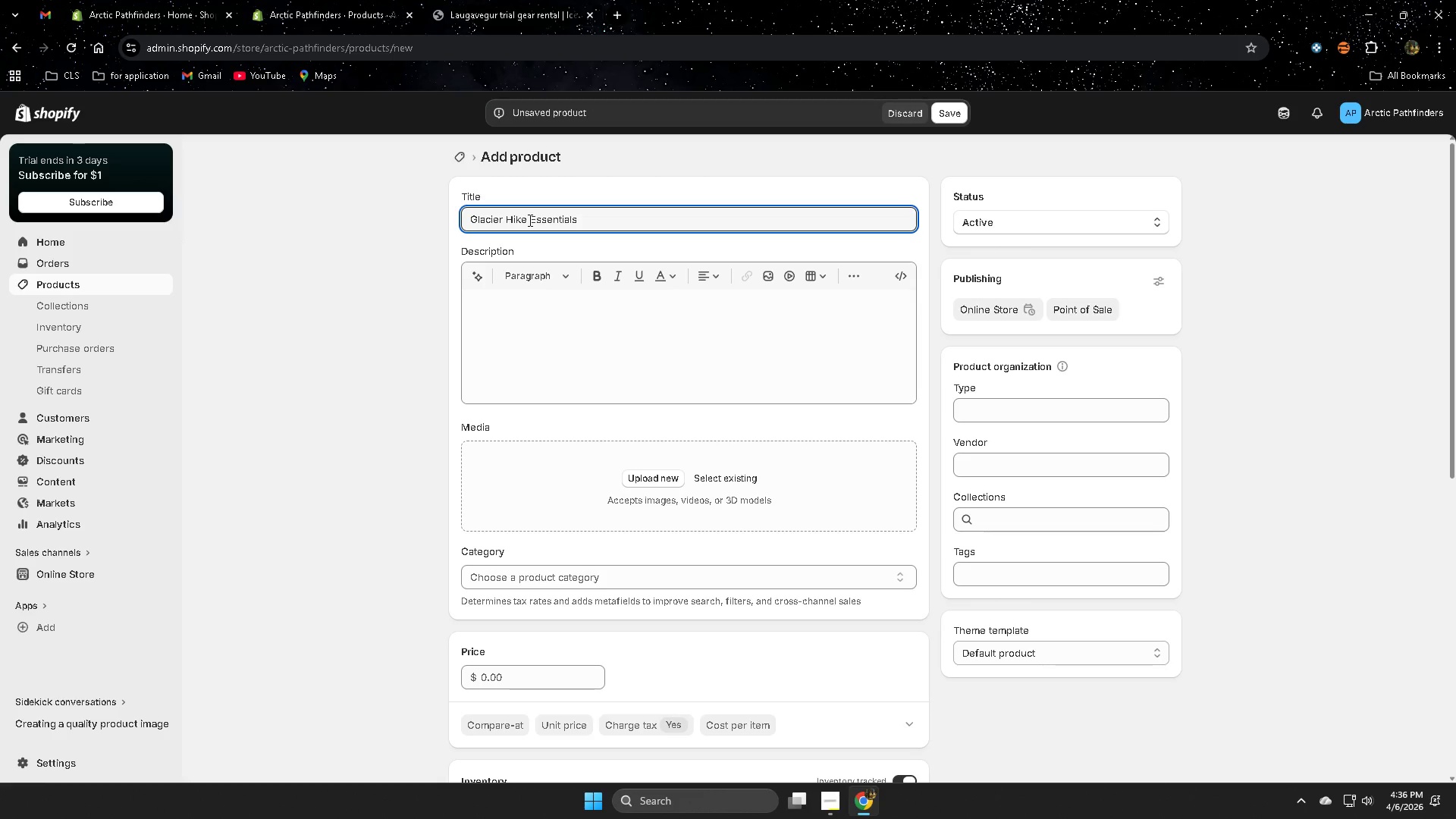 
hold_key(key=Backspace, duration=1.27)
 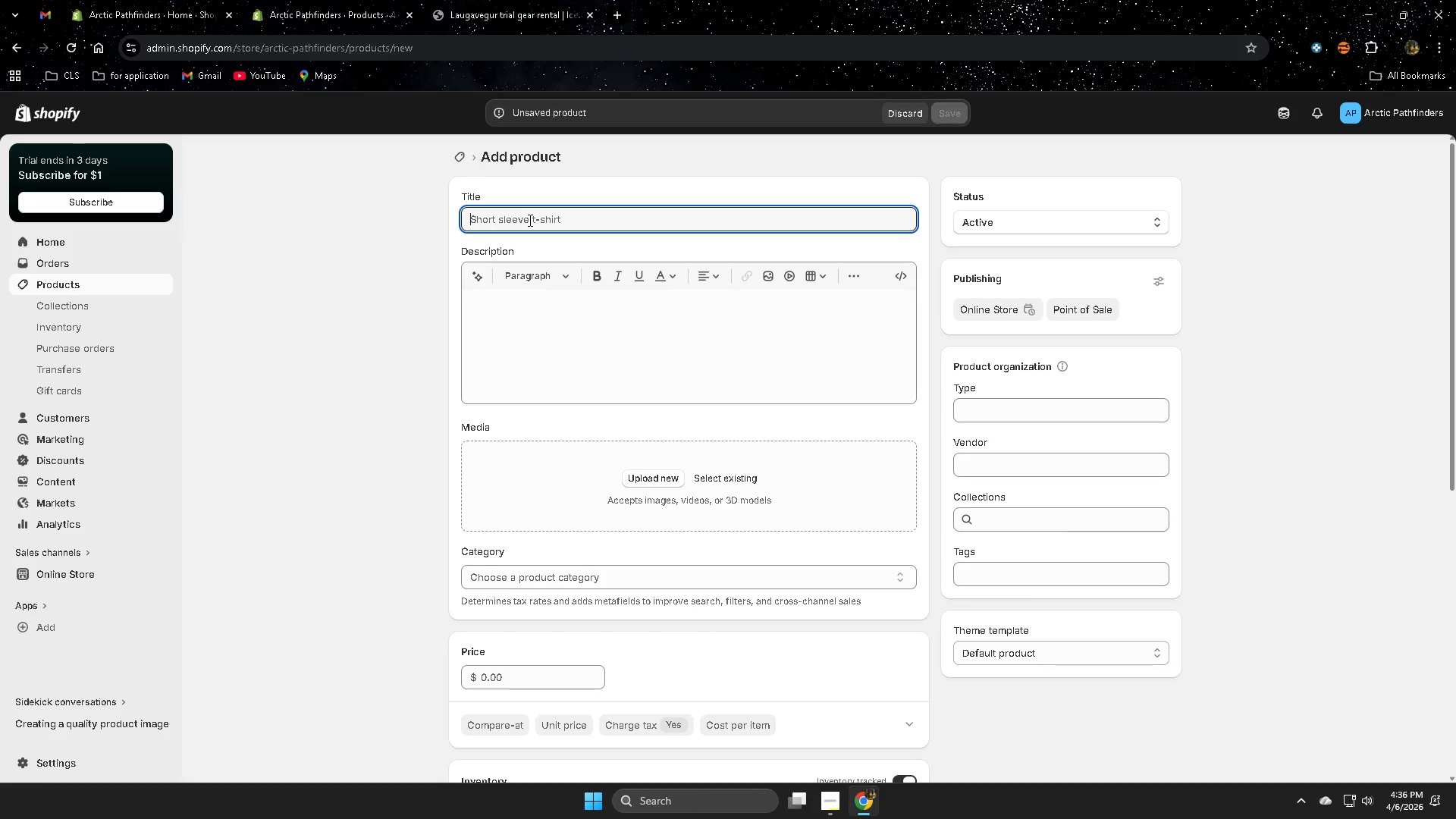 
type(C)
key(Backspace)
type(g)
key(Backspace)
key(Backspace)
type(Glc)
key(Backspace)
type(acier hi)
key(Backspace)
key(Backspace)
type(Hike )
 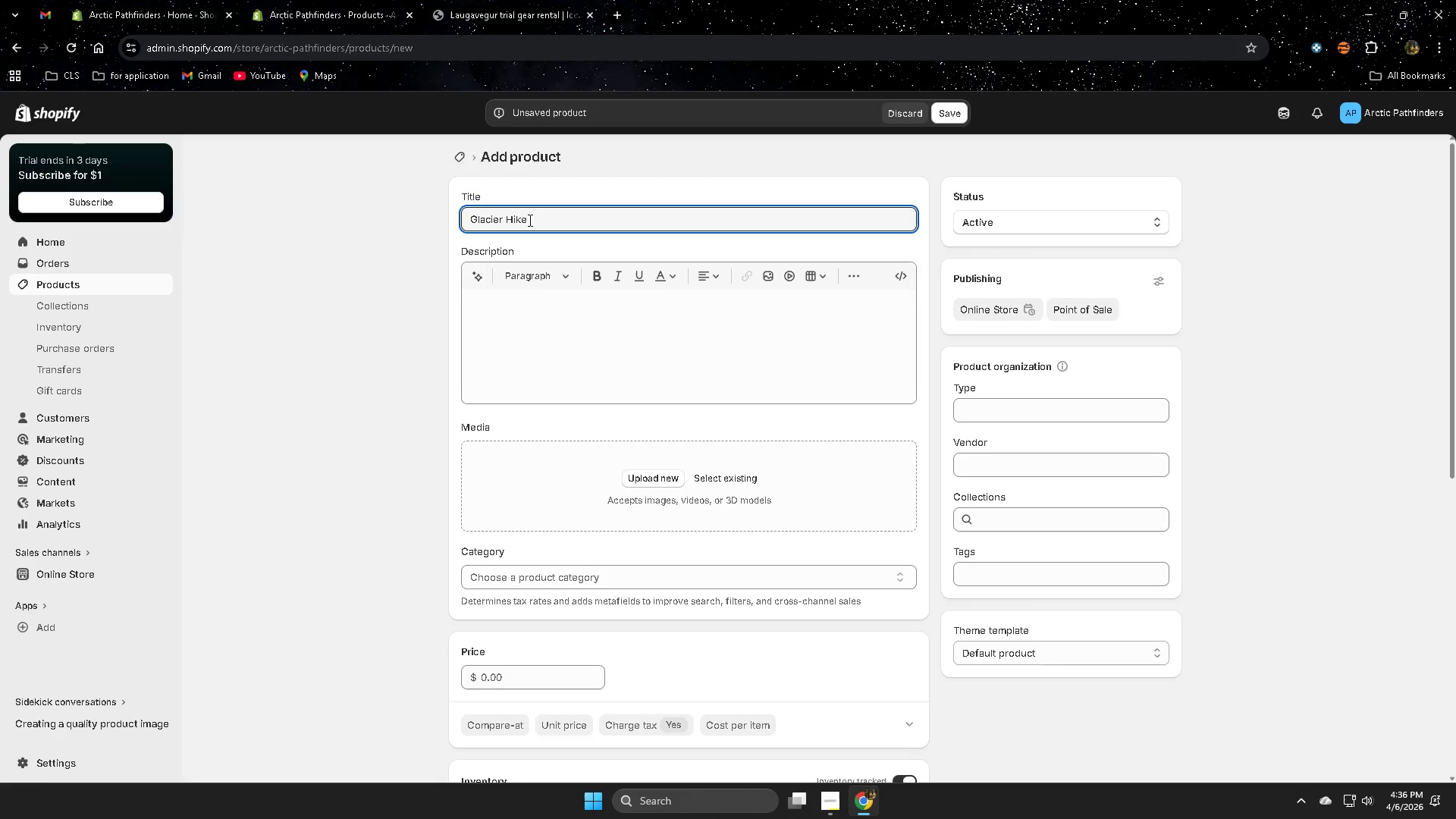 
wait(5.01)
 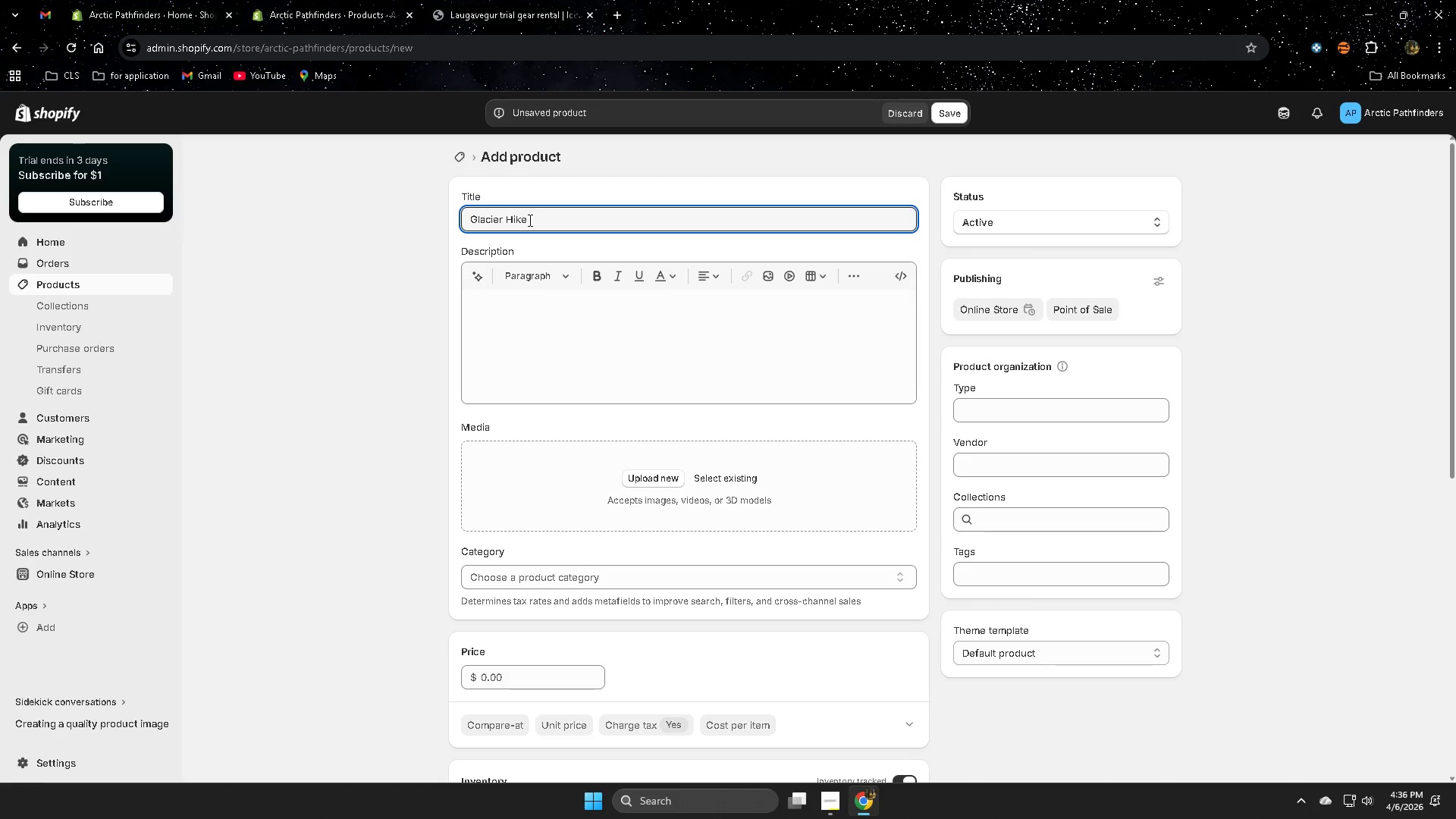 
type(Essentai)
key(Backspace)
key(Backspace)
type(ial kit |)
 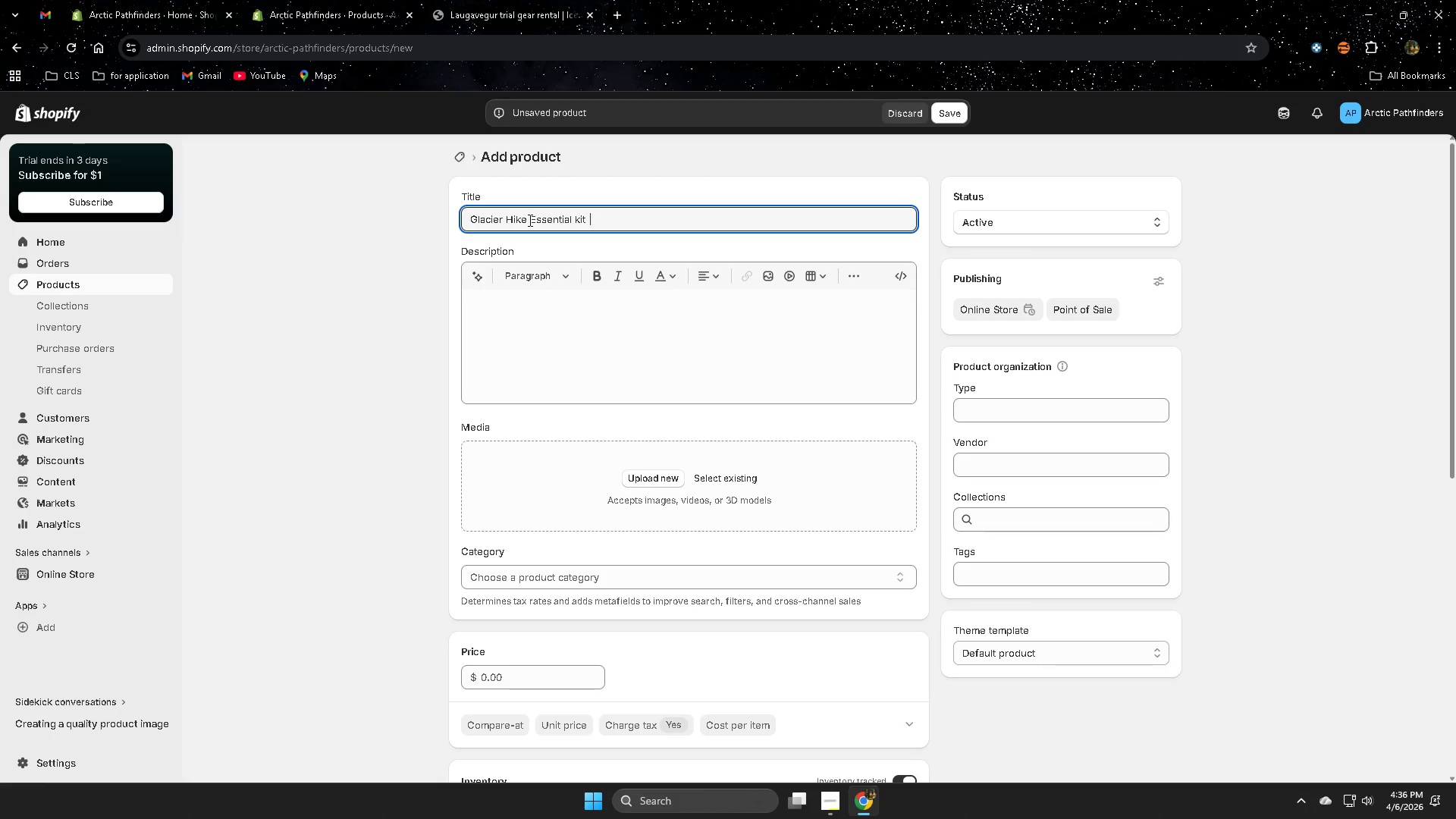 
key(ArrowLeft)
 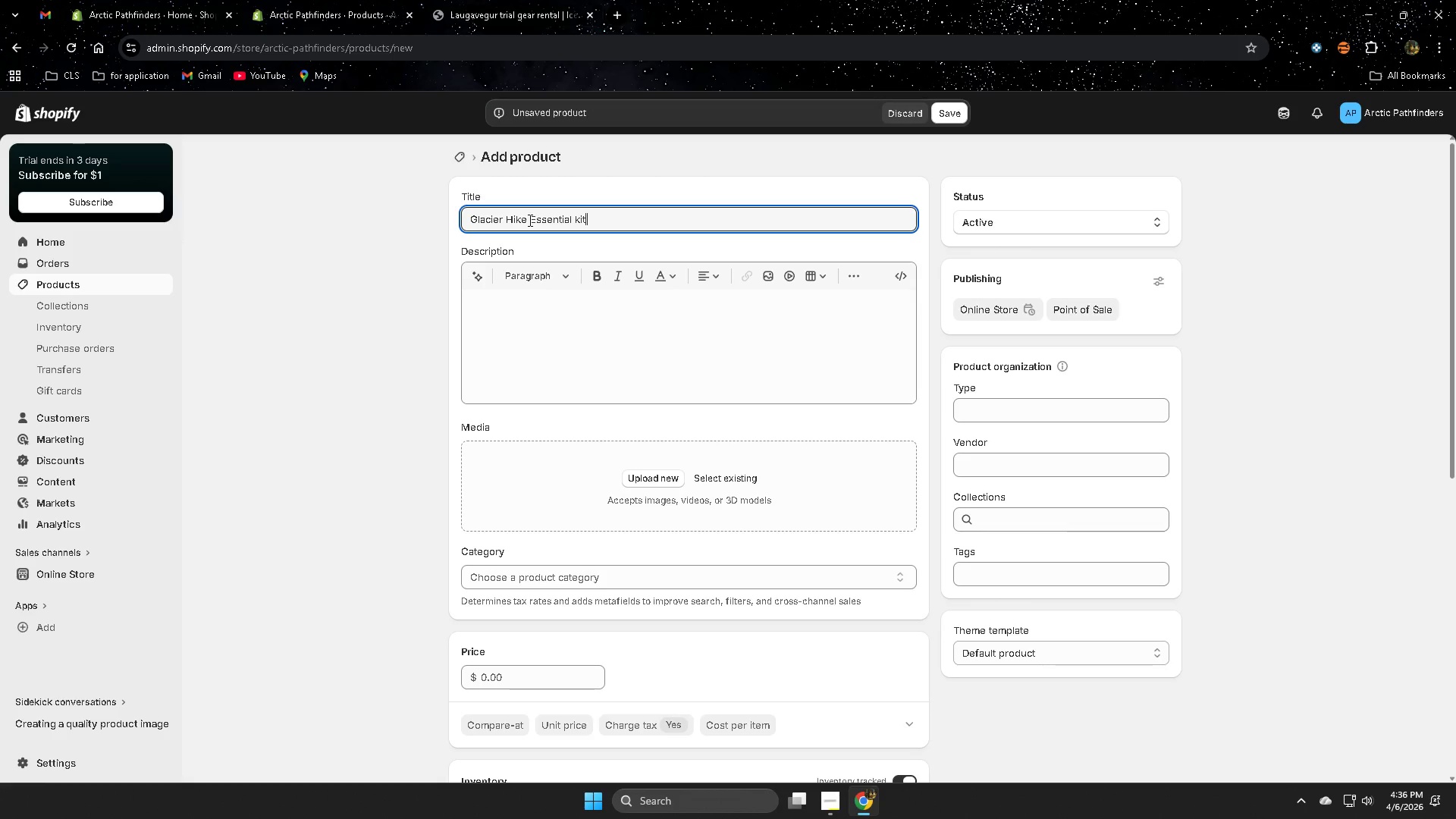 
key(Backspace)
 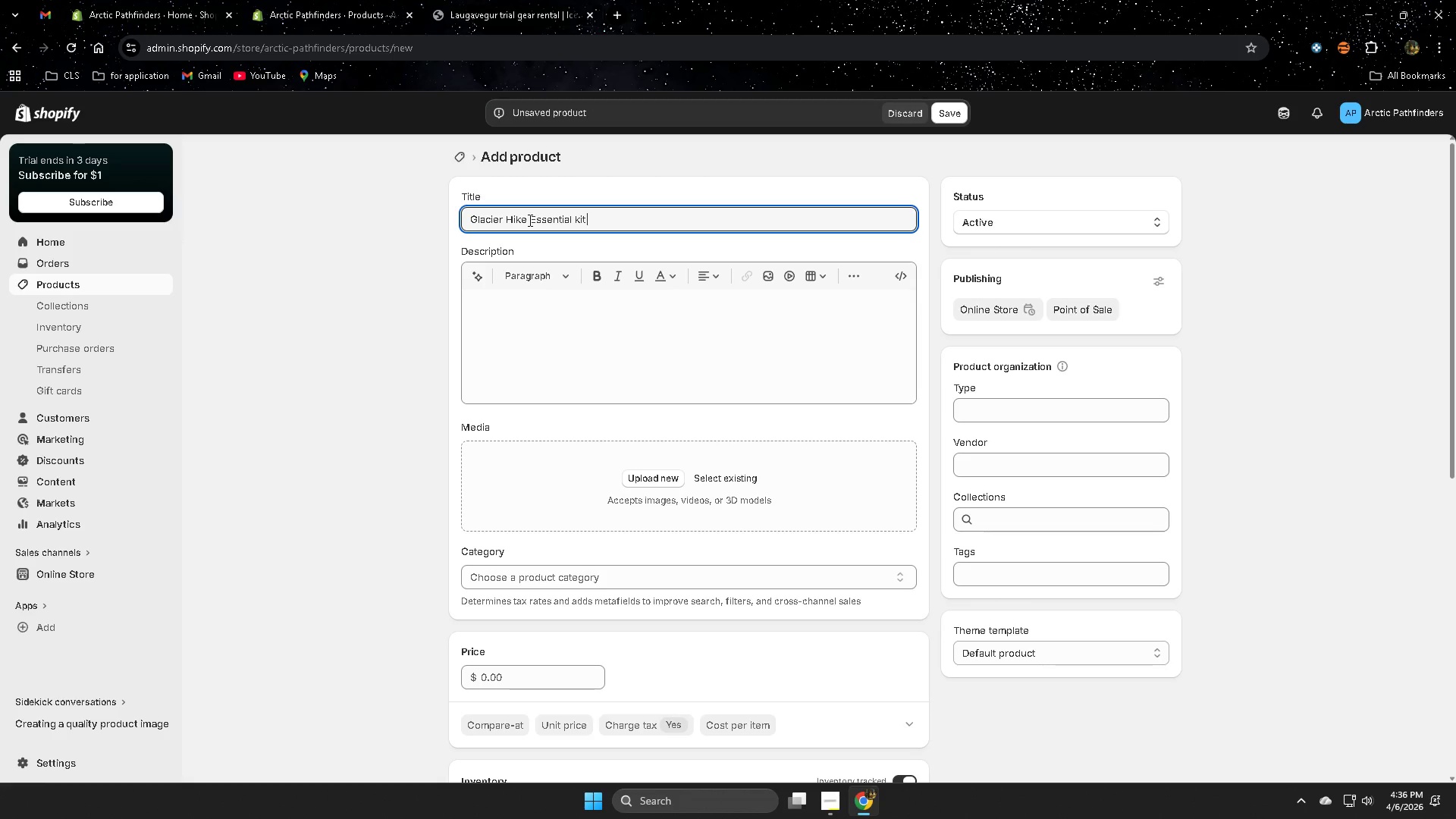 
key(ArrowRight)
 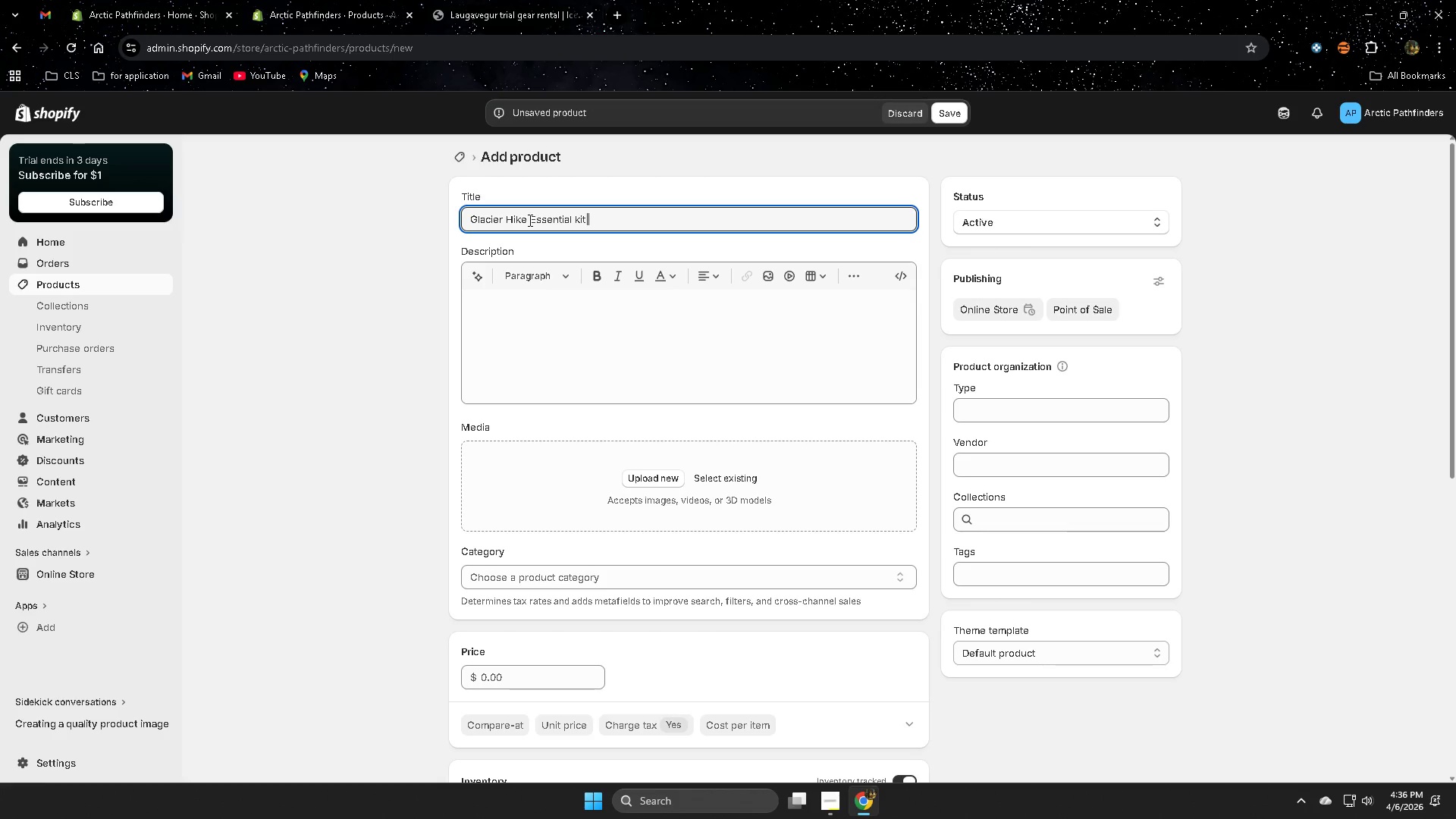 
key(ArrowRight)
 